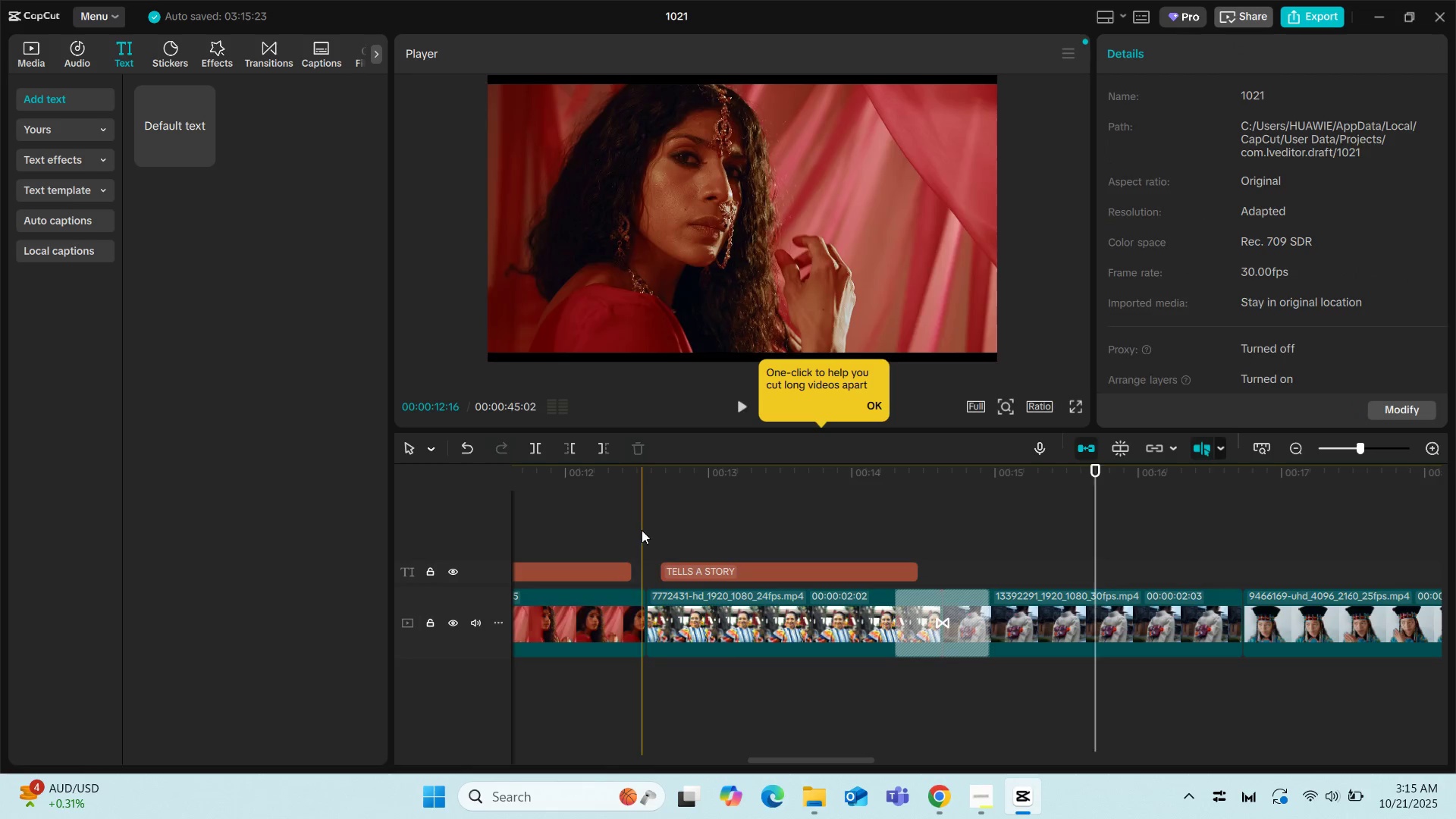 
key(Space)
 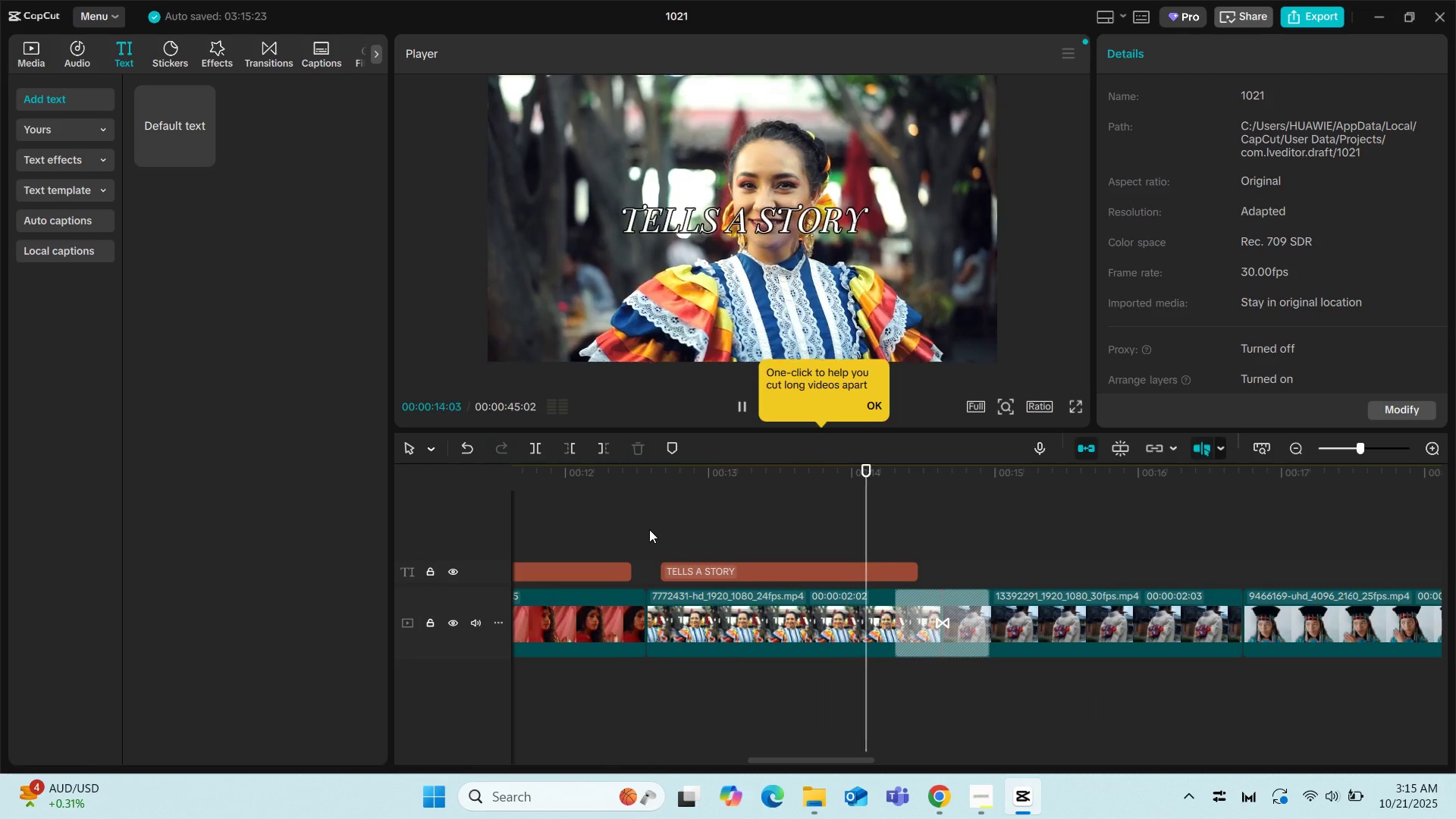 
key(Space)
 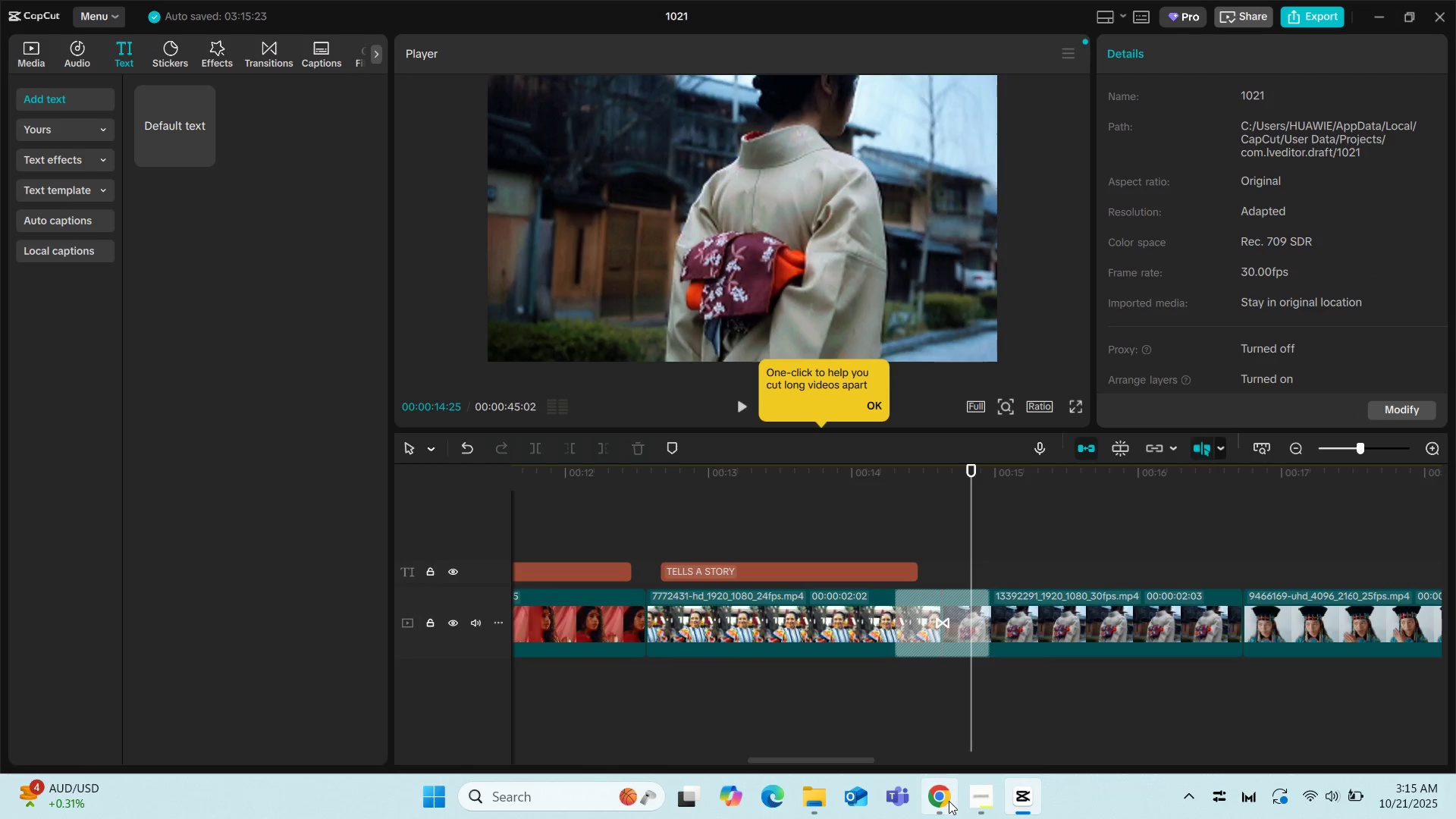 
left_click([949, 801])
 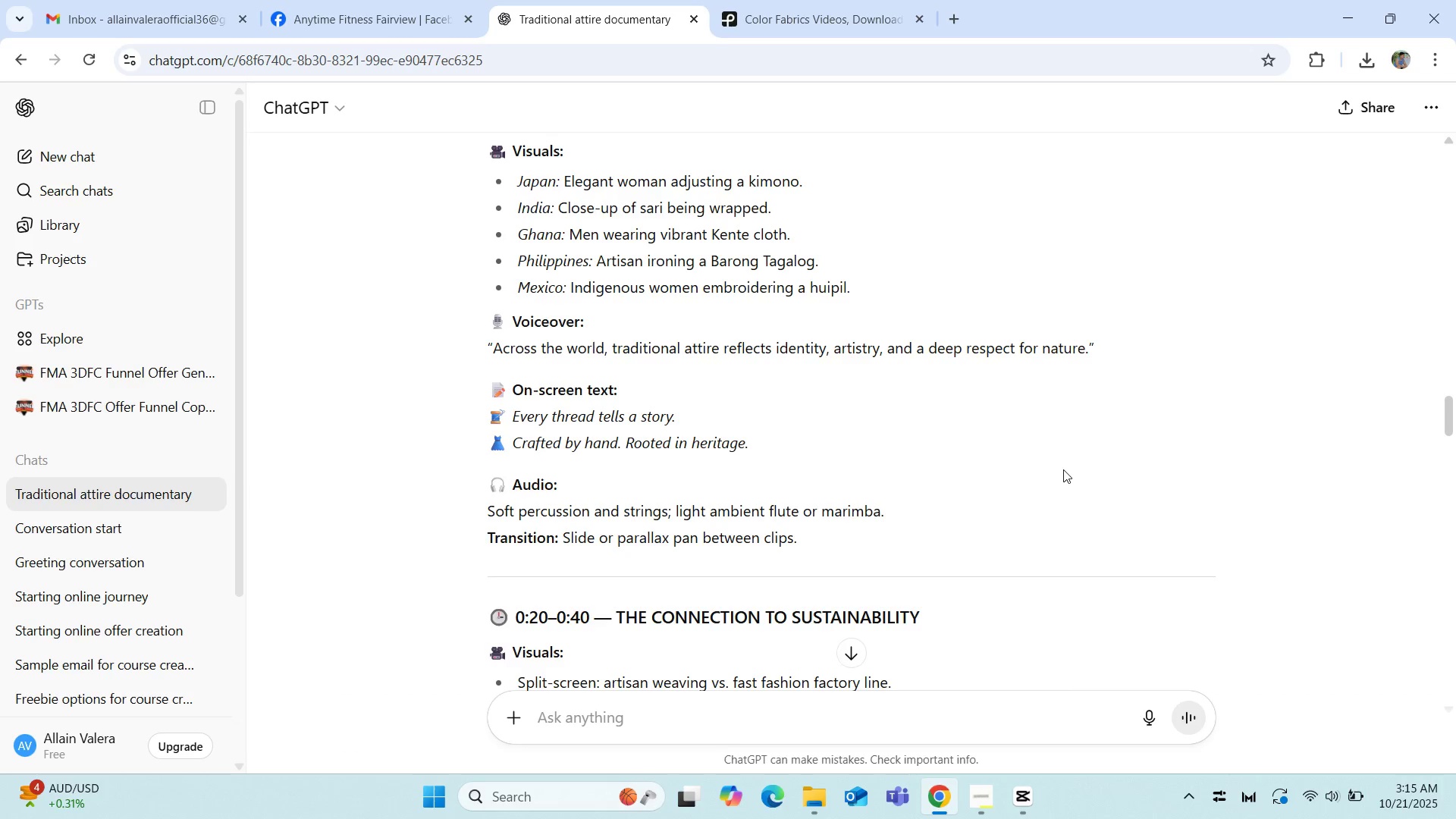 
wait(8.7)
 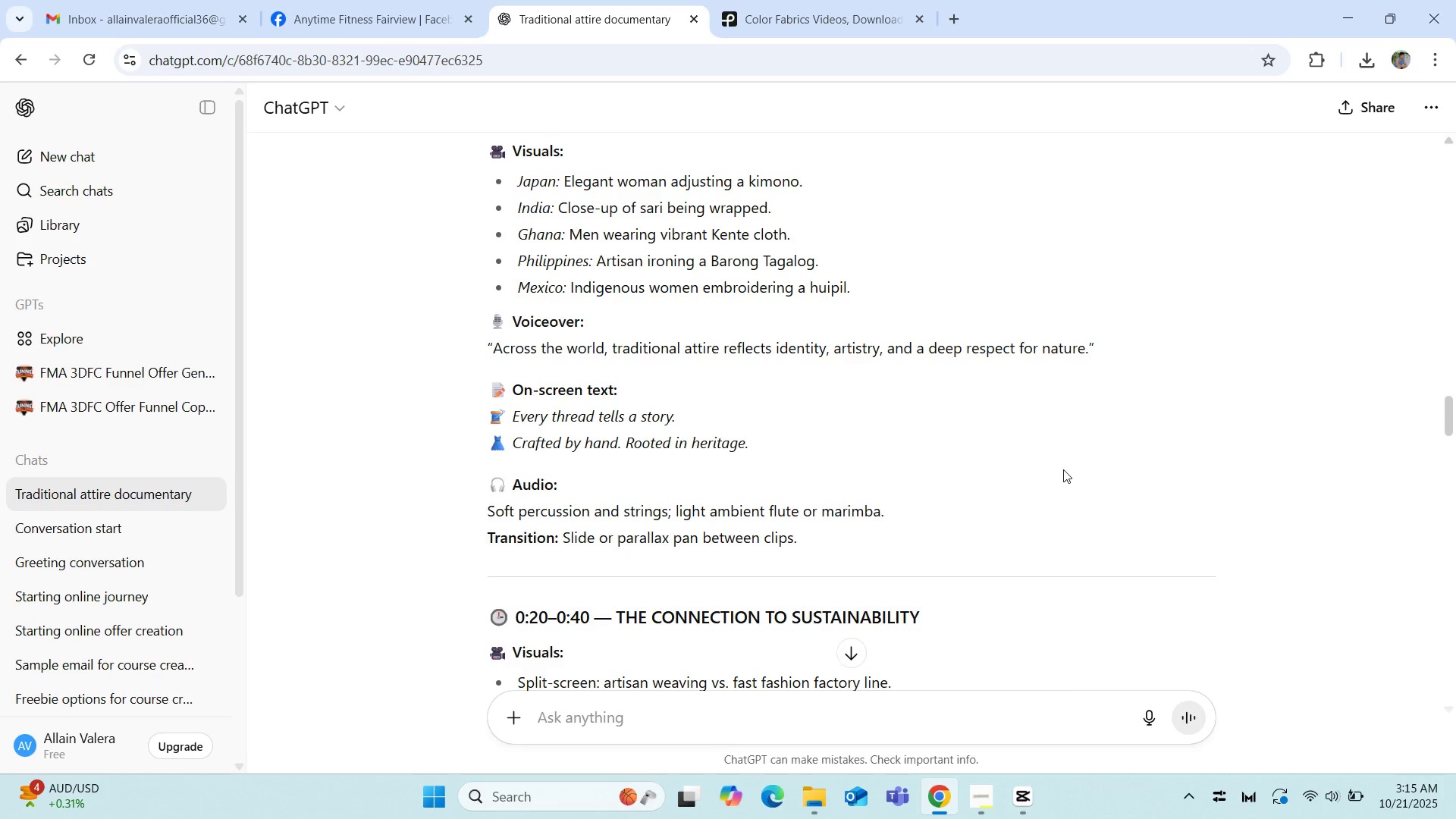 
key(Space)
 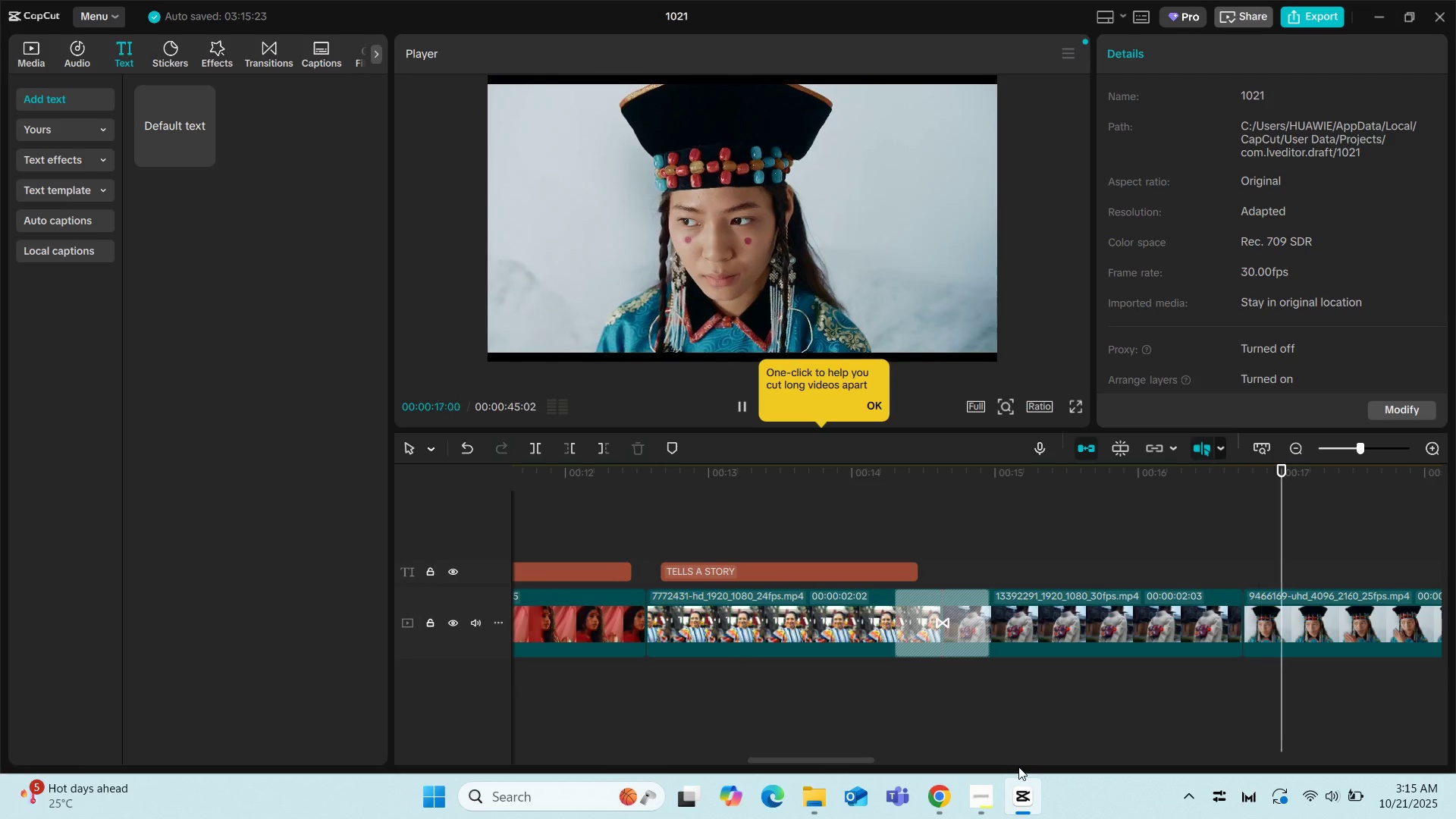 
key(Space)
 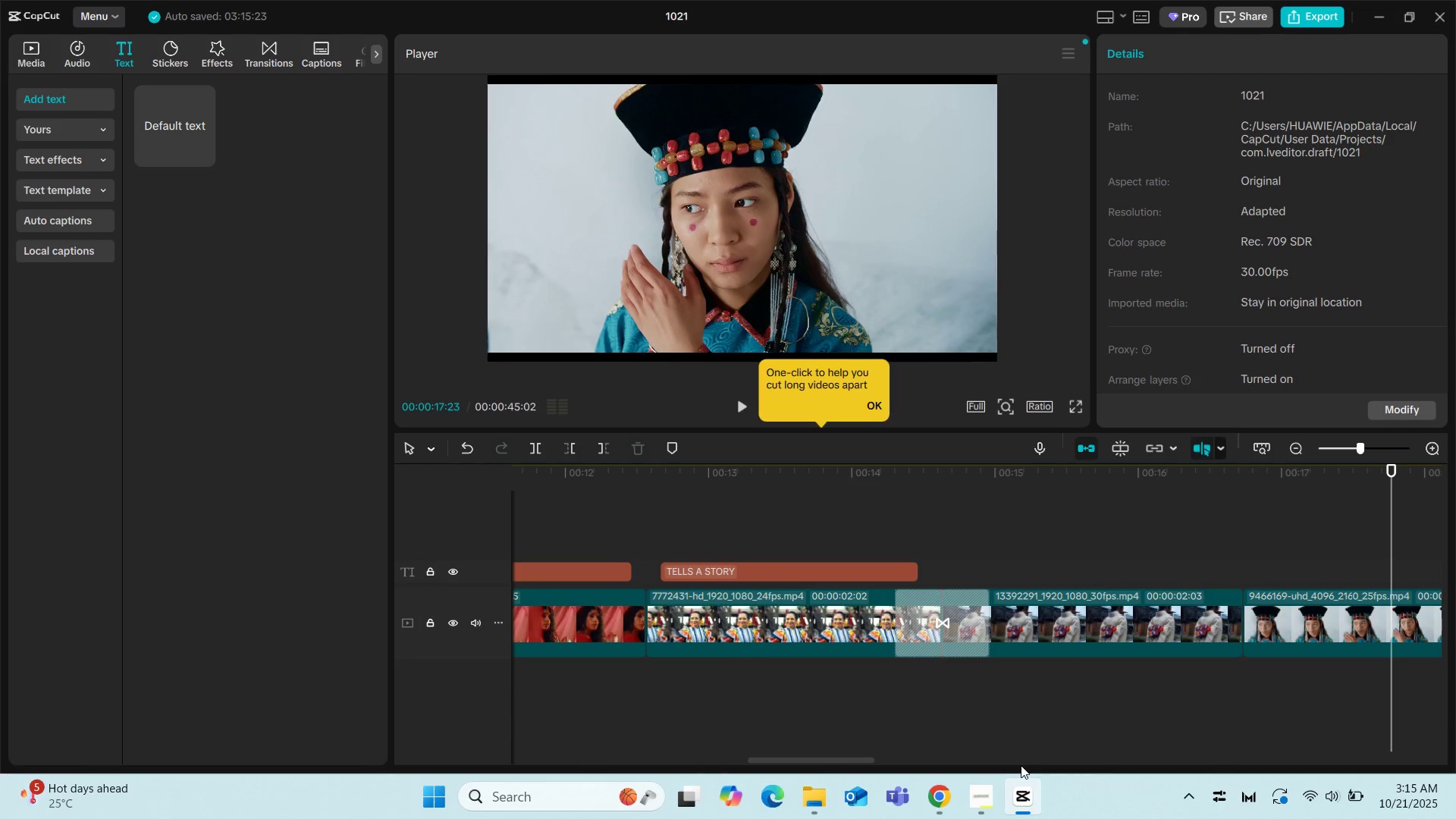 
key(Space)
 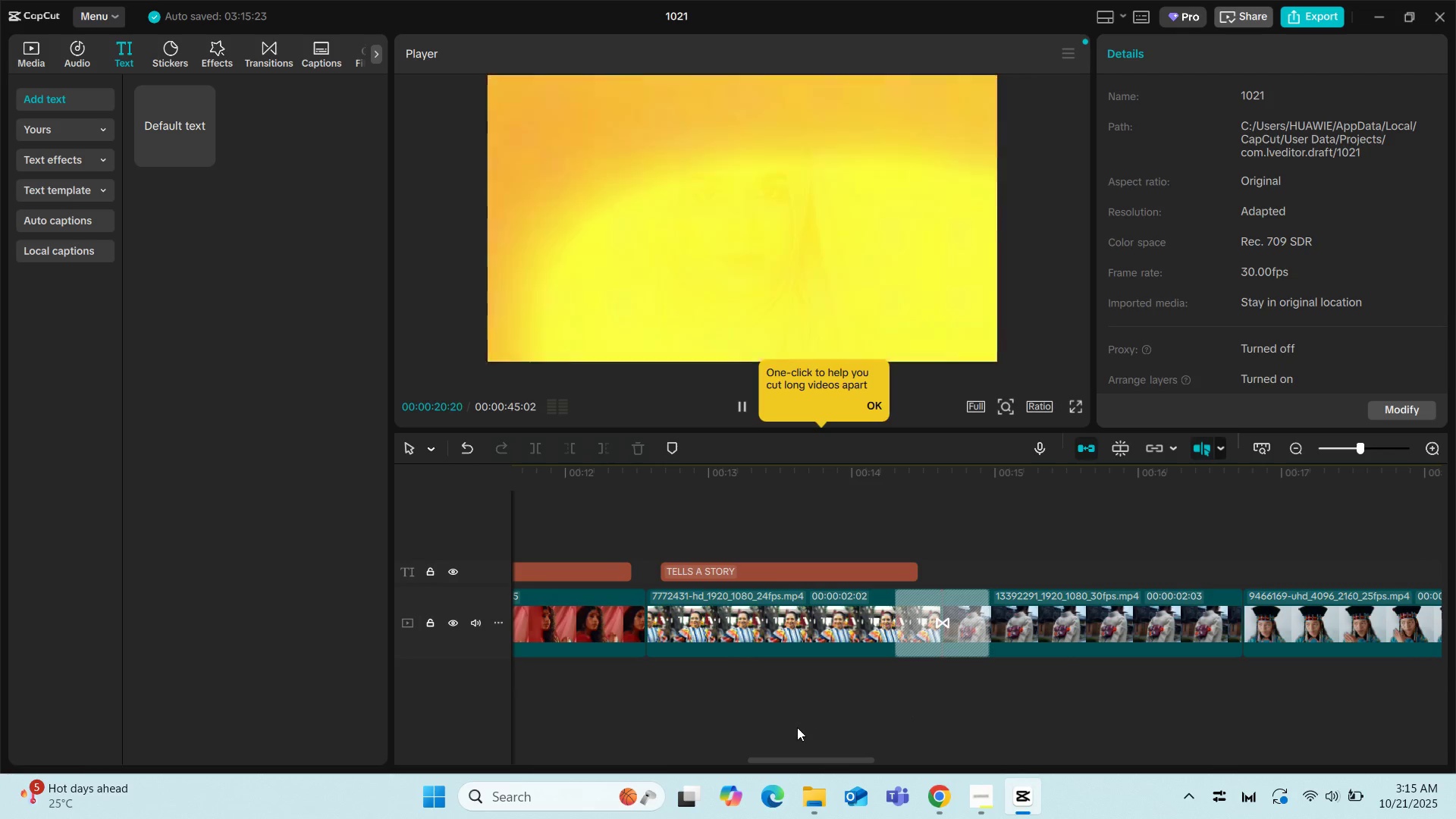 
key(Space)
 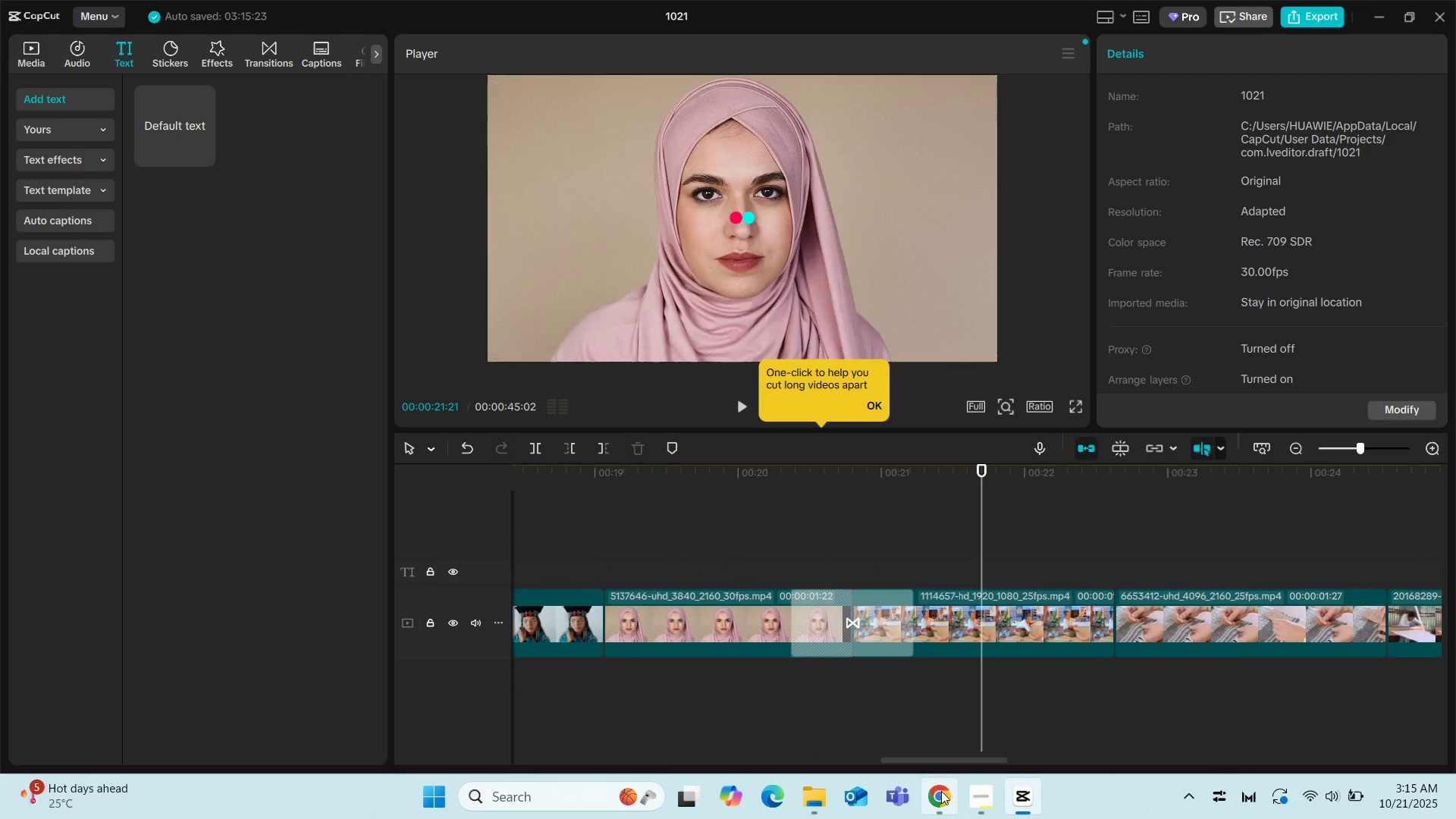 
left_click([941, 791])
 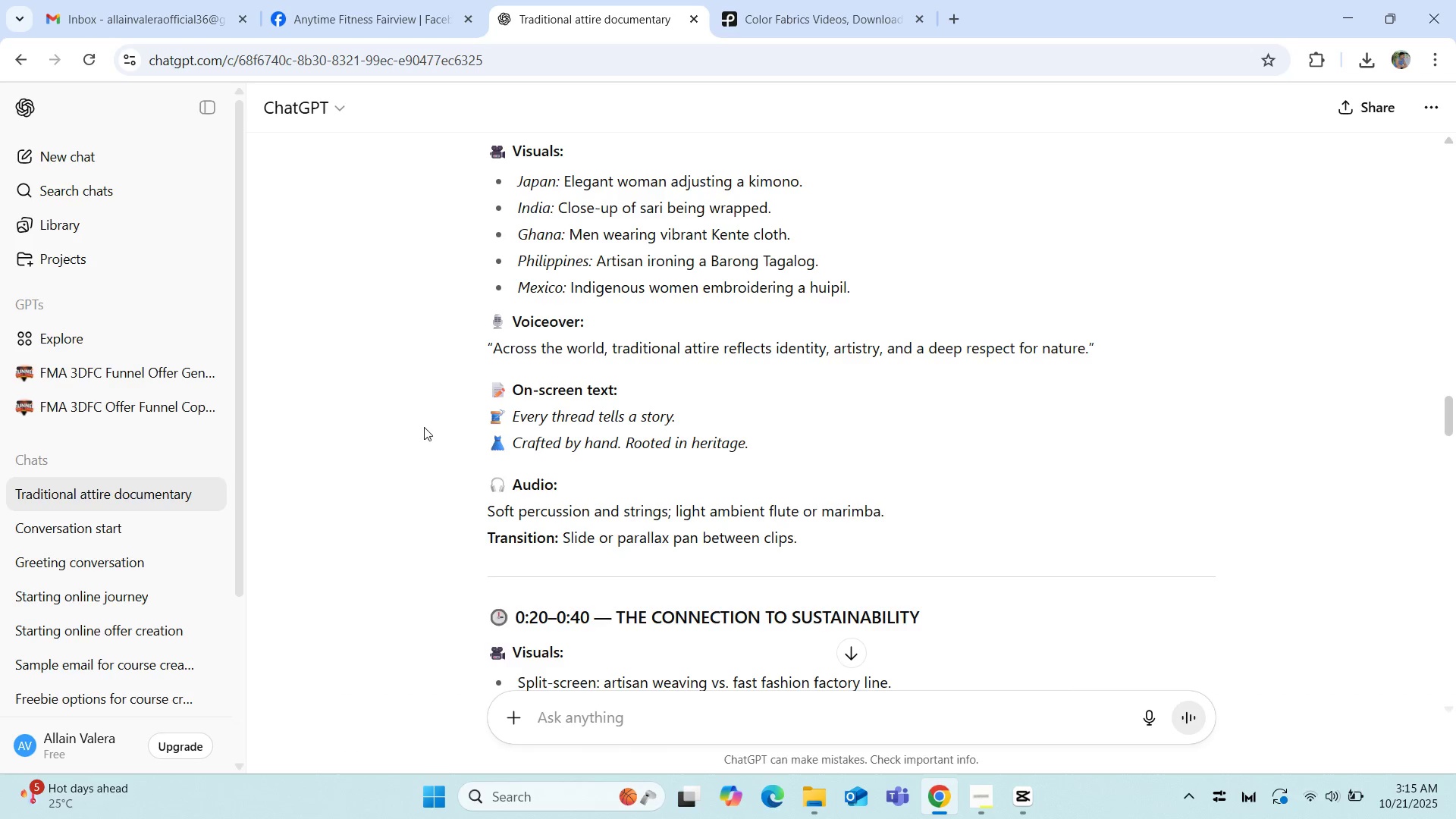 
scroll: coordinate [453, 435], scroll_direction: down, amount: 10.0
 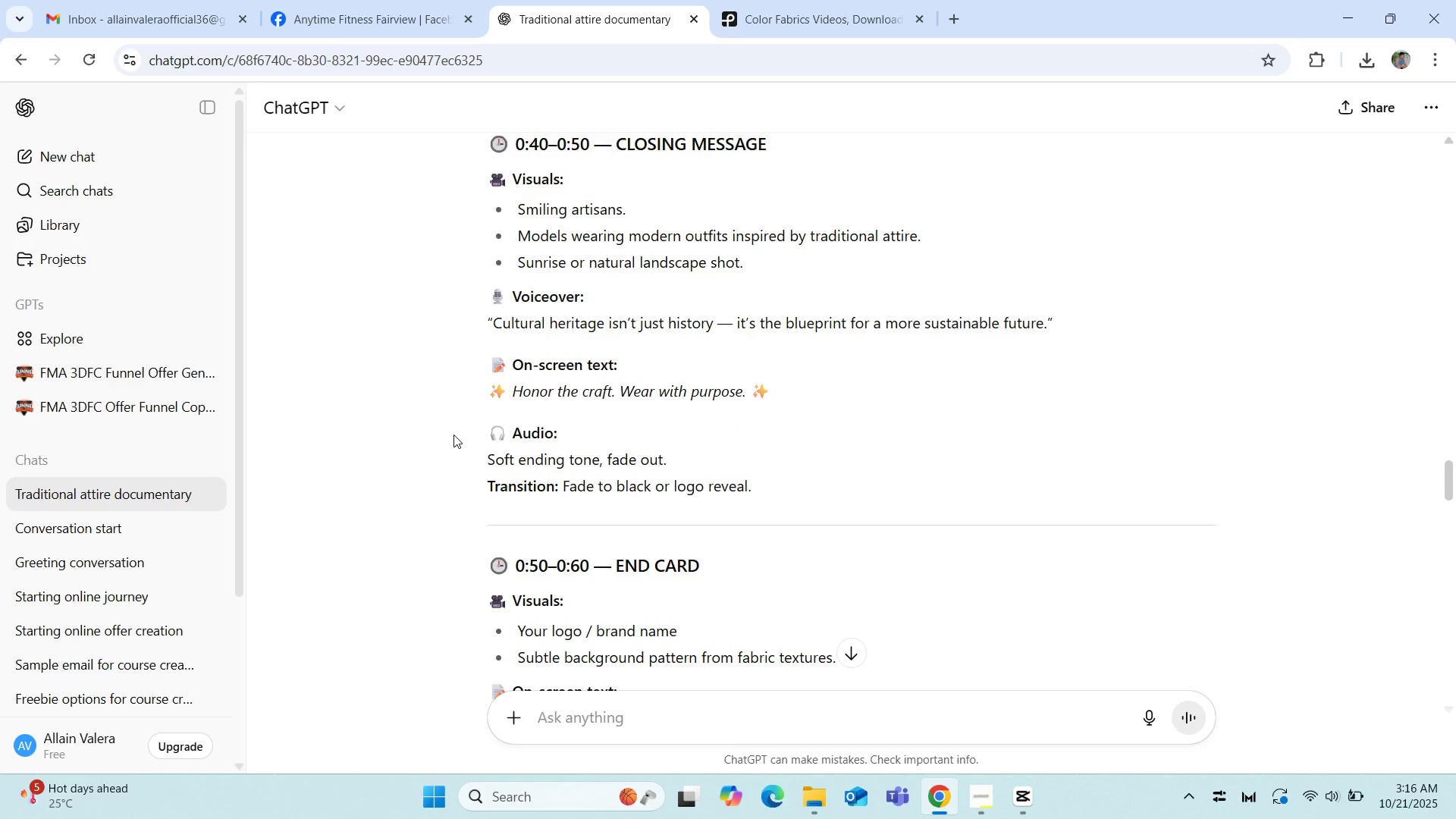 
scroll: coordinate [465, 463], scroll_direction: down, amount: 14.0
 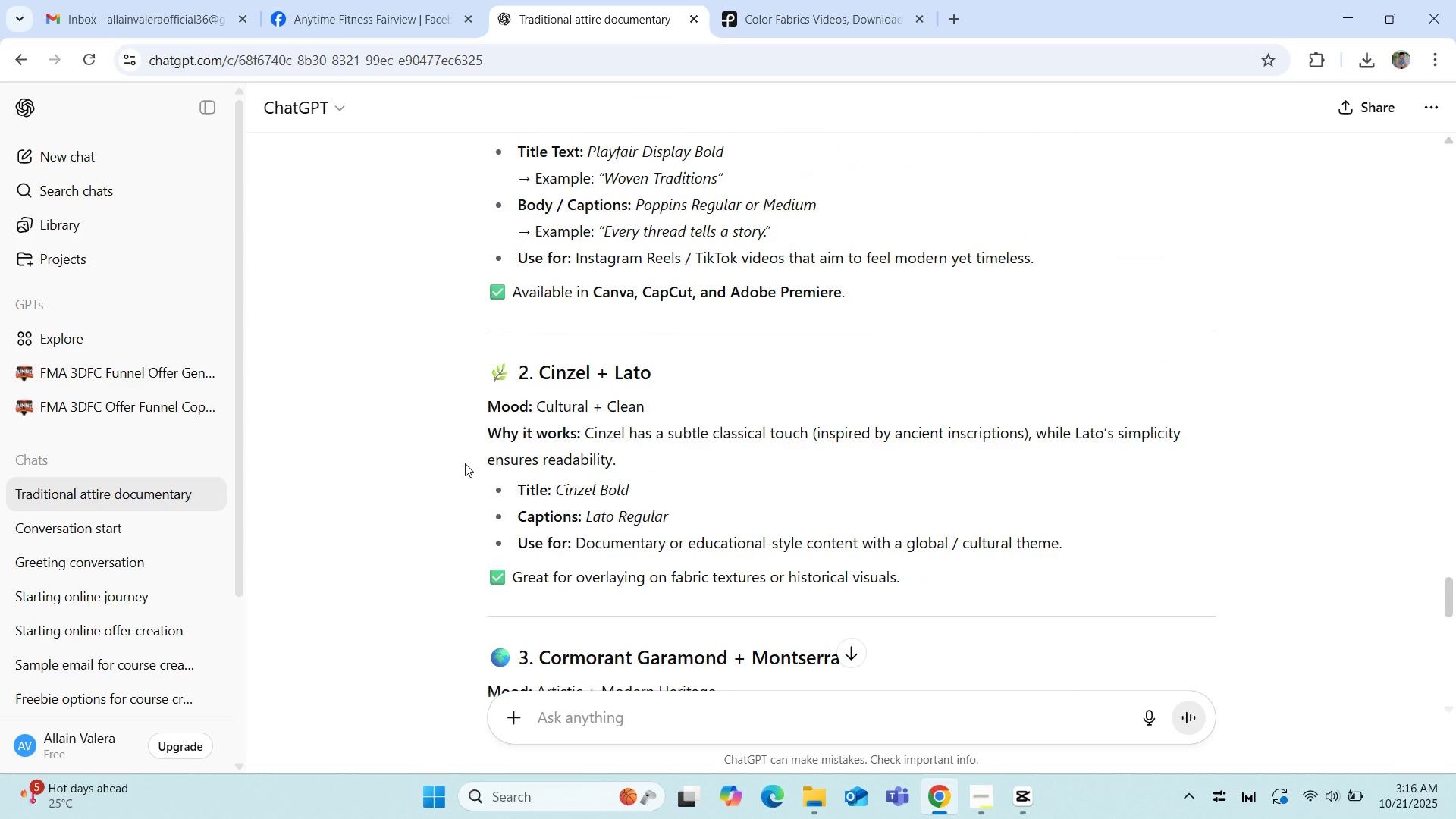 
scroll: coordinate [465, 463], scroll_direction: up, amount: 5.0
 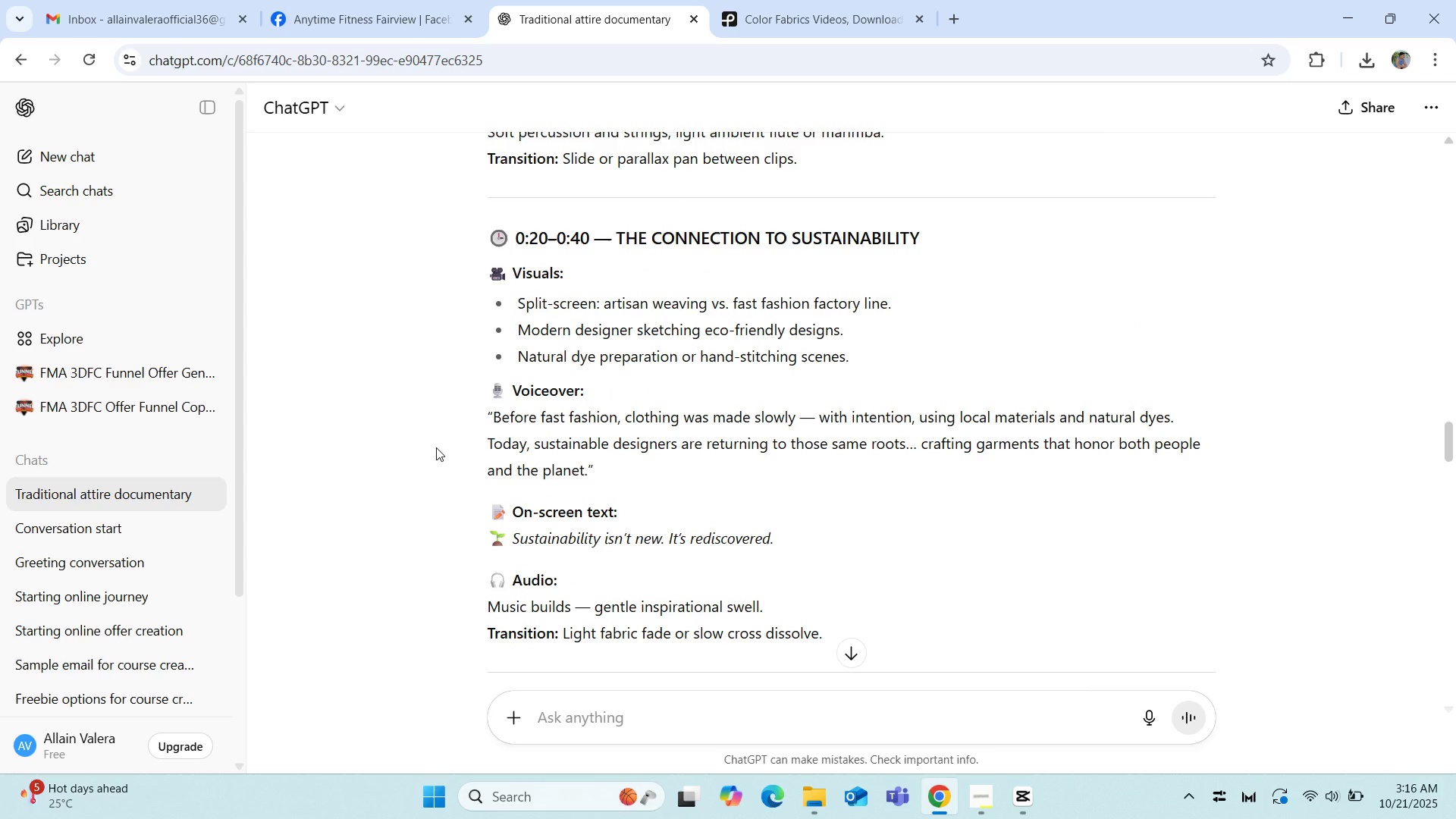 
wait(12.74)
 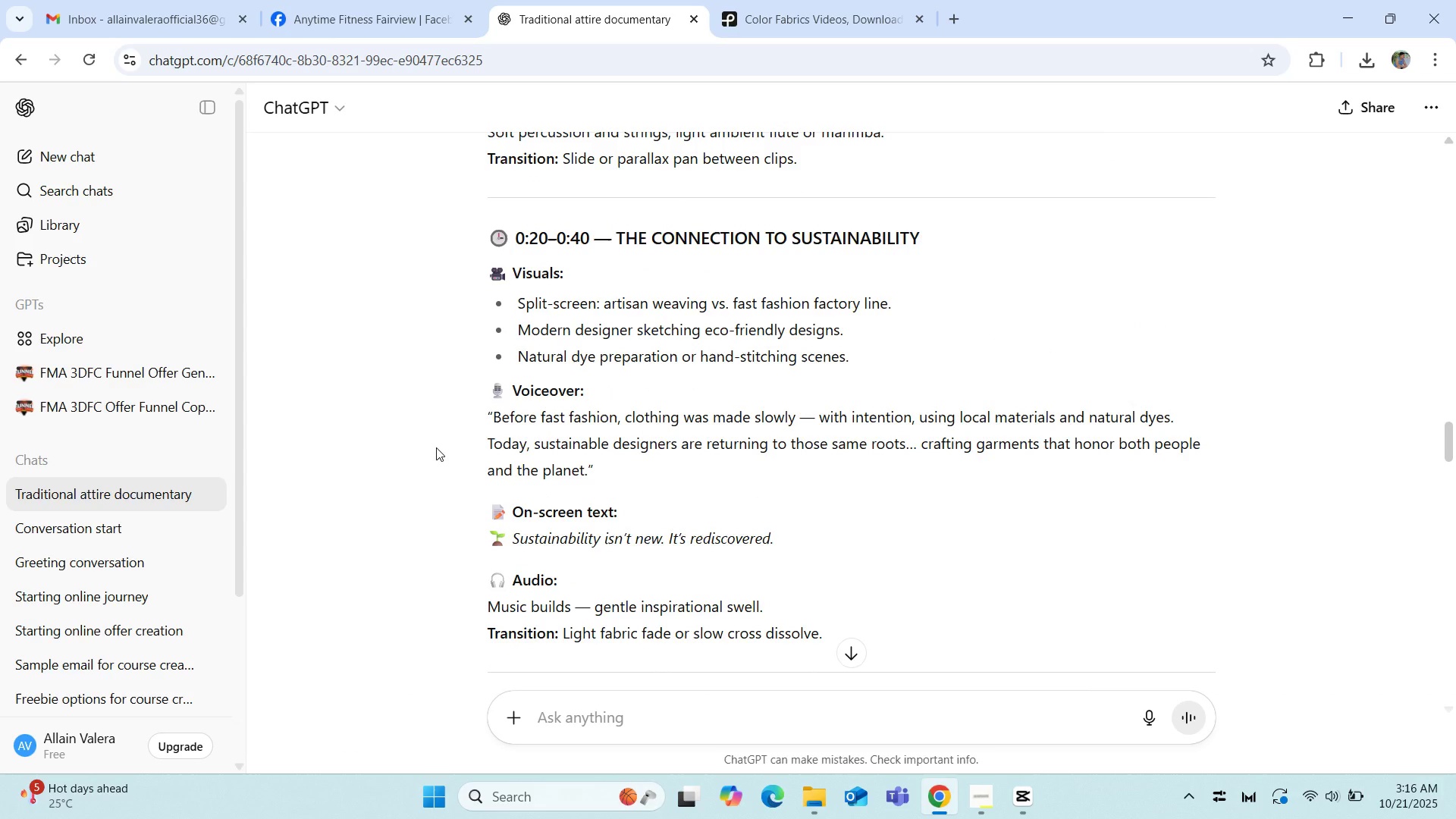 
scroll: coordinate [447, 464], scroll_direction: up, amount: 4.0
 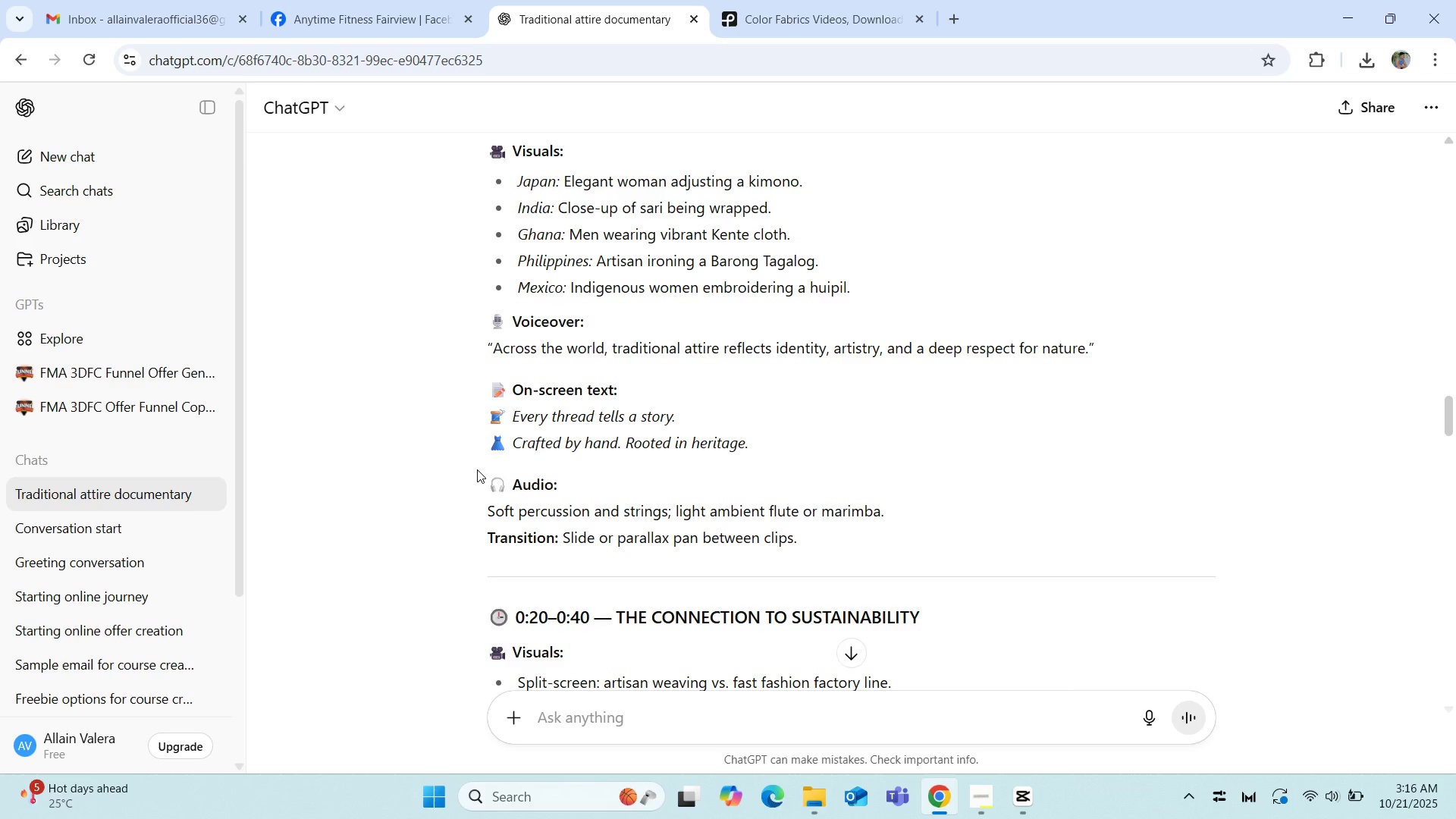 
wait(6.08)
 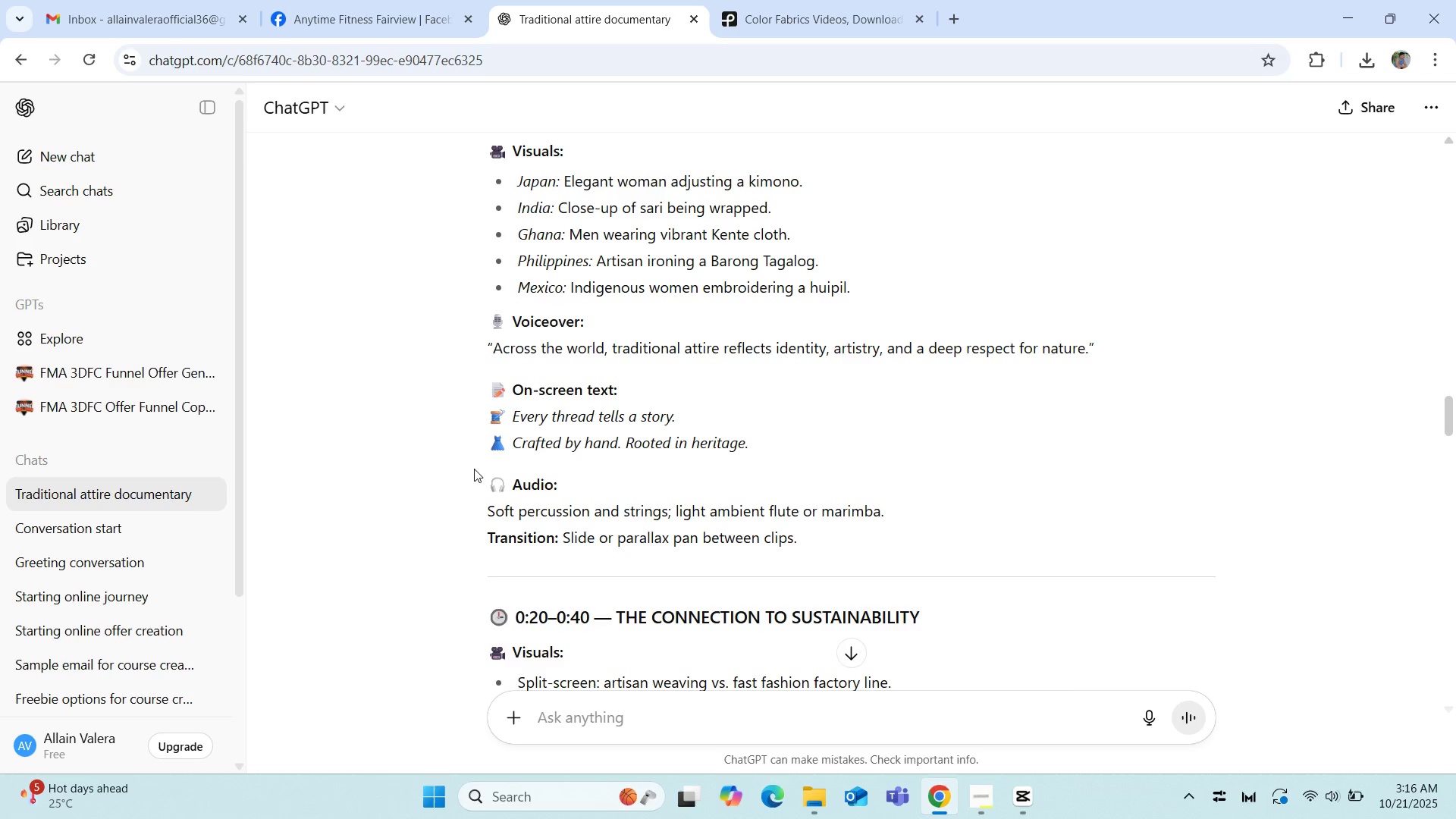 
scroll: coordinate [469, 484], scroll_direction: down, amount: 4.0
 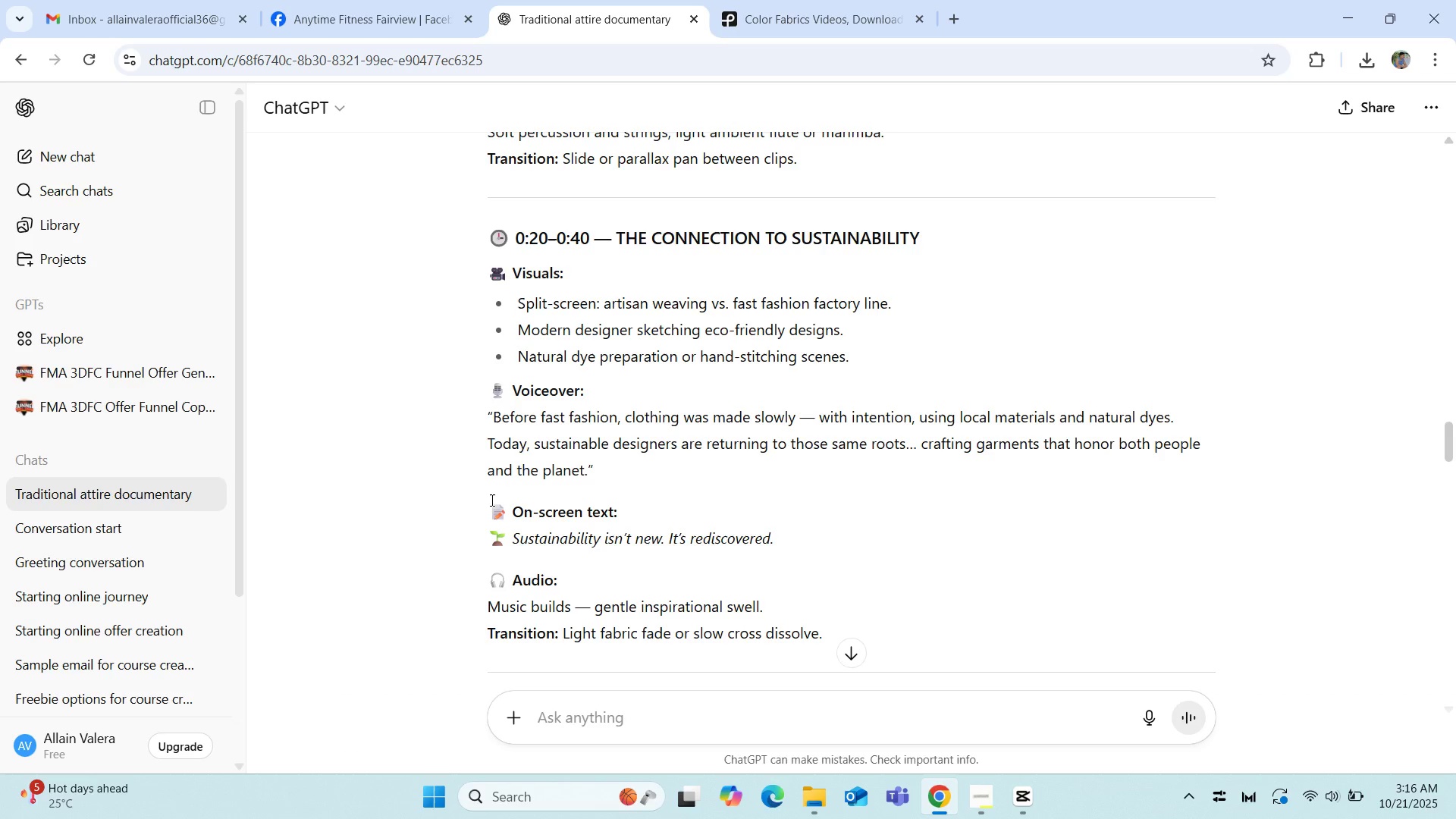 
wait(7.01)
 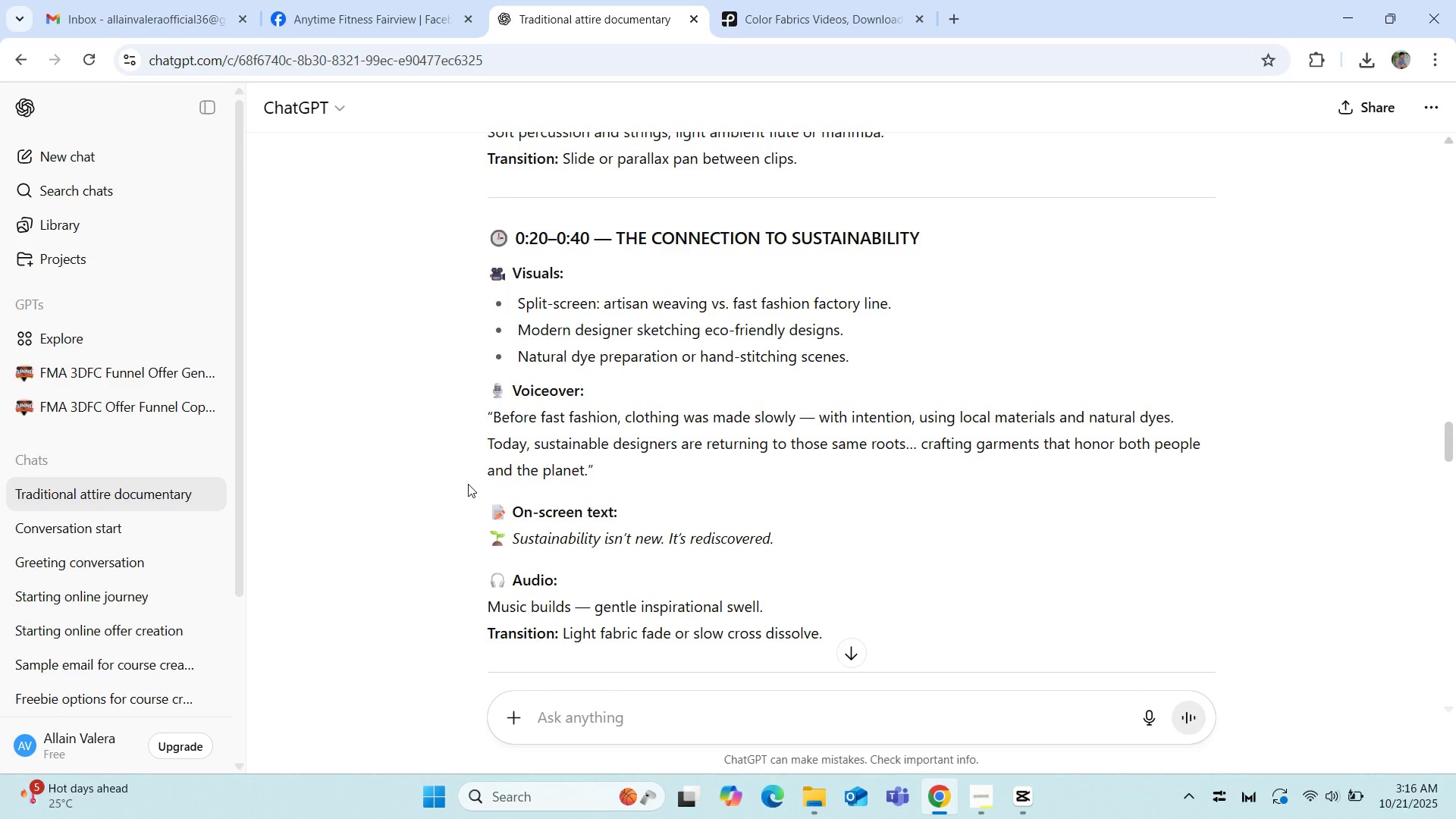 
left_click([1015, 800])
 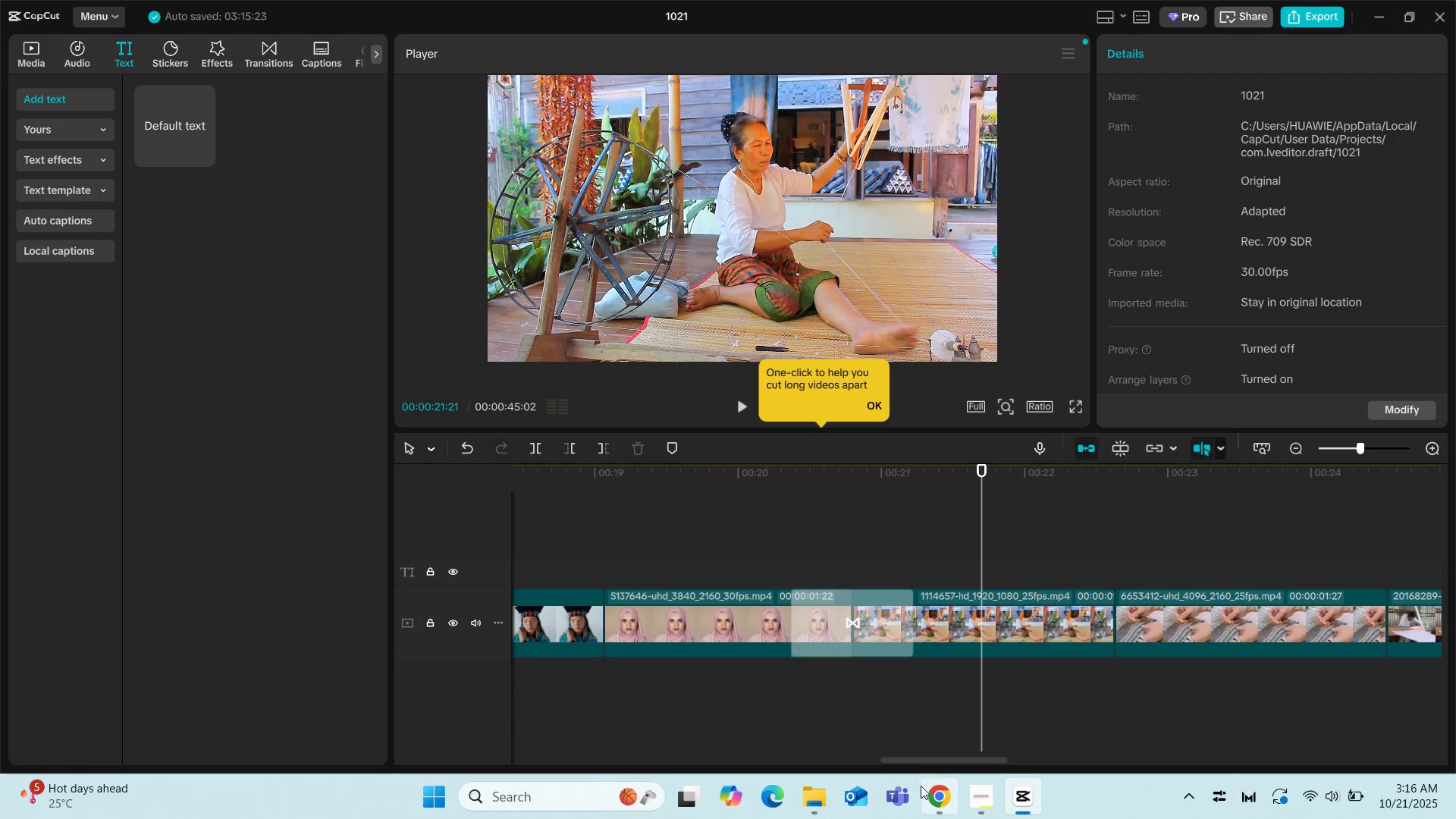 
left_click_drag(start_coordinate=[913, 760], to_coordinate=[808, 764])
 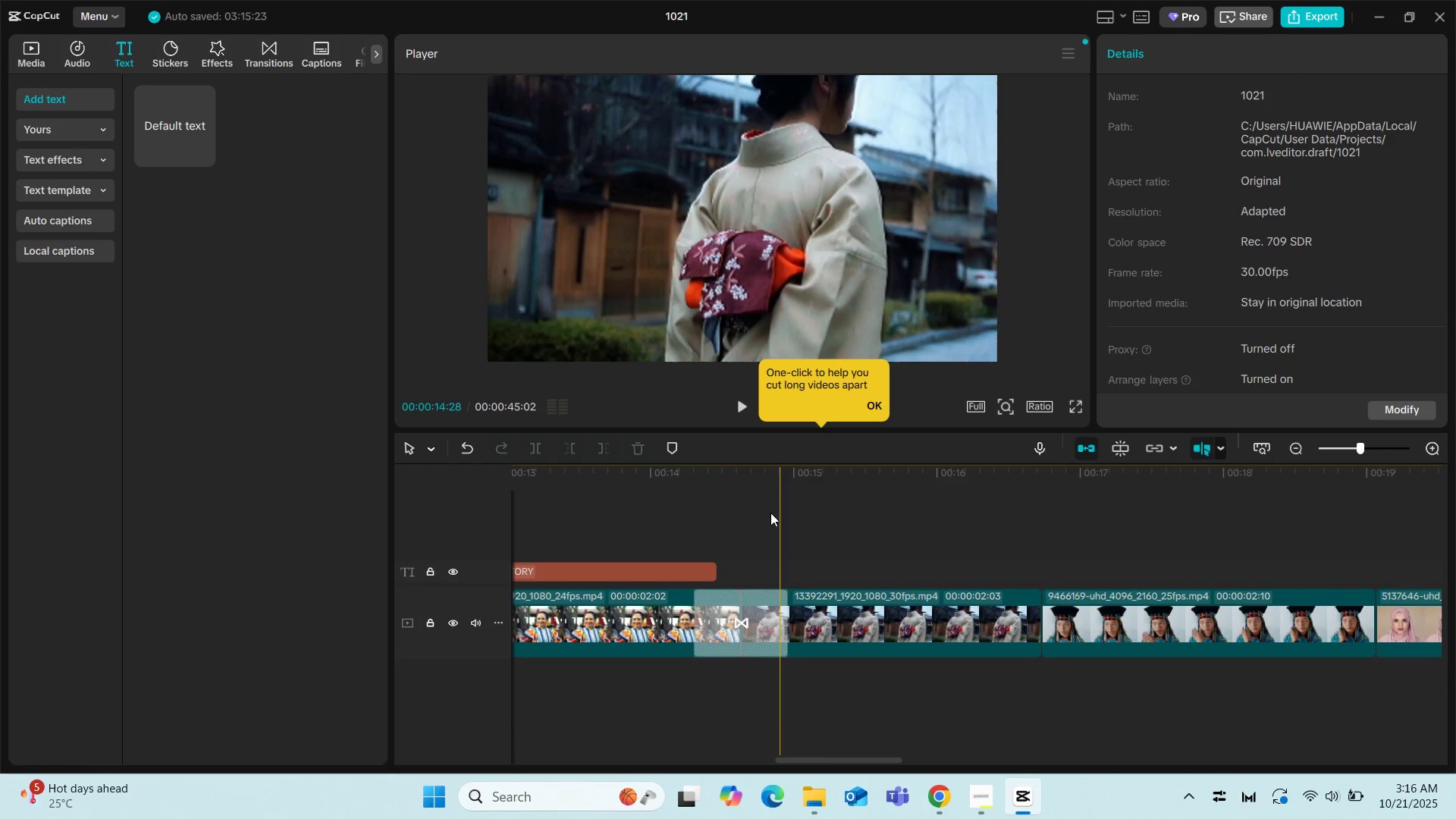 
left_click([670, 490])
 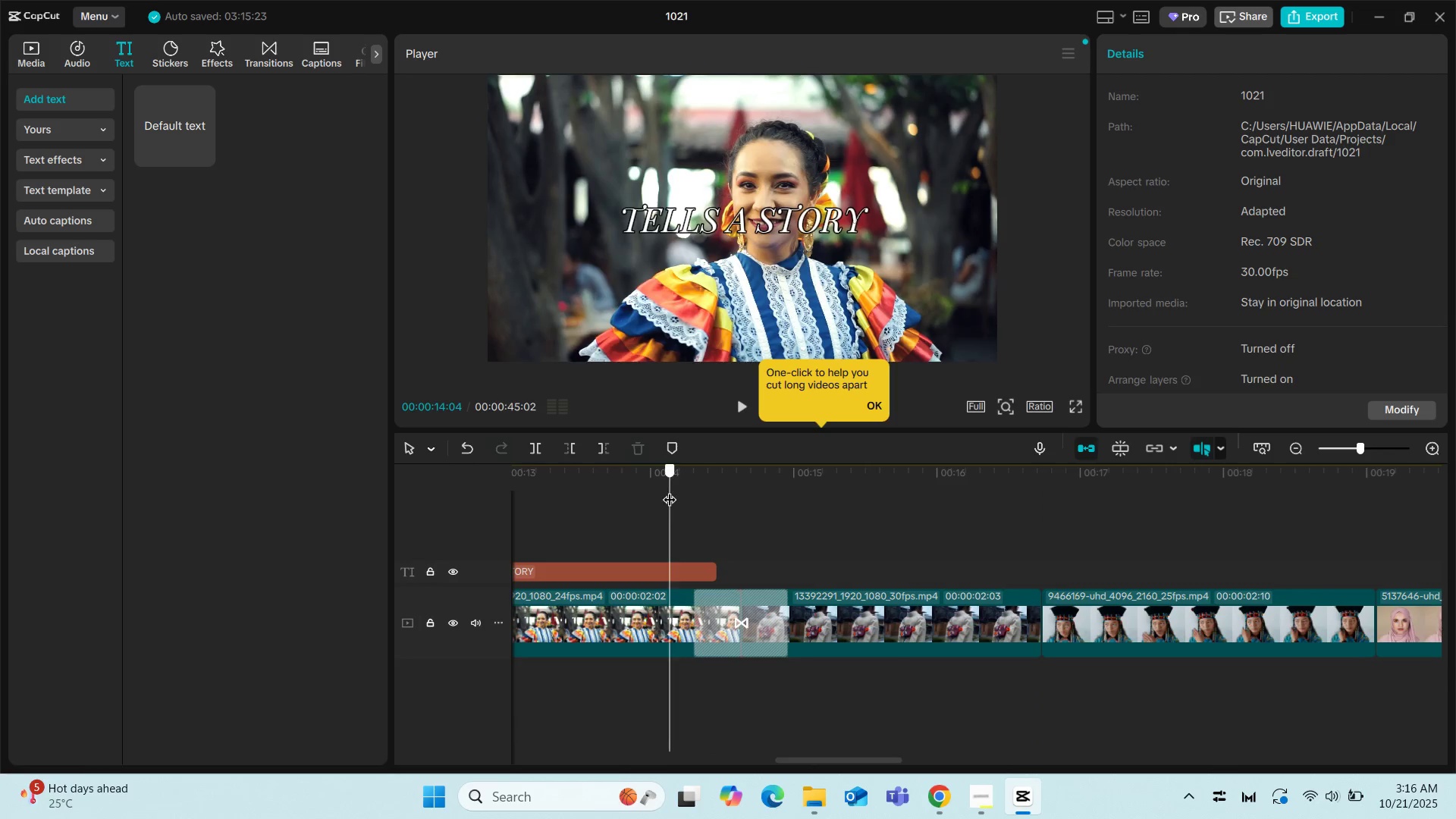 
key(Space)
 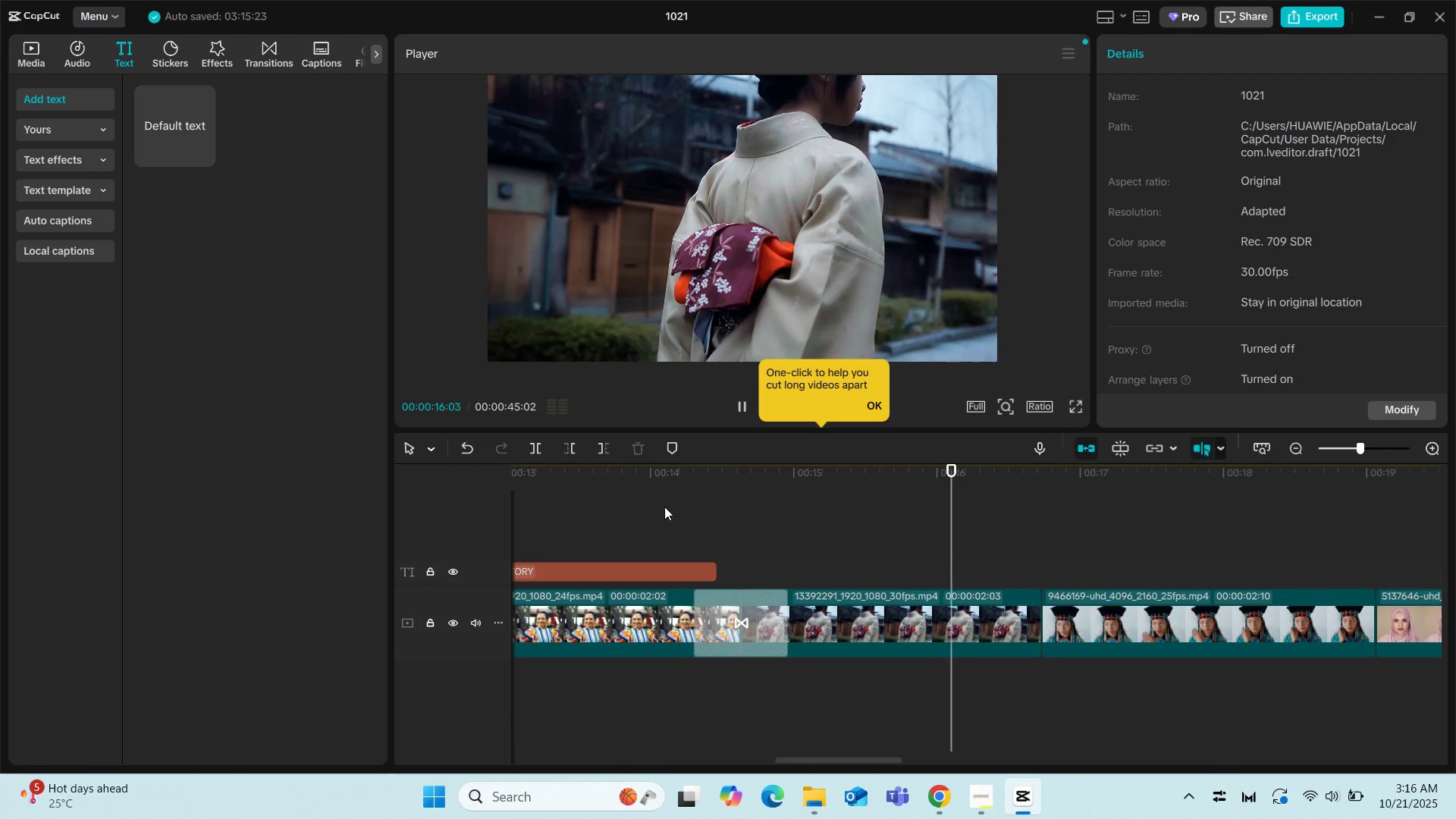 
key(Space)
 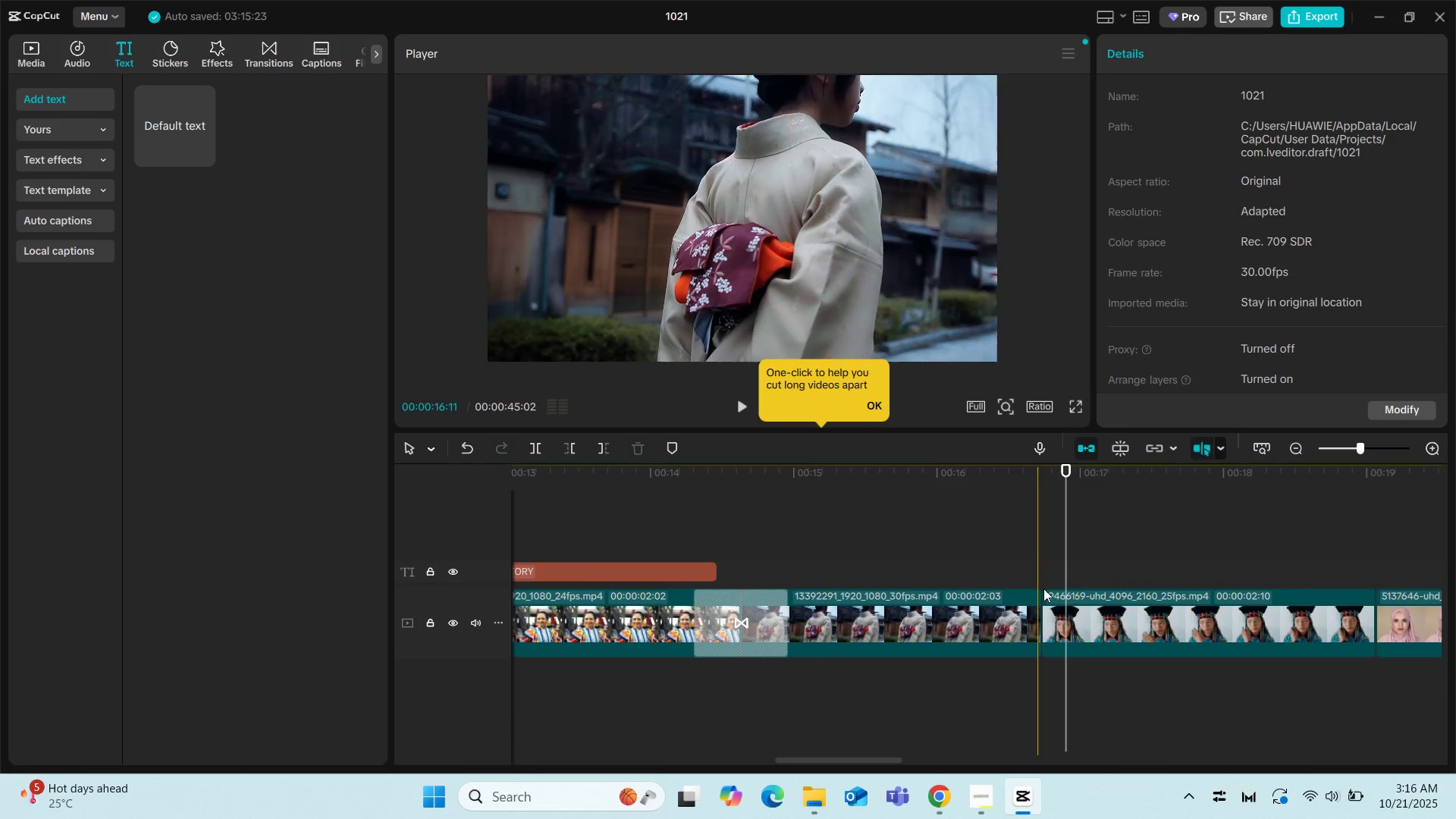 
left_click([1127, 608])
 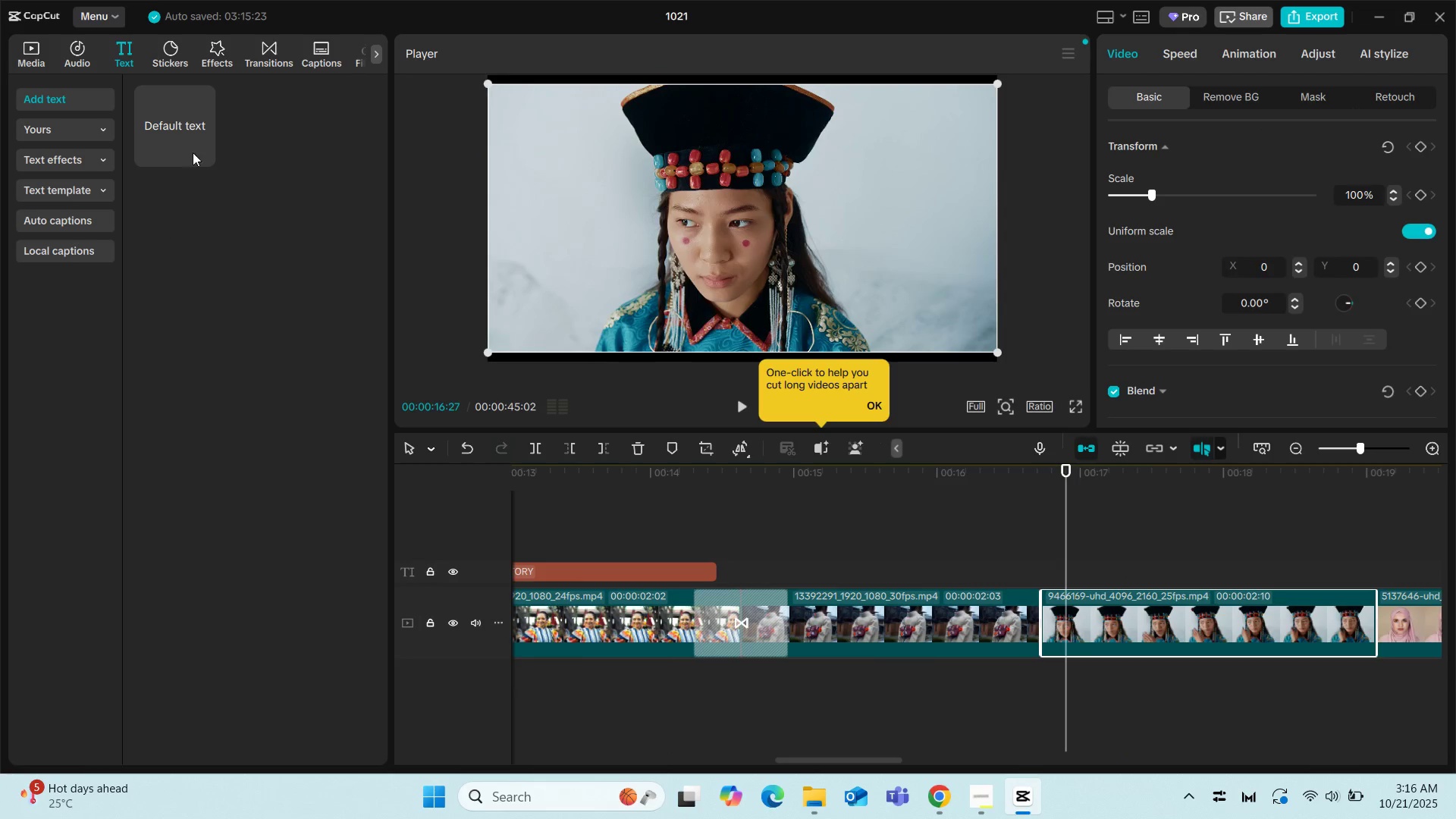 
left_click_drag(start_coordinate=[195, 121], to_coordinate=[1053, 569])
 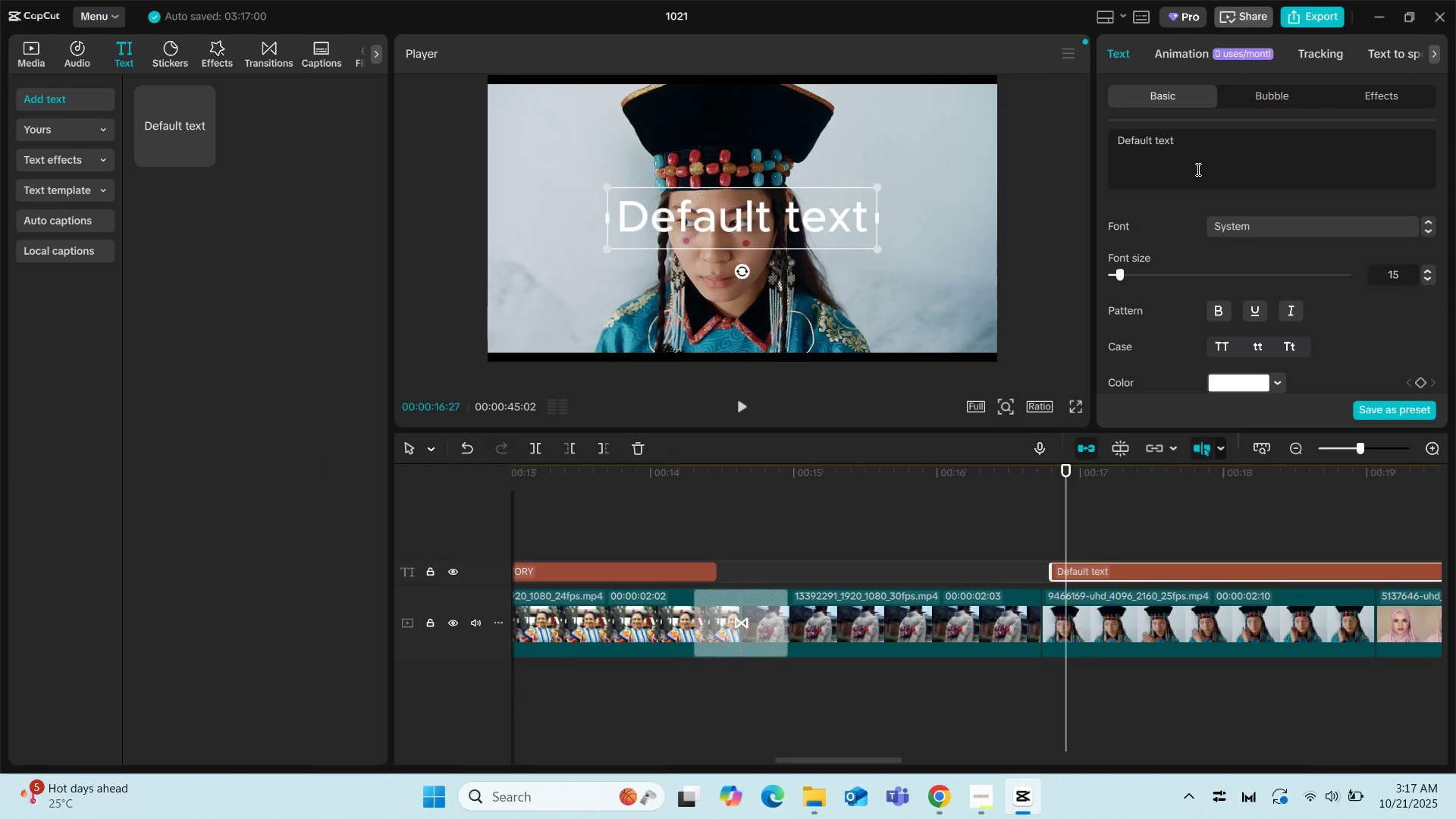 
left_click_drag(start_coordinate=[1191, 133], to_coordinate=[1177, 147])
 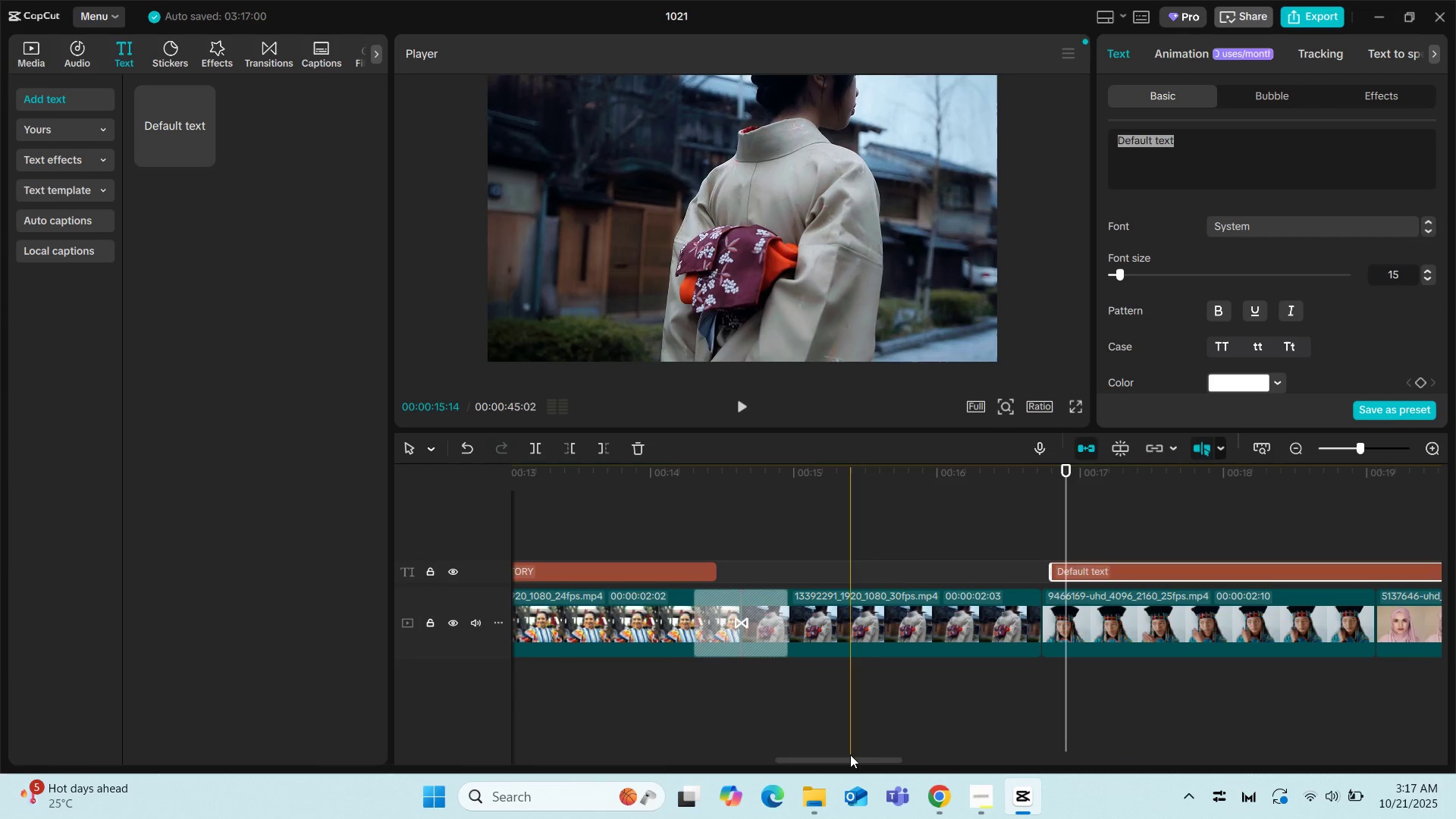 
left_click_drag(start_coordinate=[849, 755], to_coordinate=[887, 765])
 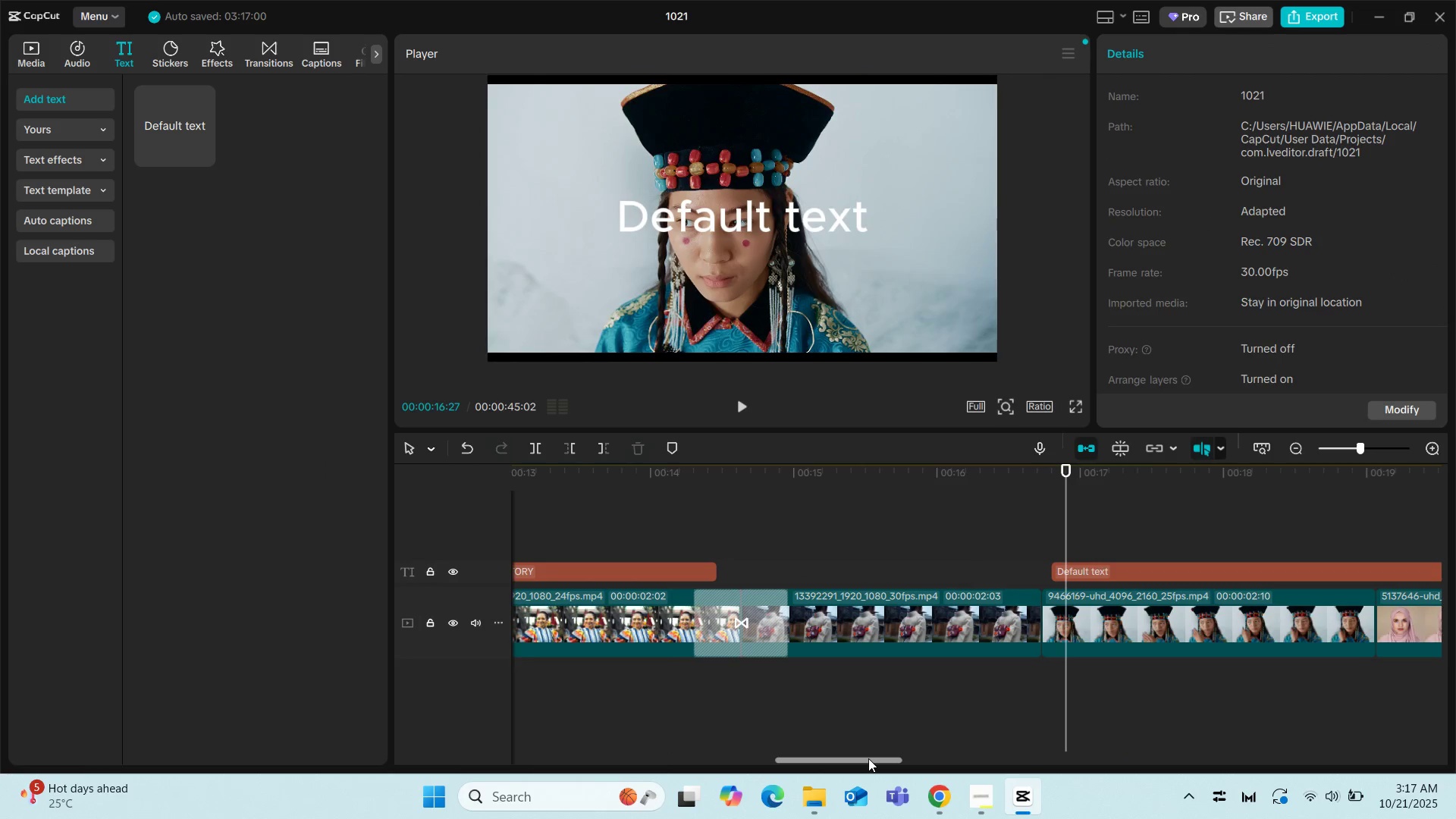 
left_click_drag(start_coordinate=[868, 758], to_coordinate=[889, 763])
 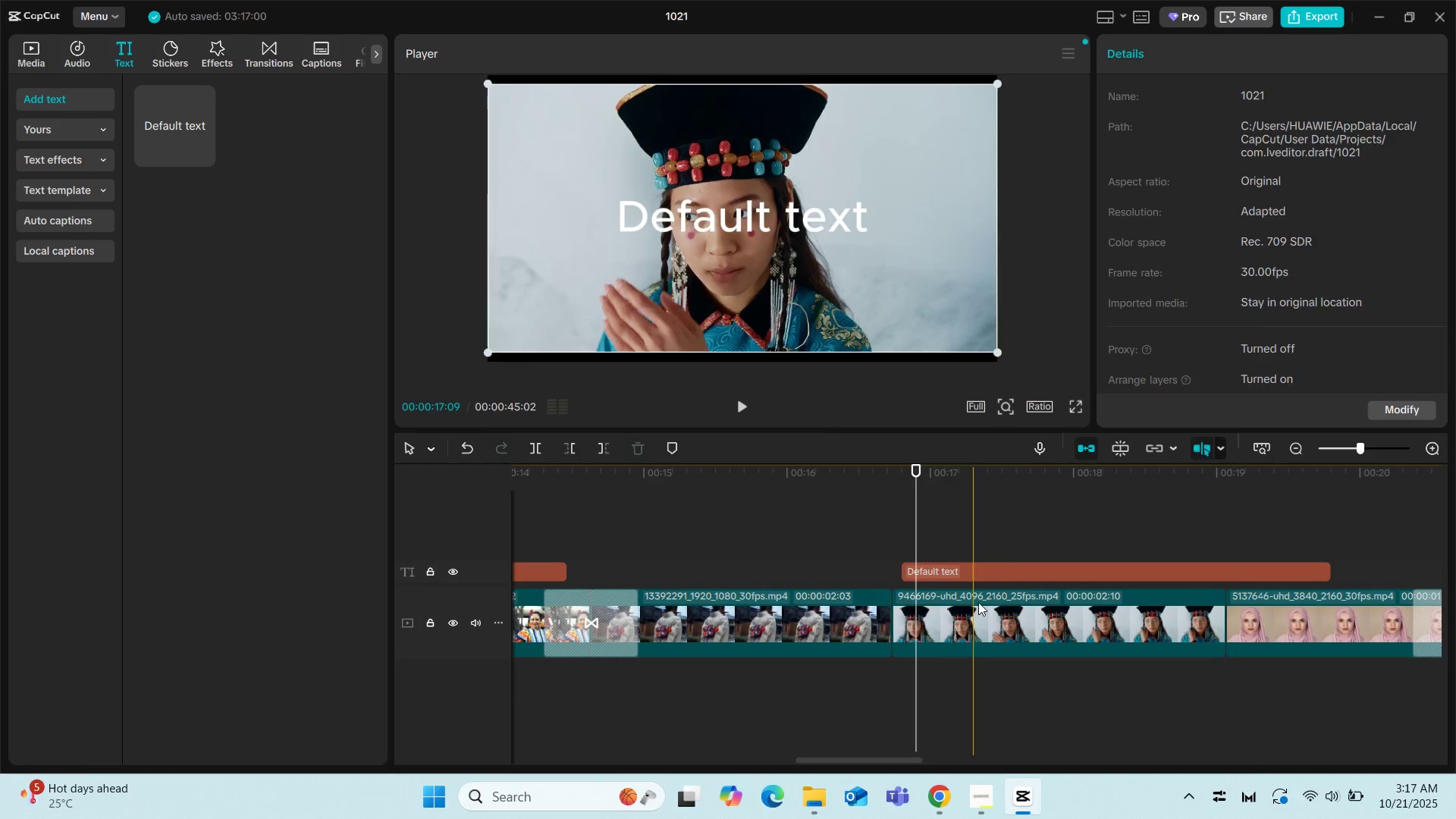 
left_click([999, 576])
 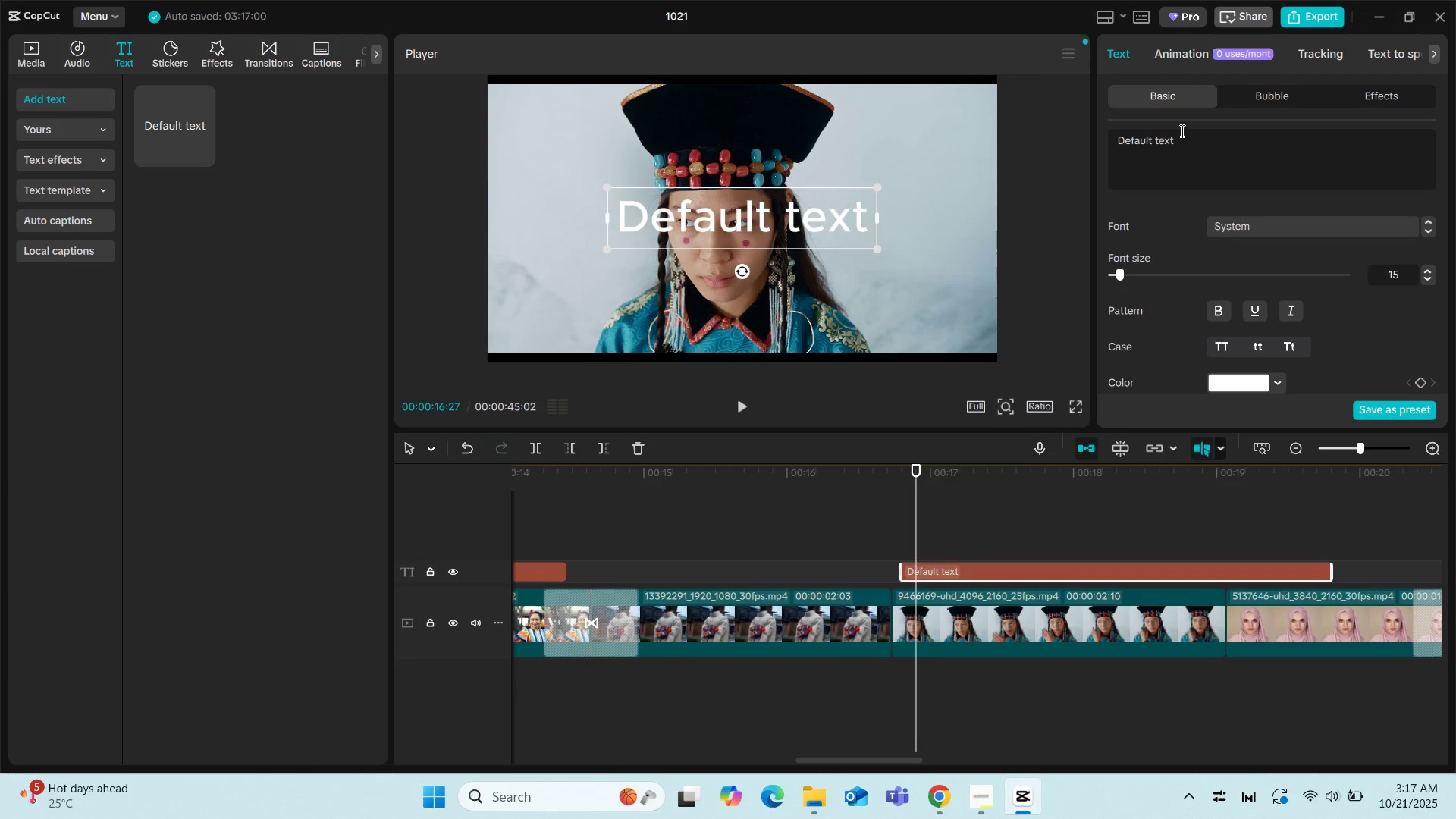 
left_click_drag(start_coordinate=[1188, 138], to_coordinate=[1104, 138])
 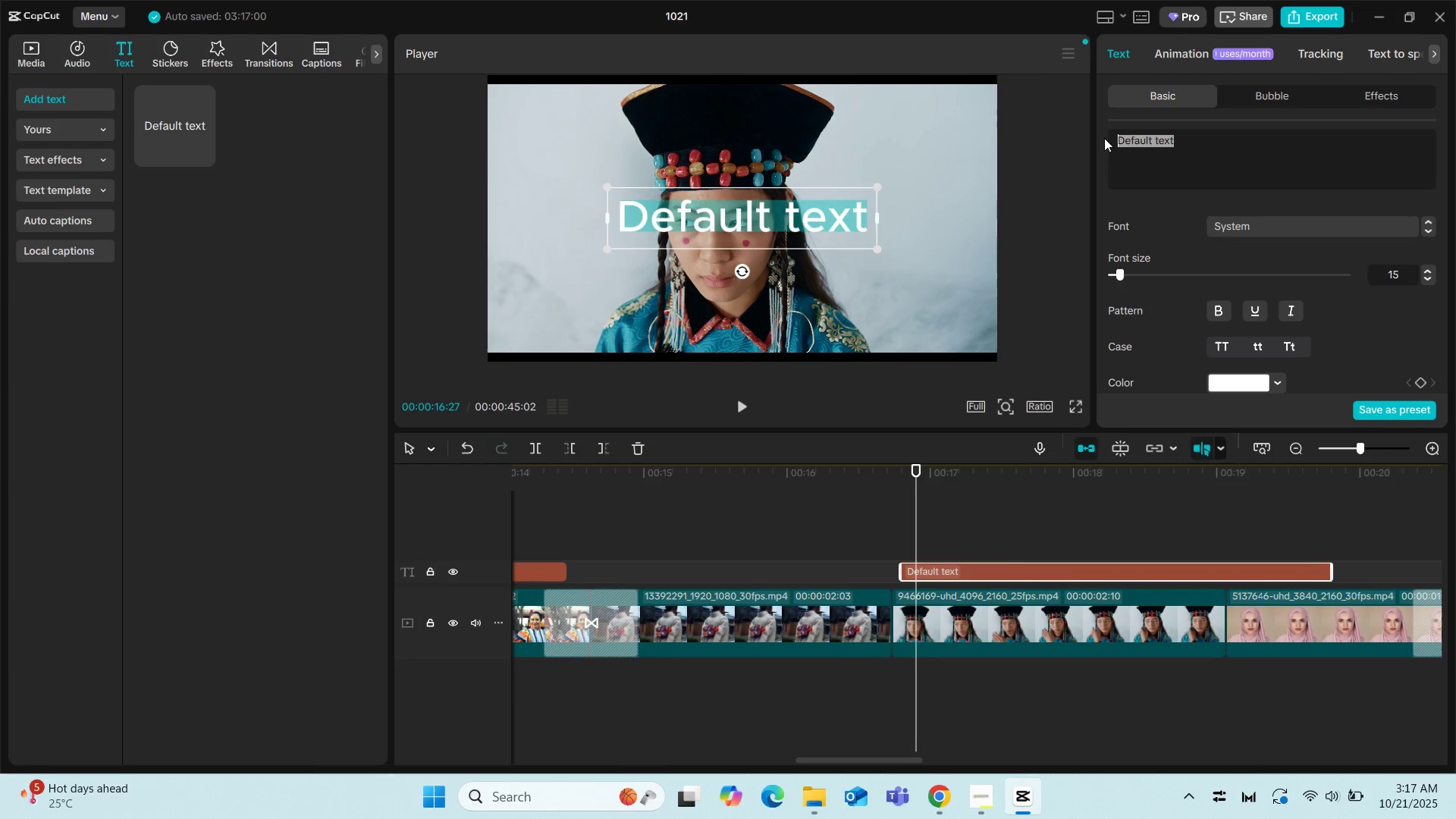 
type(SUSTAINABILITY IS)
 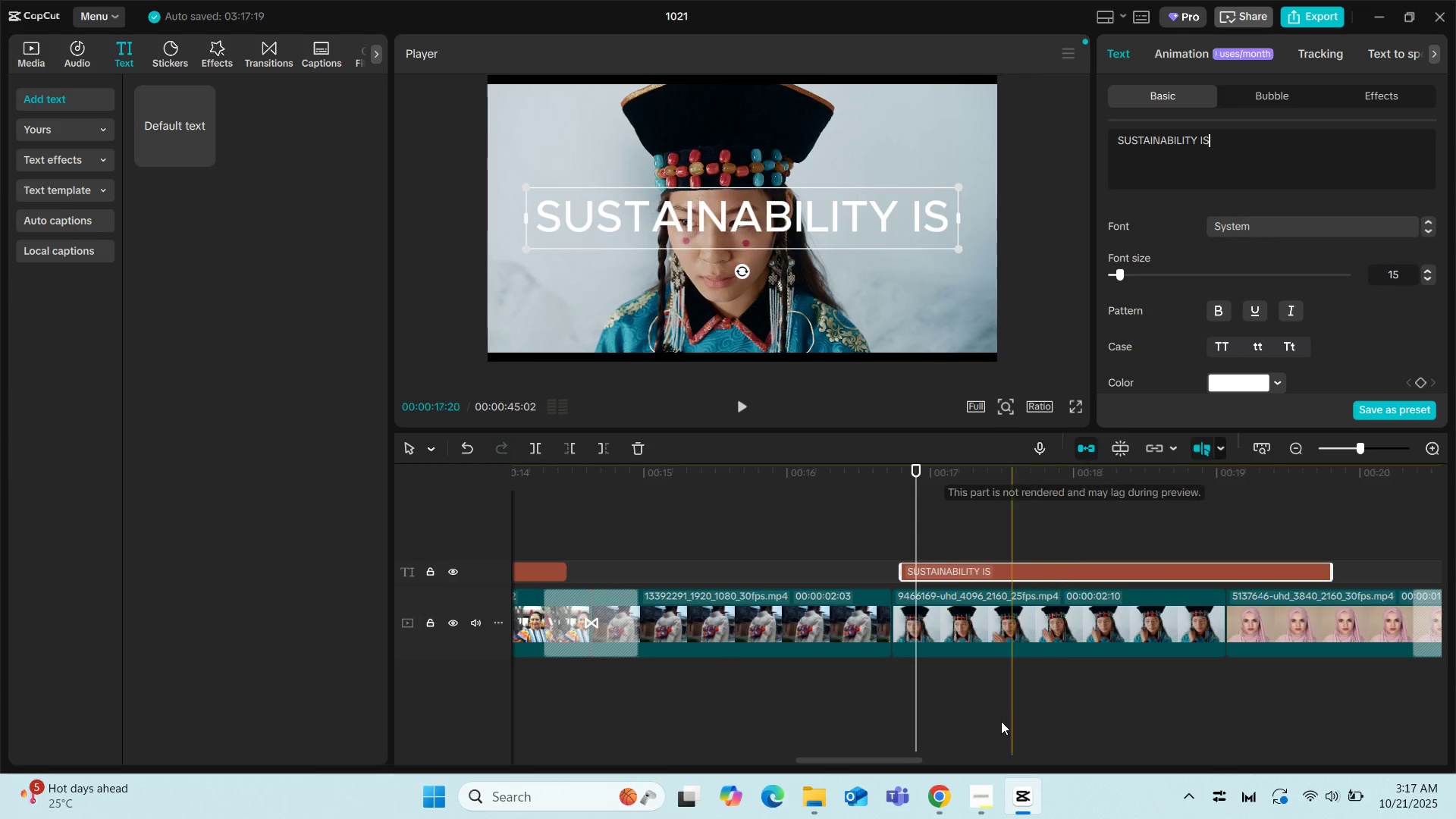 
left_click([951, 802])
 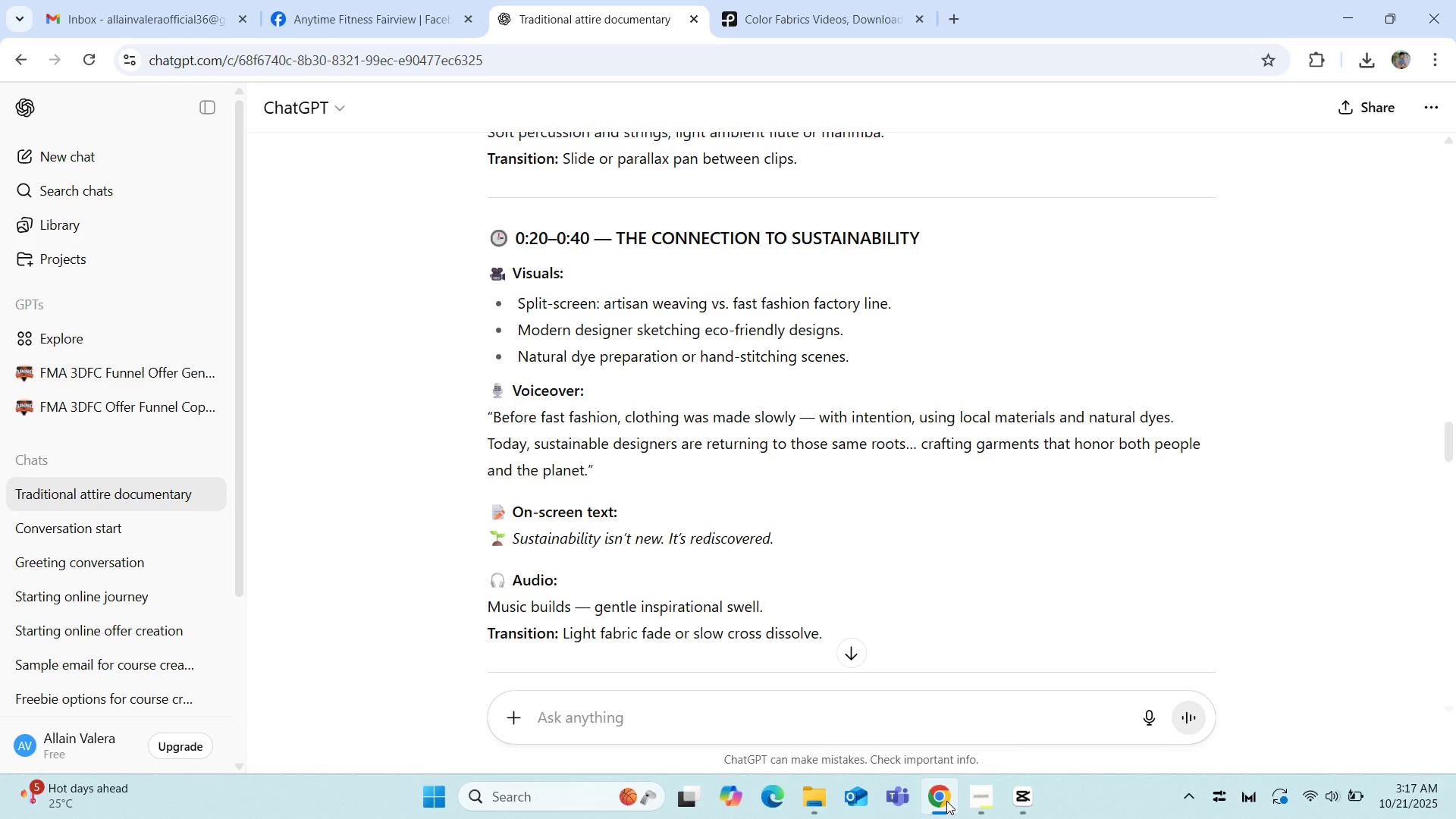 
left_click([1022, 799])
 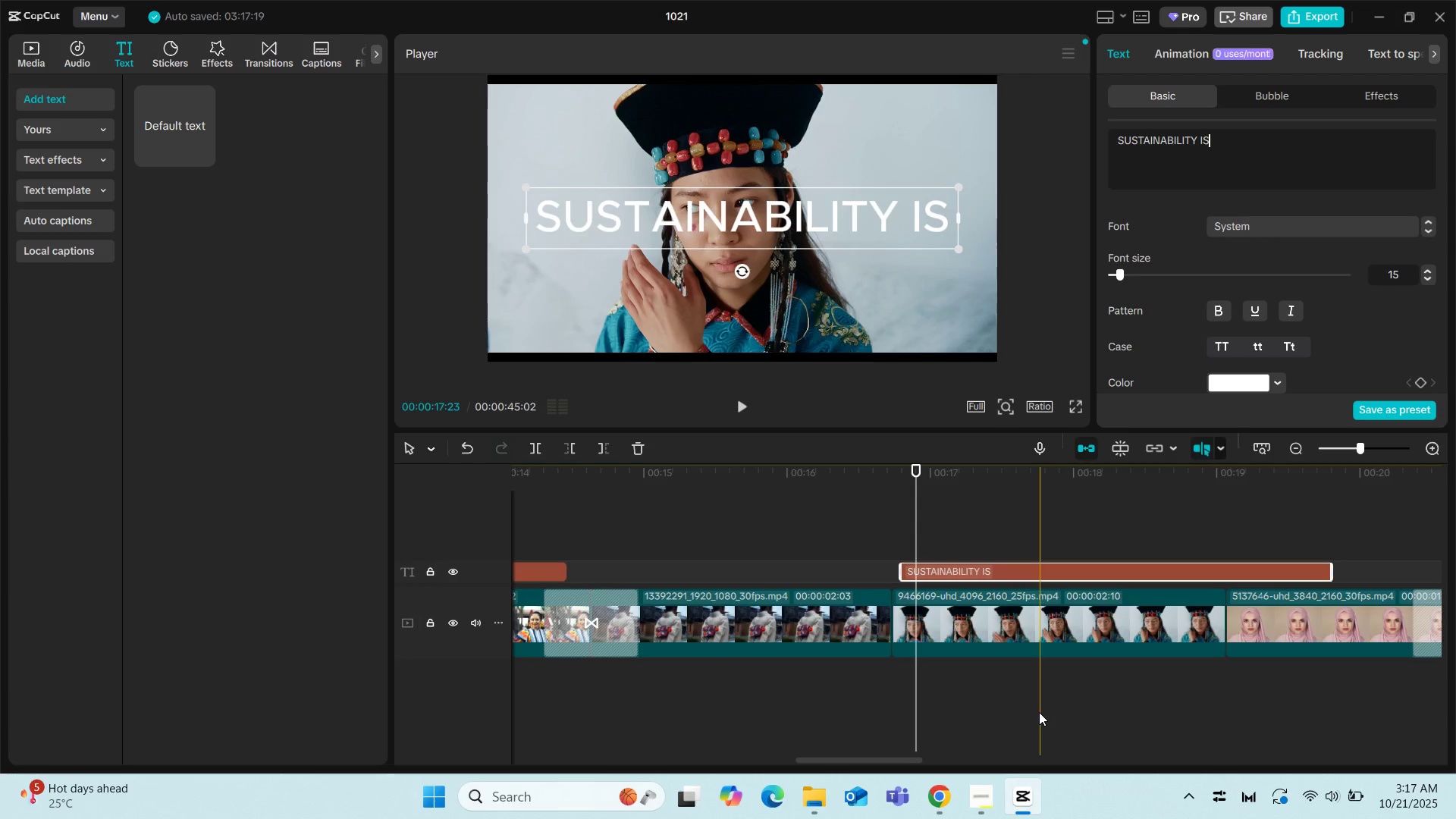 
type(N/T)
key(Backspace)
key(Backspace)
type(';)
key(Backspace)
type(T NEW)
 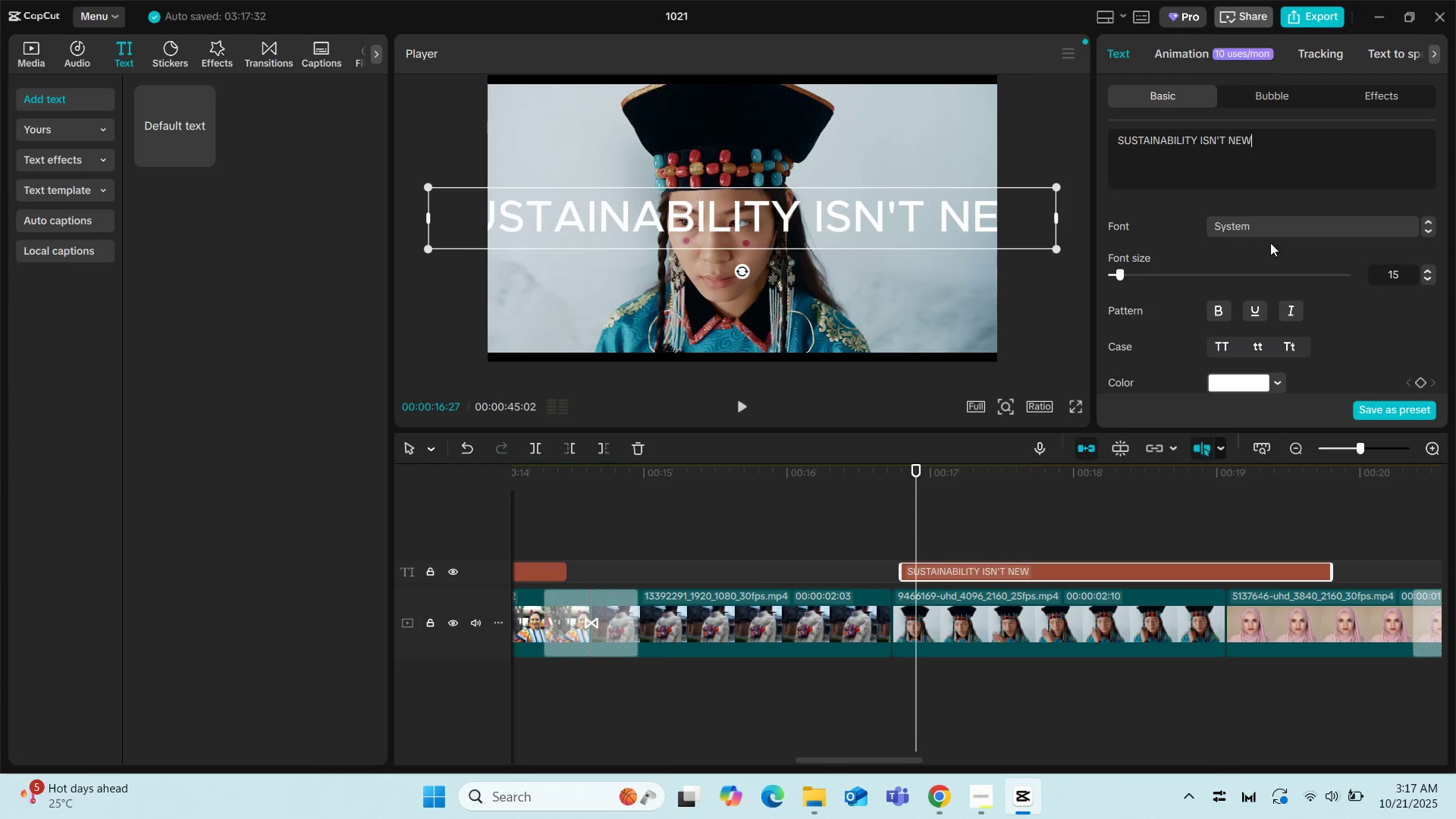 
left_click([1301, 222])
 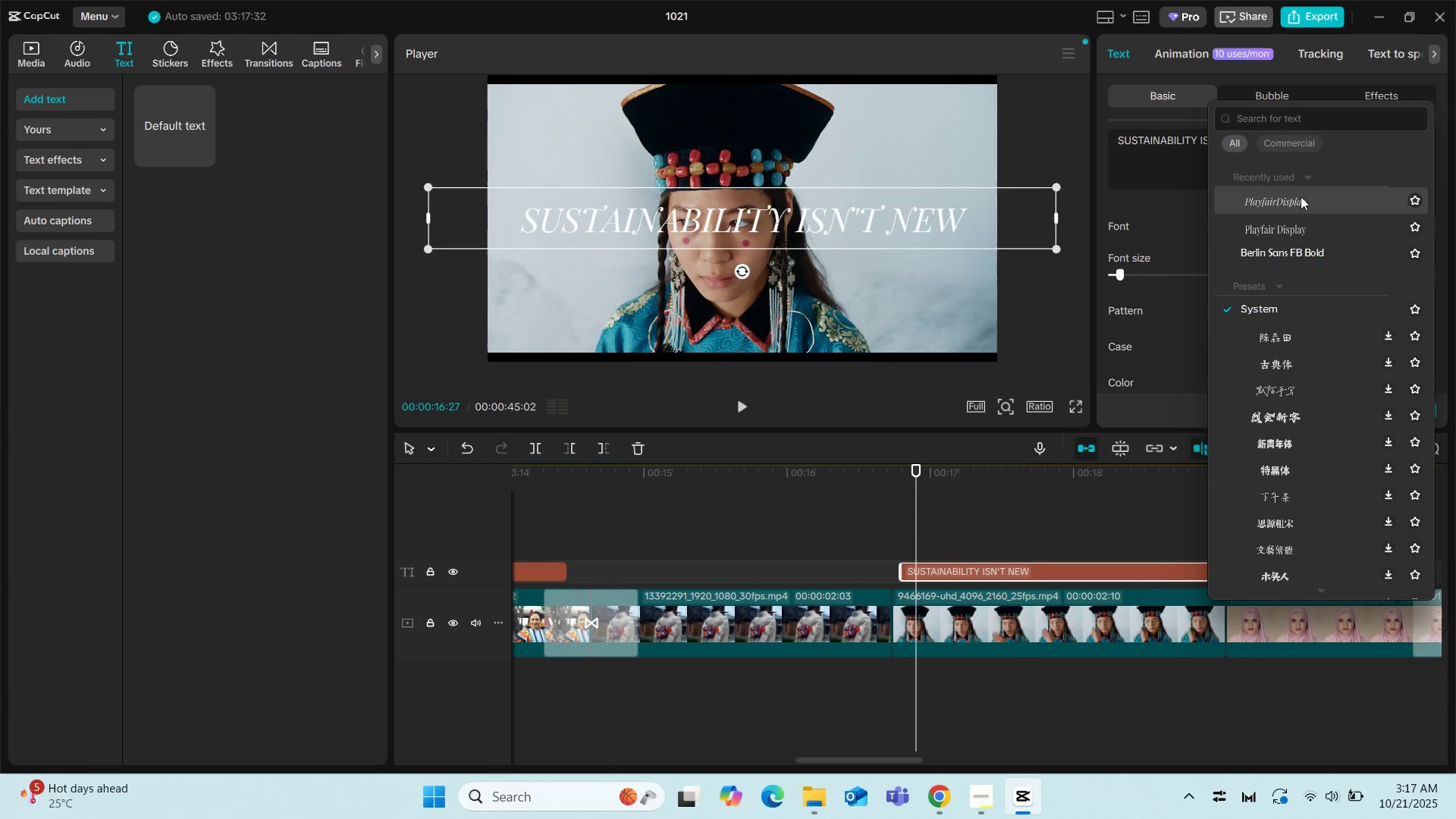 
left_click([1294, 199])
 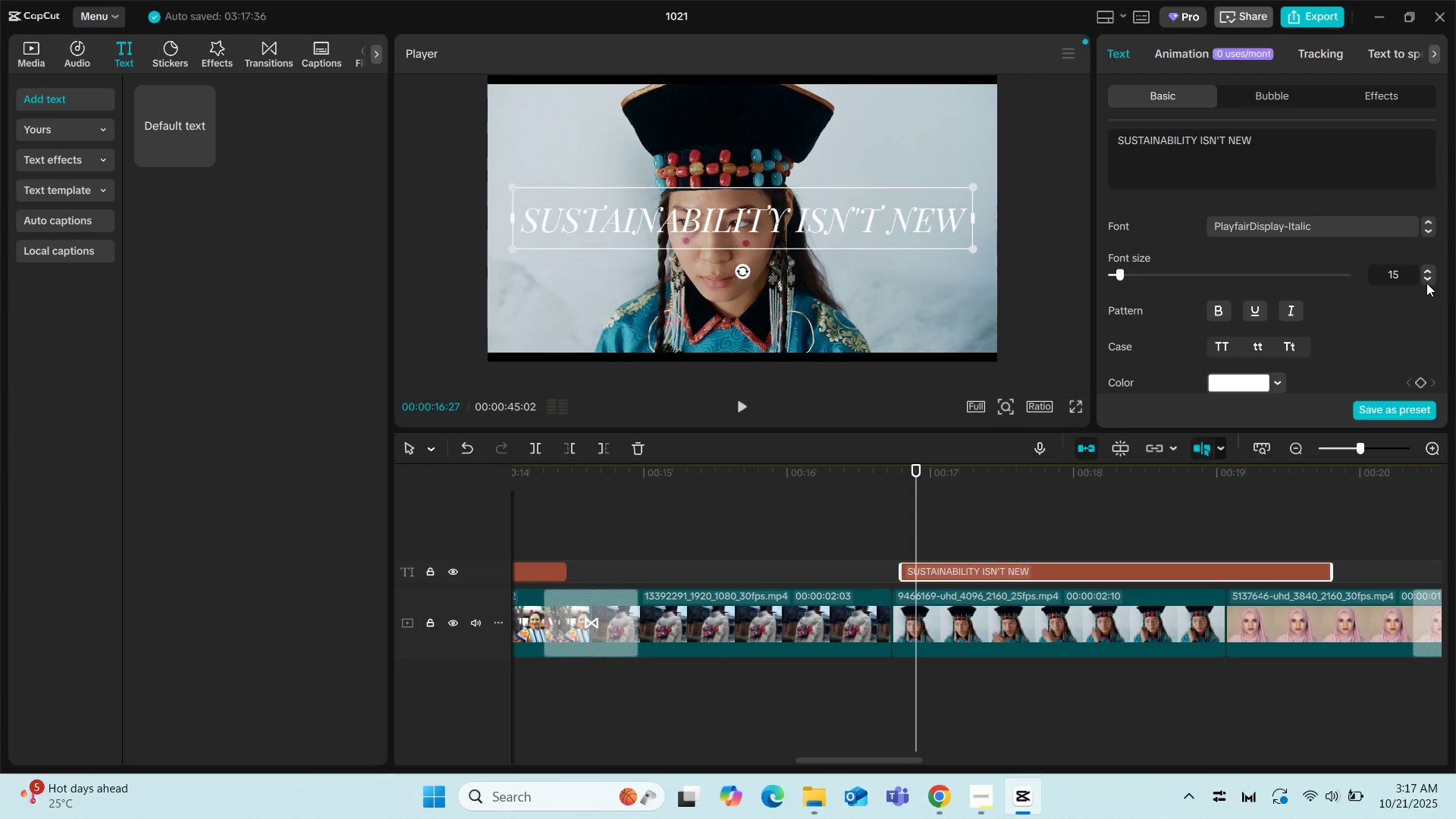 
left_click([1426, 283])
 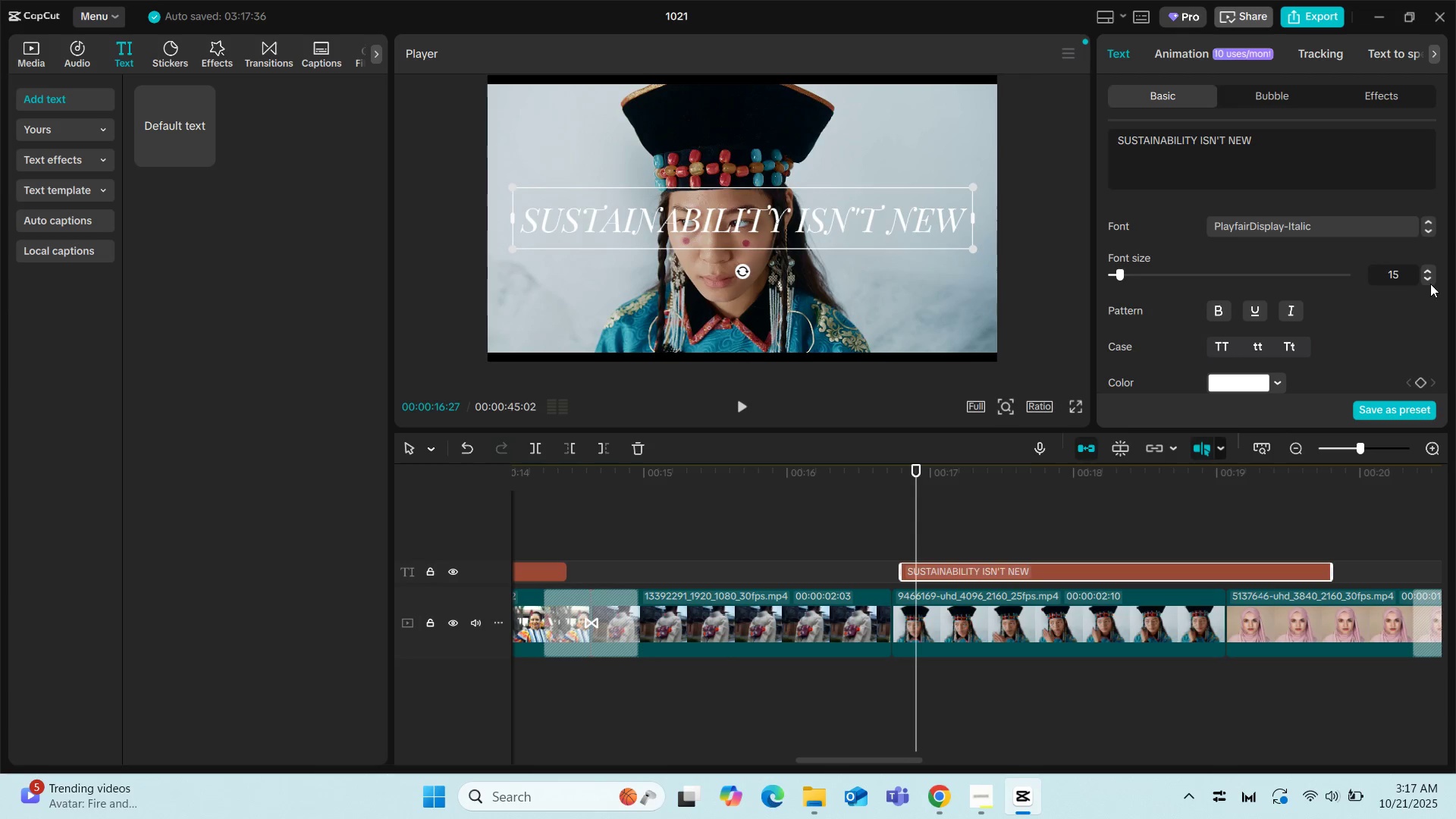 
left_click([1427, 278])
 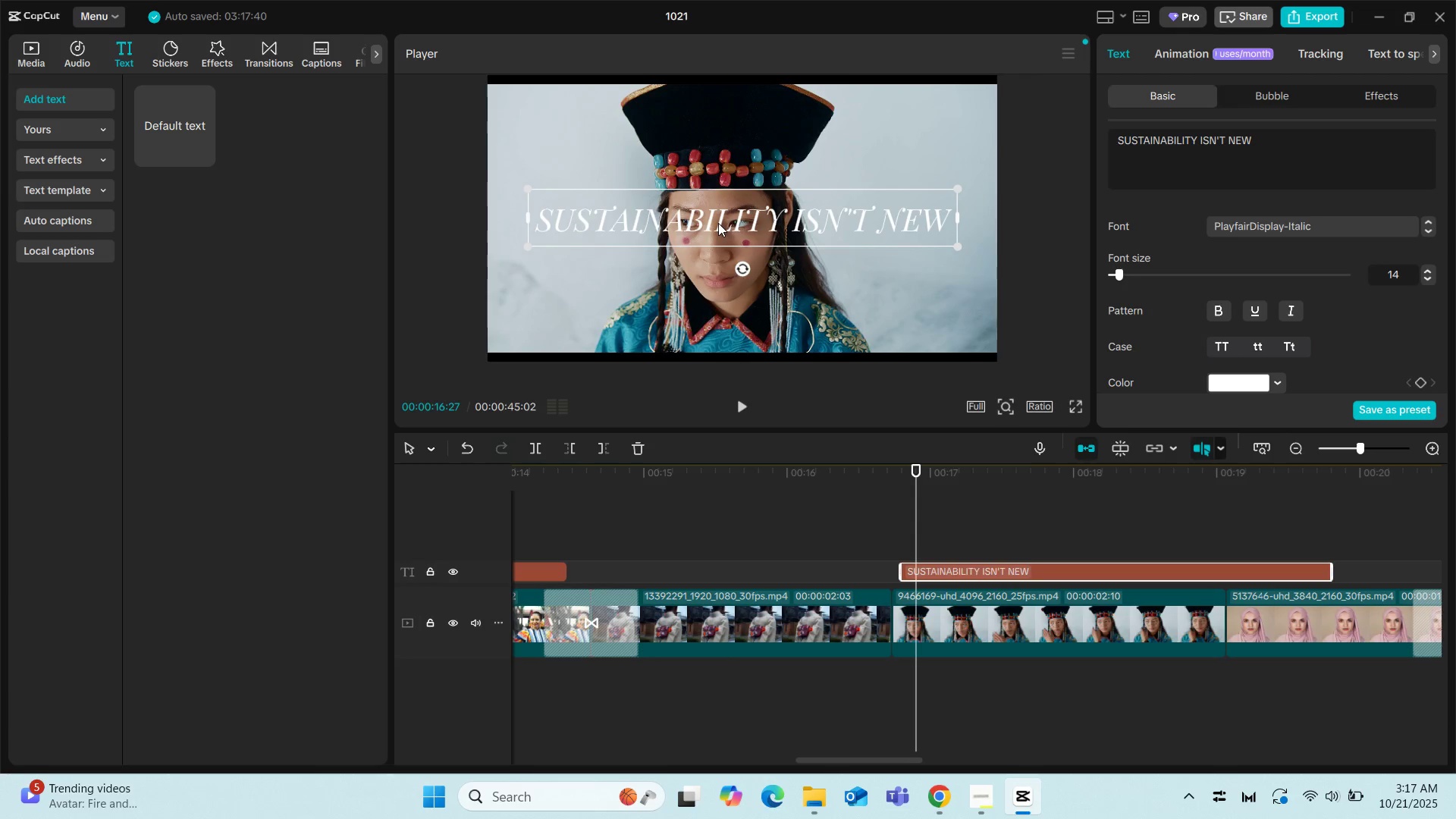 
wait(5.65)
 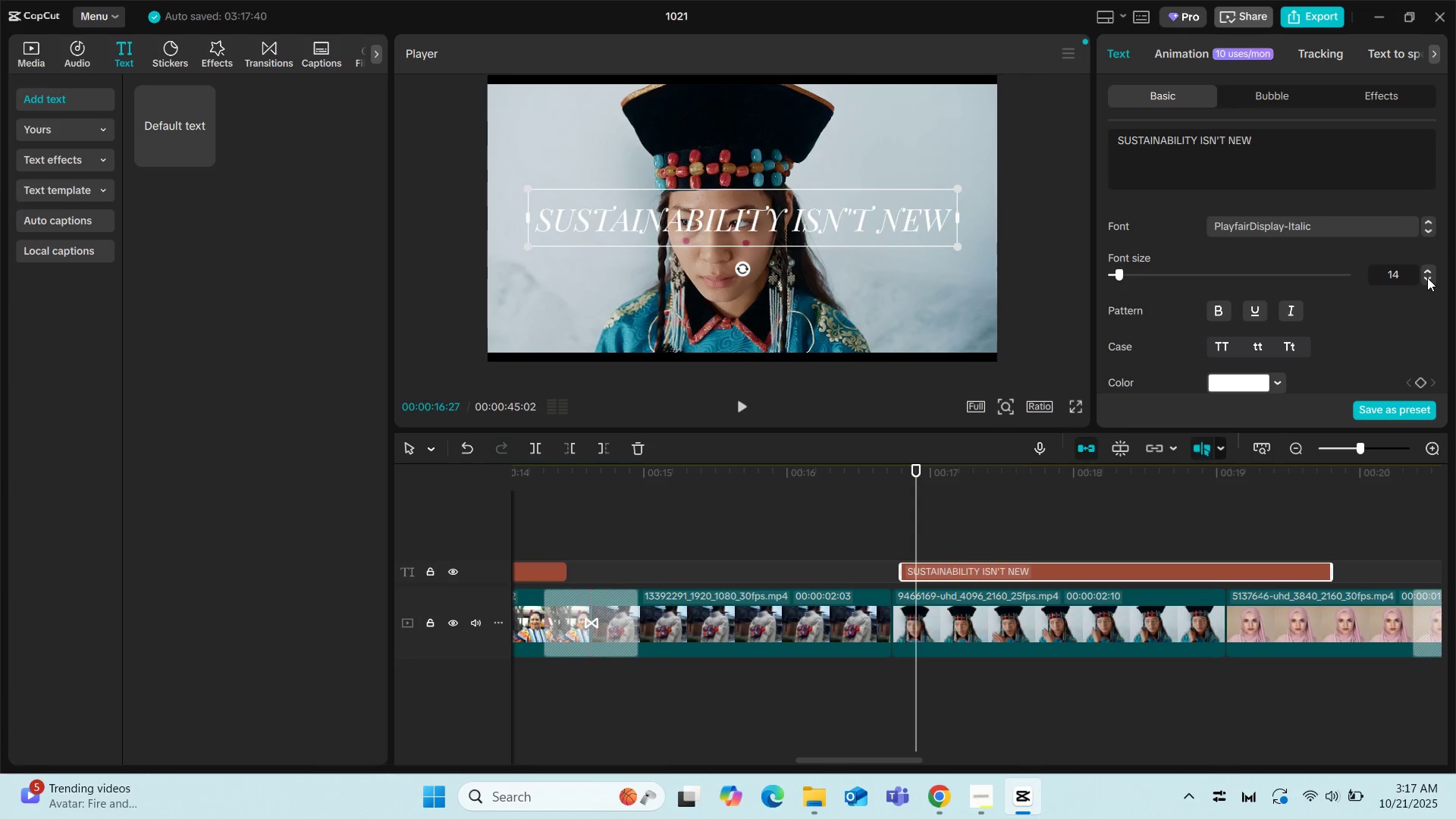 
scroll: coordinate [1183, 307], scroll_direction: down, amount: 3.0
 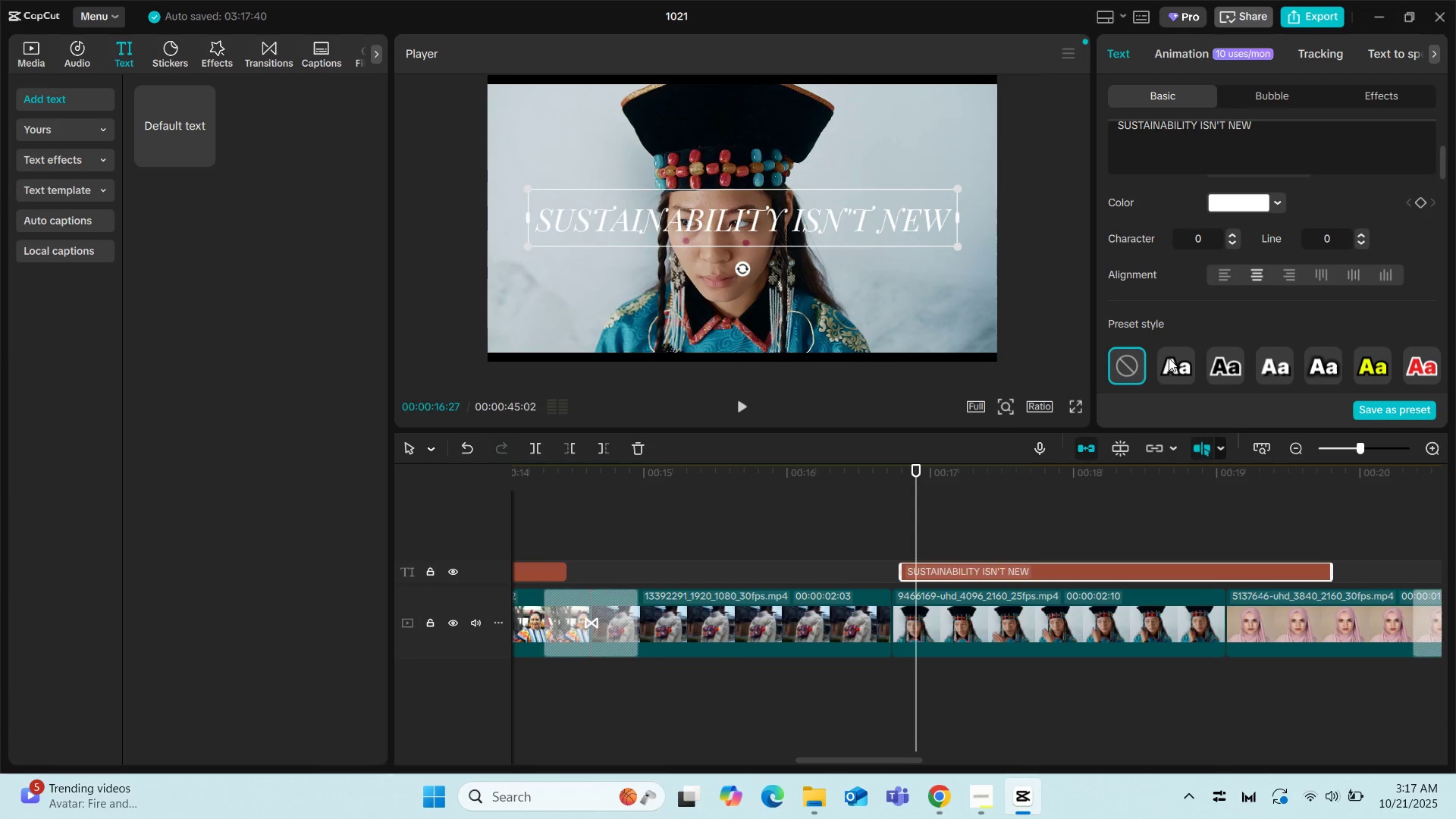 
left_click([1169, 362])
 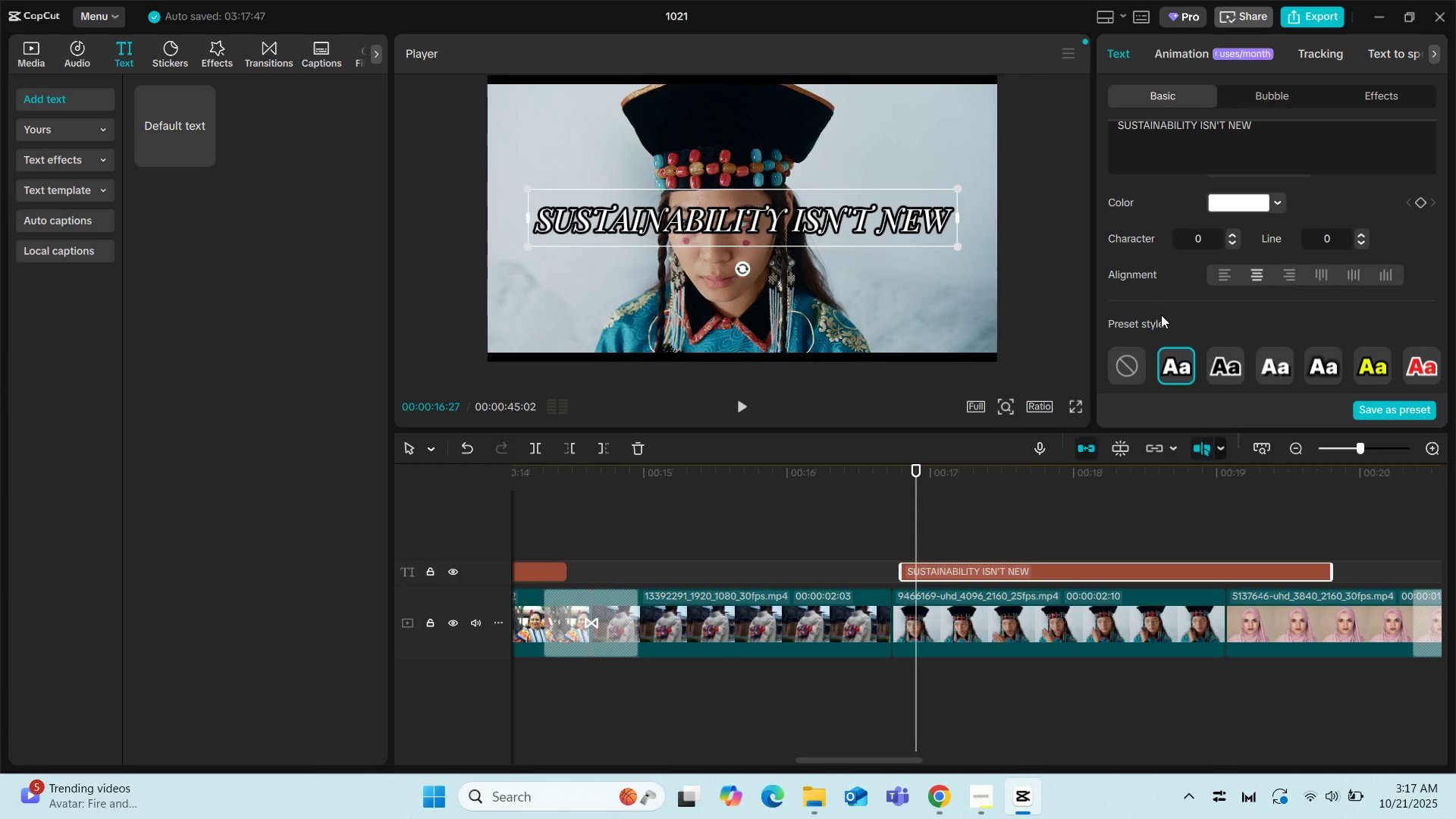 
scroll: coordinate [1161, 309], scroll_direction: down, amount: 21.0
 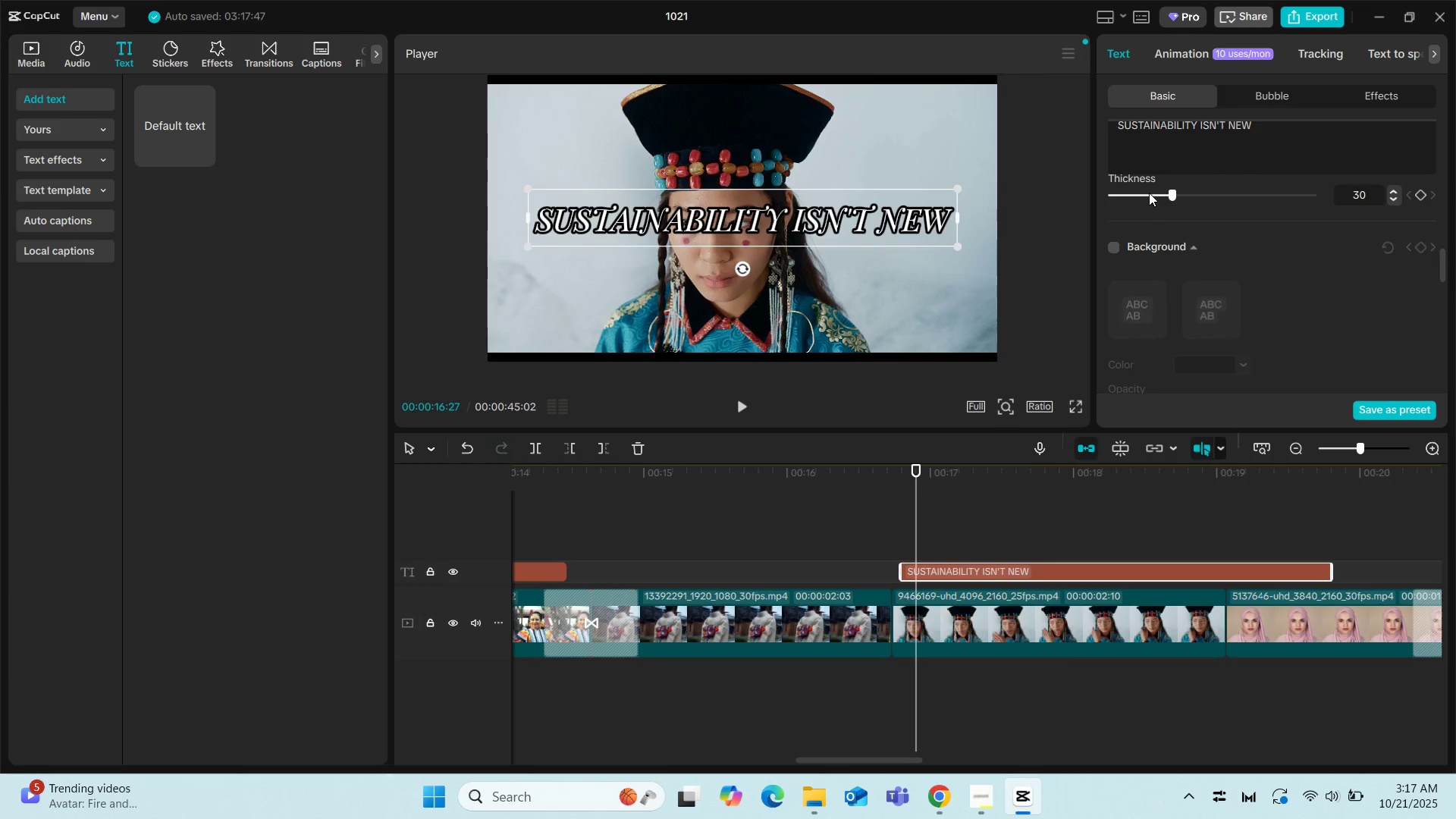 
left_click([1149, 193])
 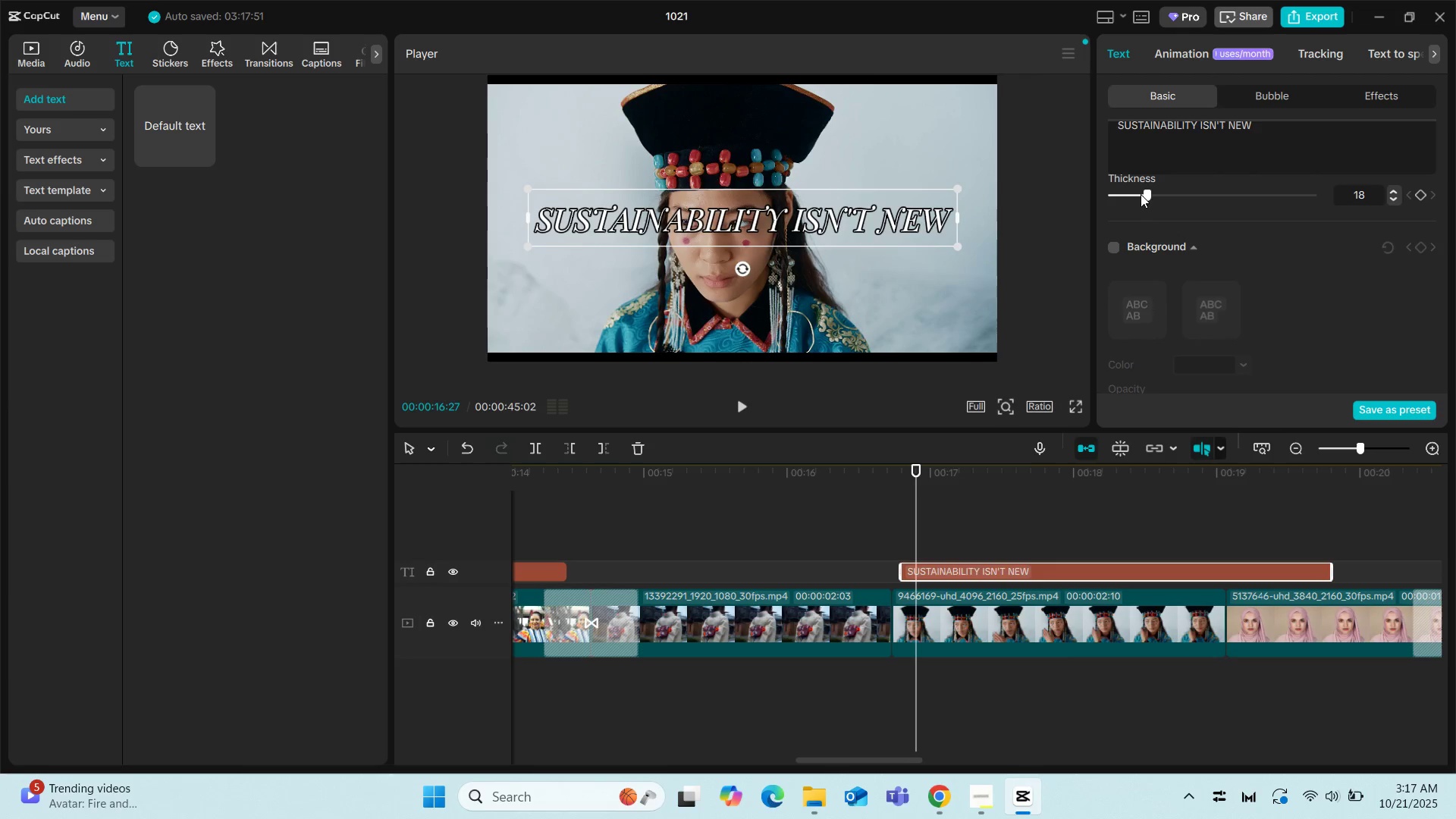 
left_click([1140, 195])
 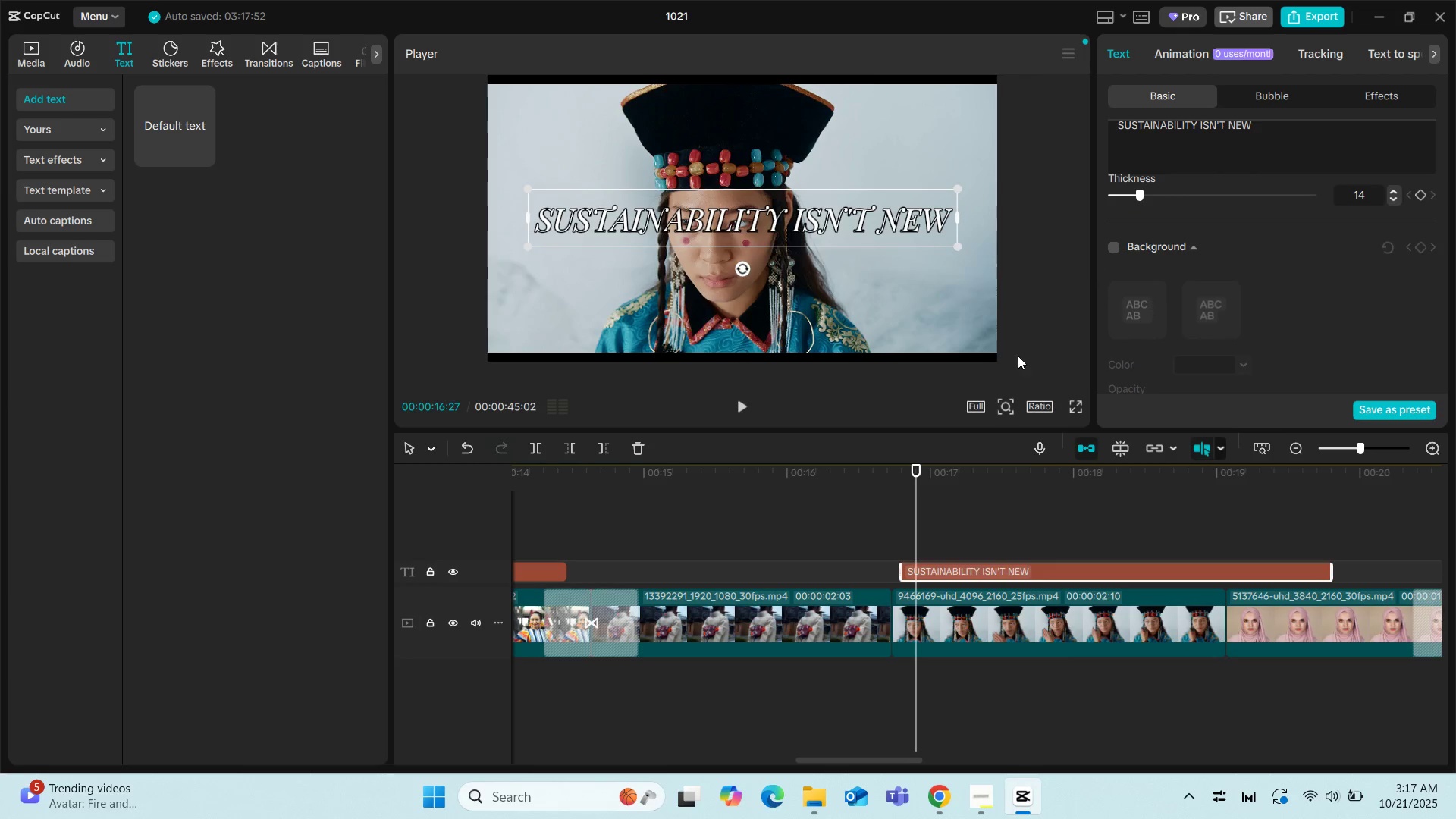 
left_click([781, 505])
 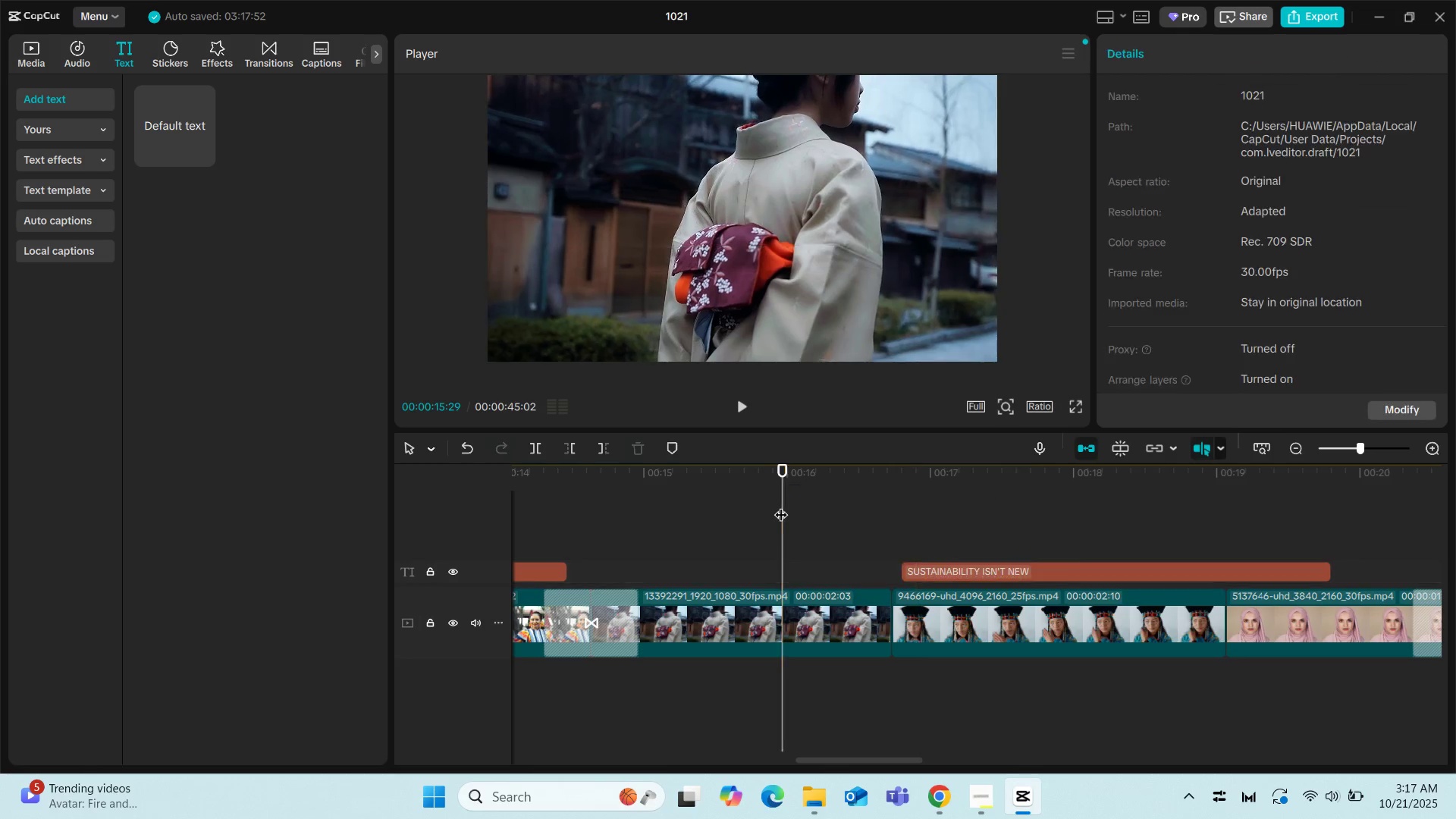 
key(Space)
 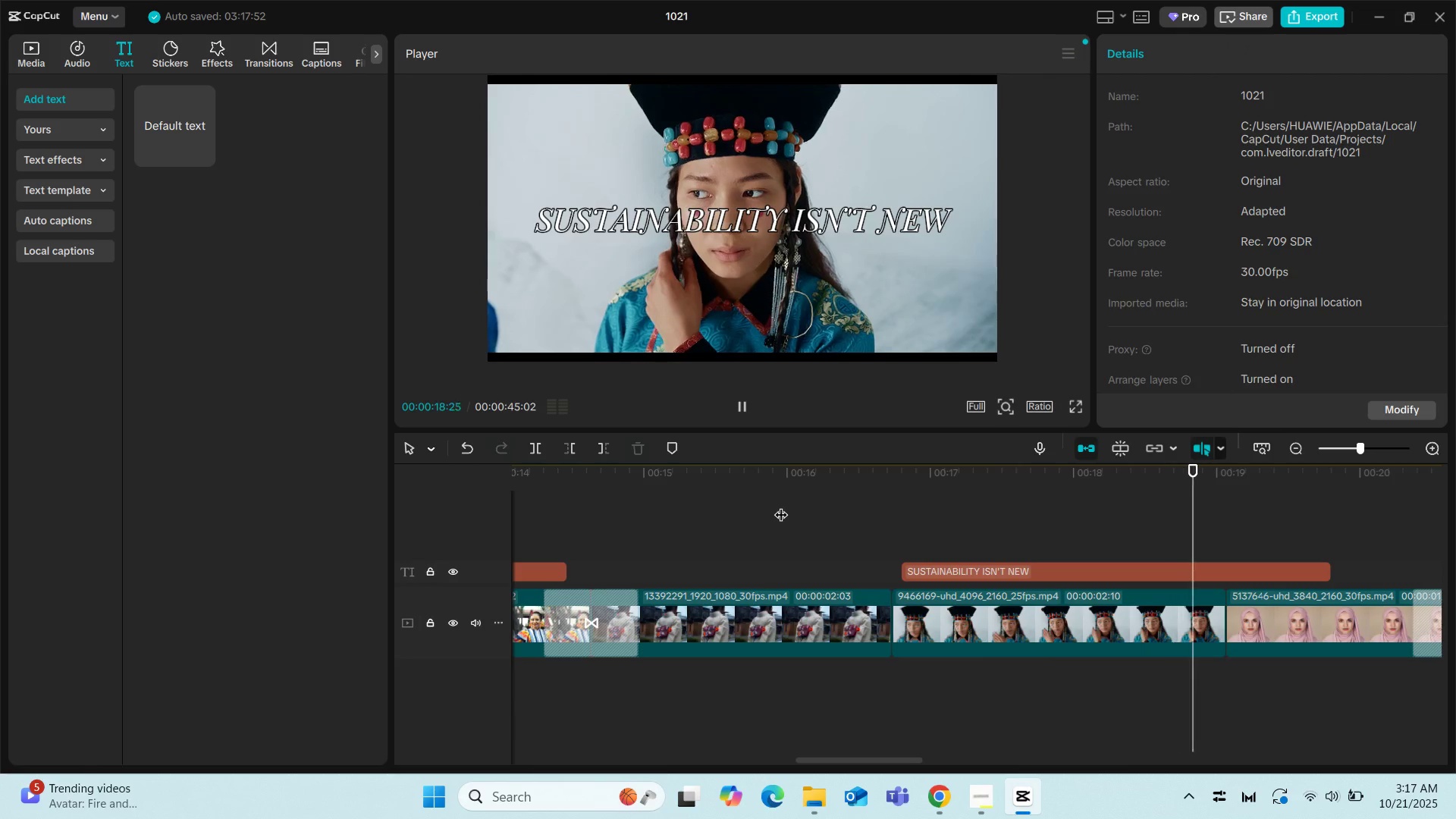 
key(Space)
 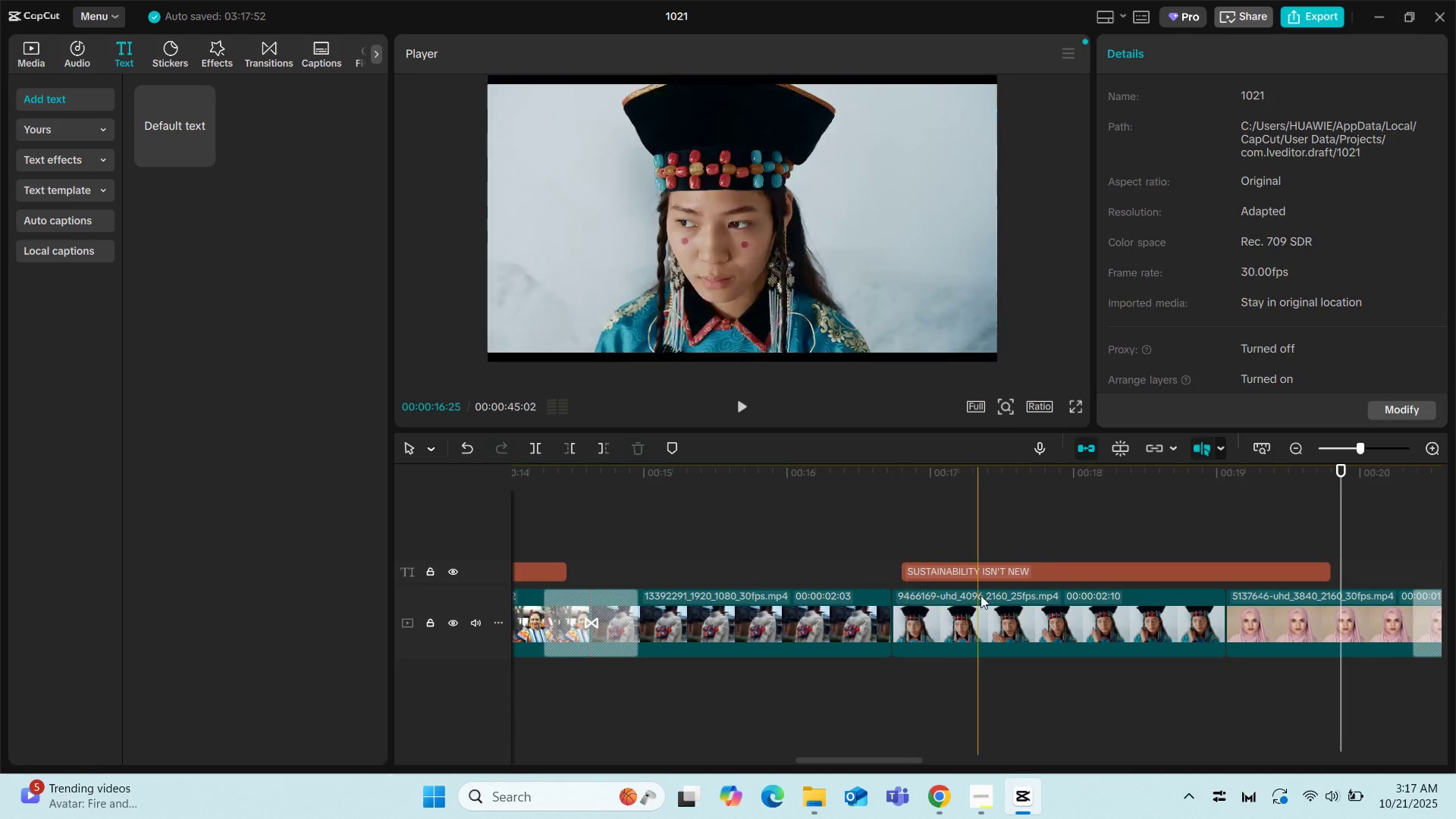 
left_click([1038, 627])
 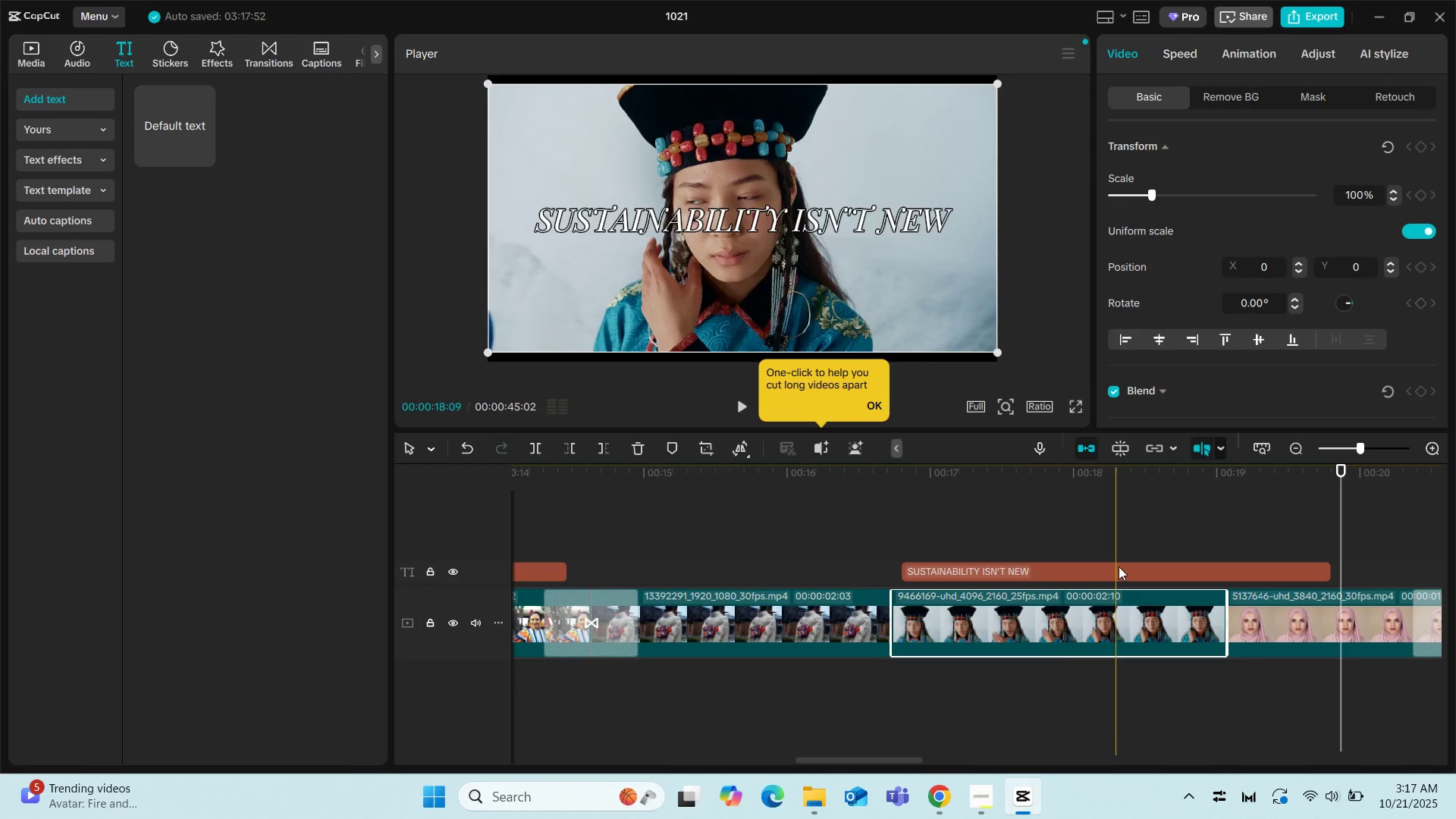 
left_click([1119, 566])
 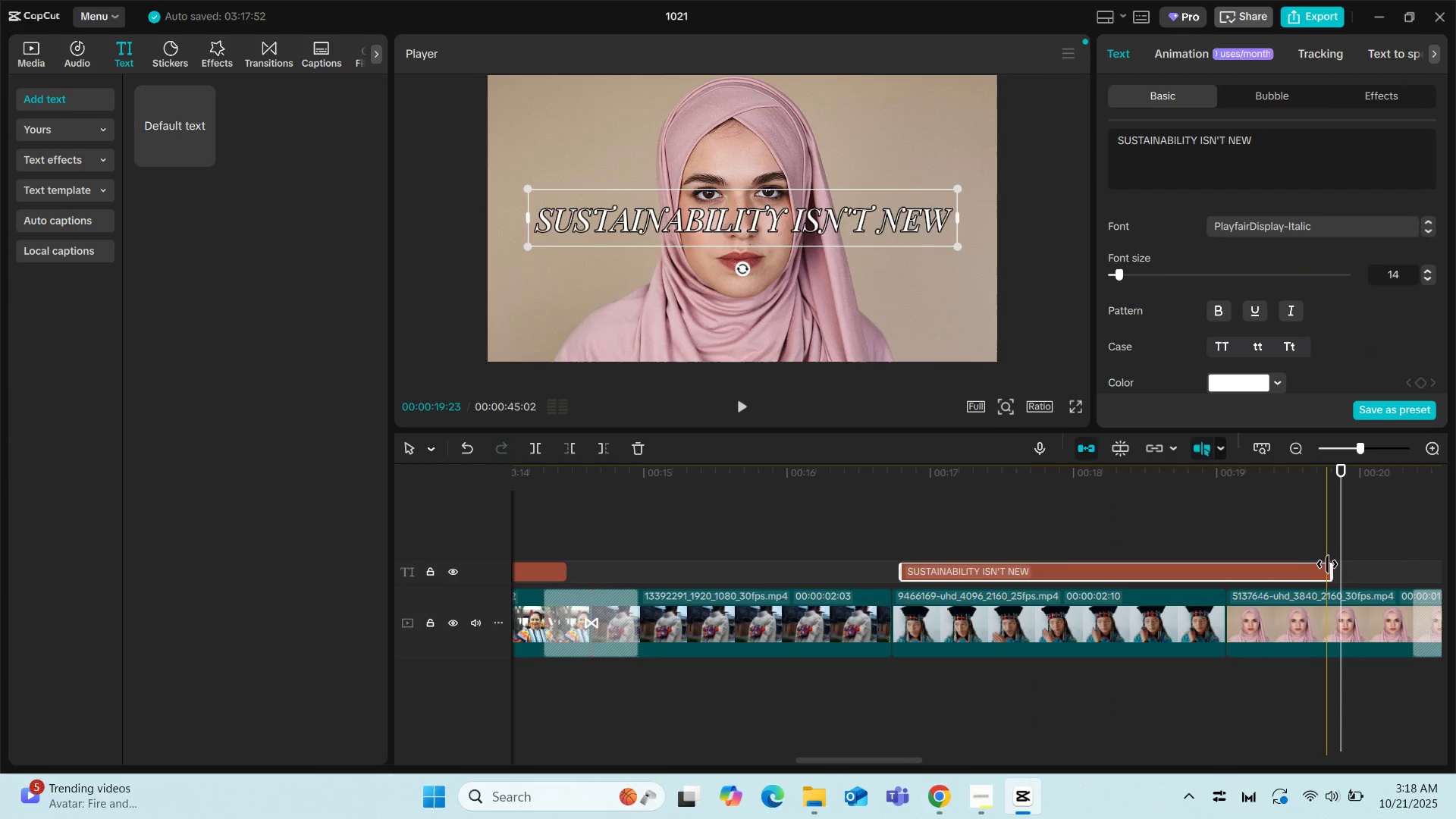 
left_click_drag(start_coordinate=[1329, 564], to_coordinate=[1197, 576])
 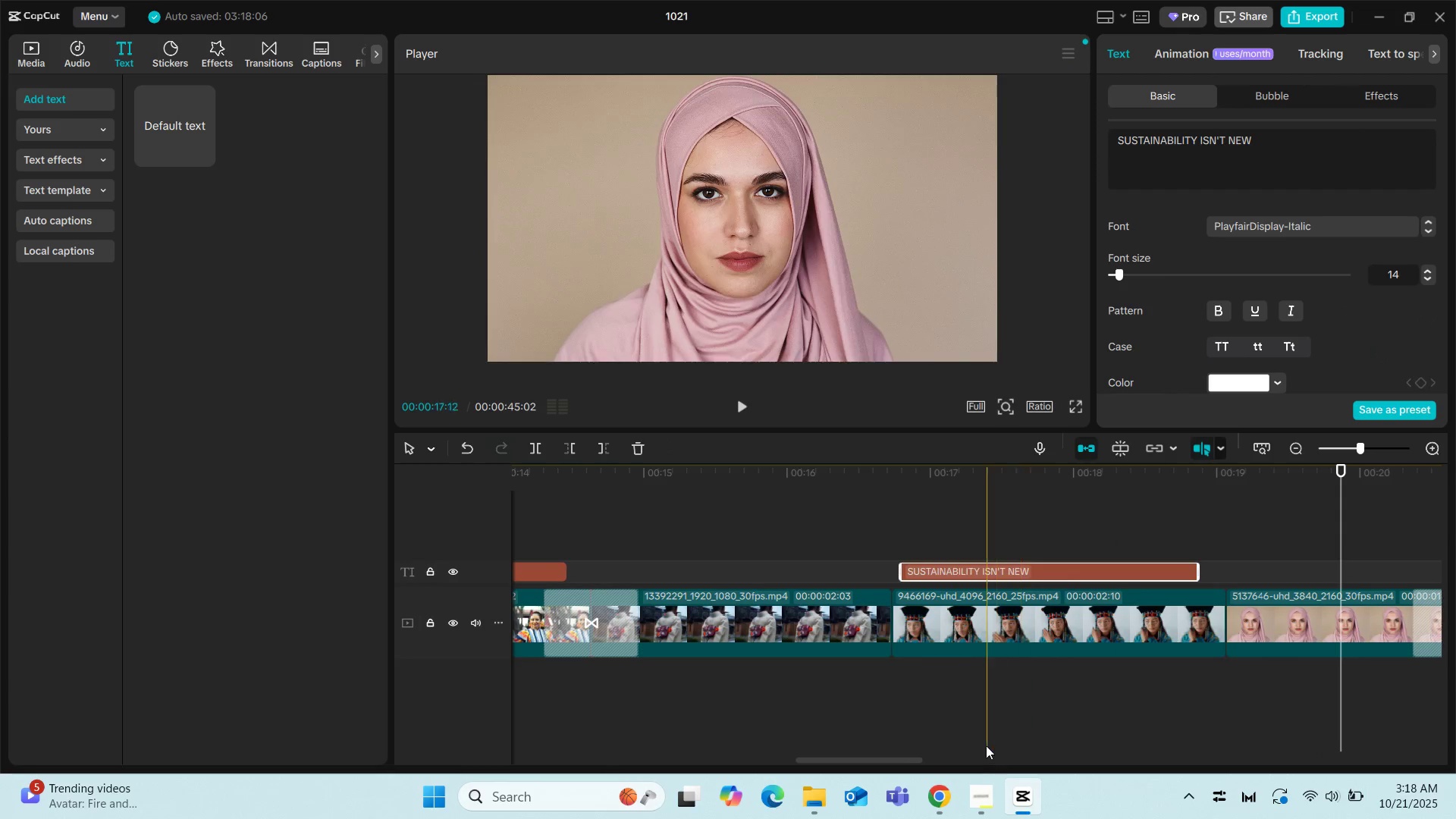 
key(Space)
 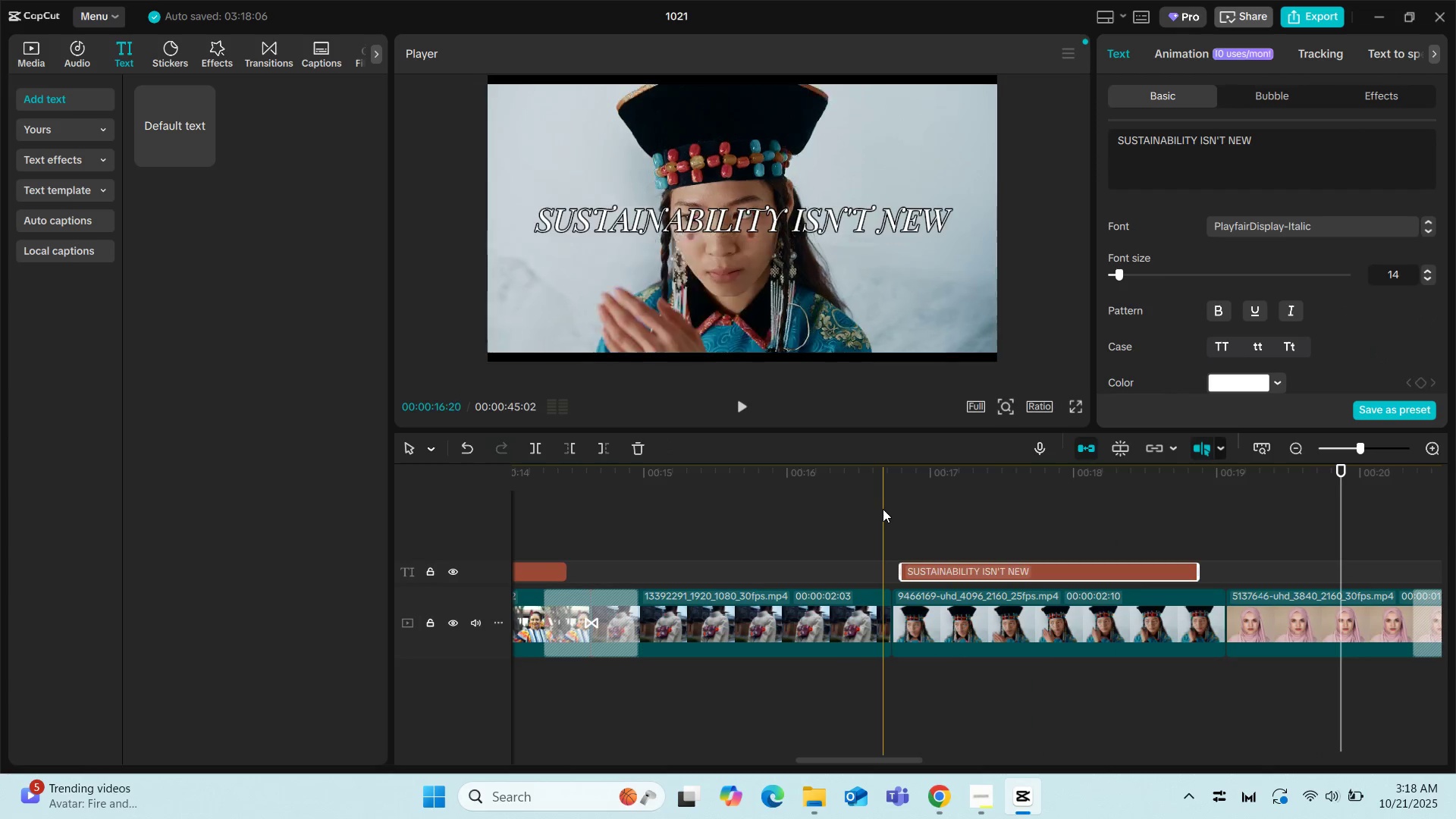 
left_click([883, 509])
 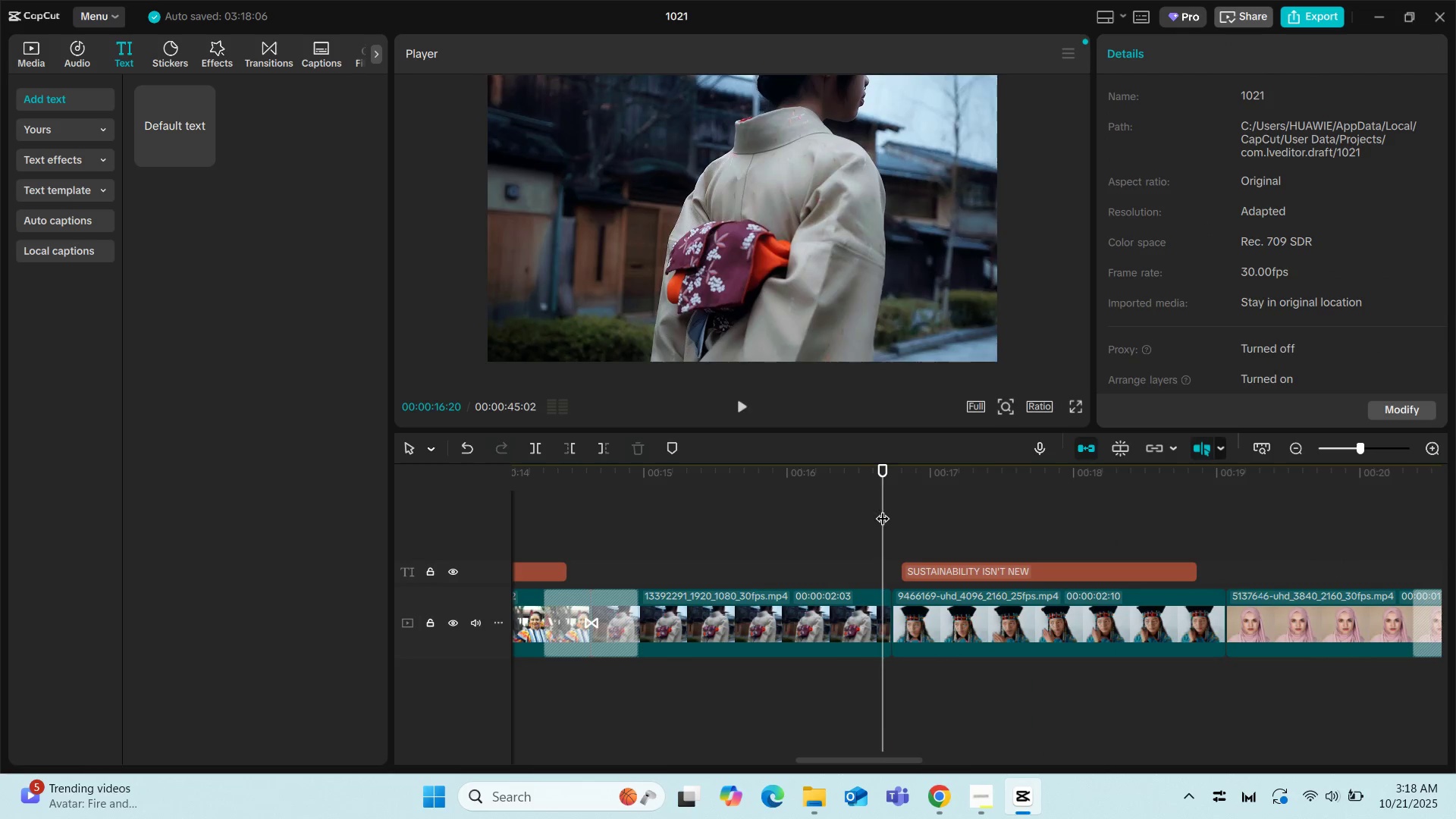 
key(Space)
 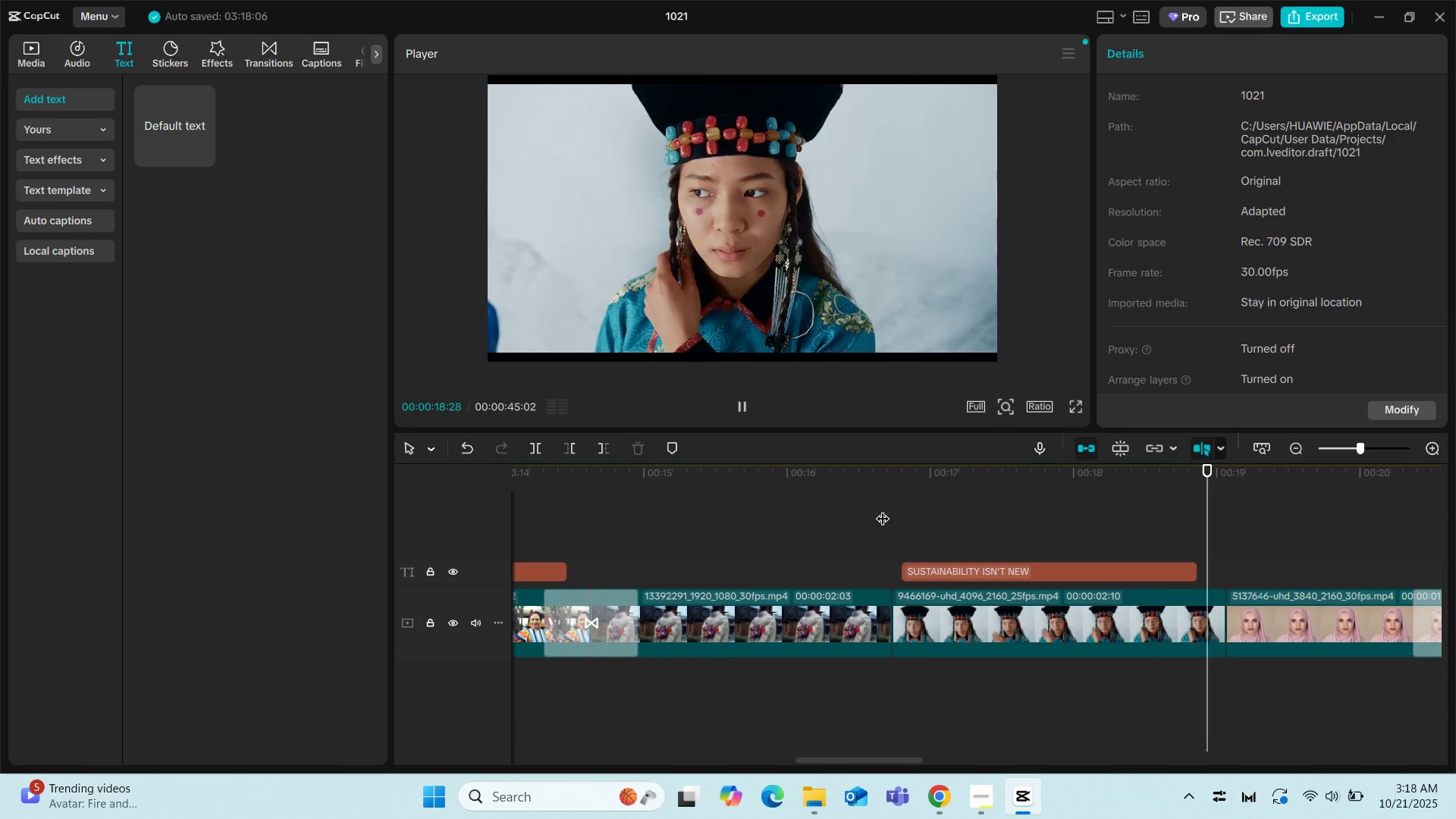 
key(Space)
 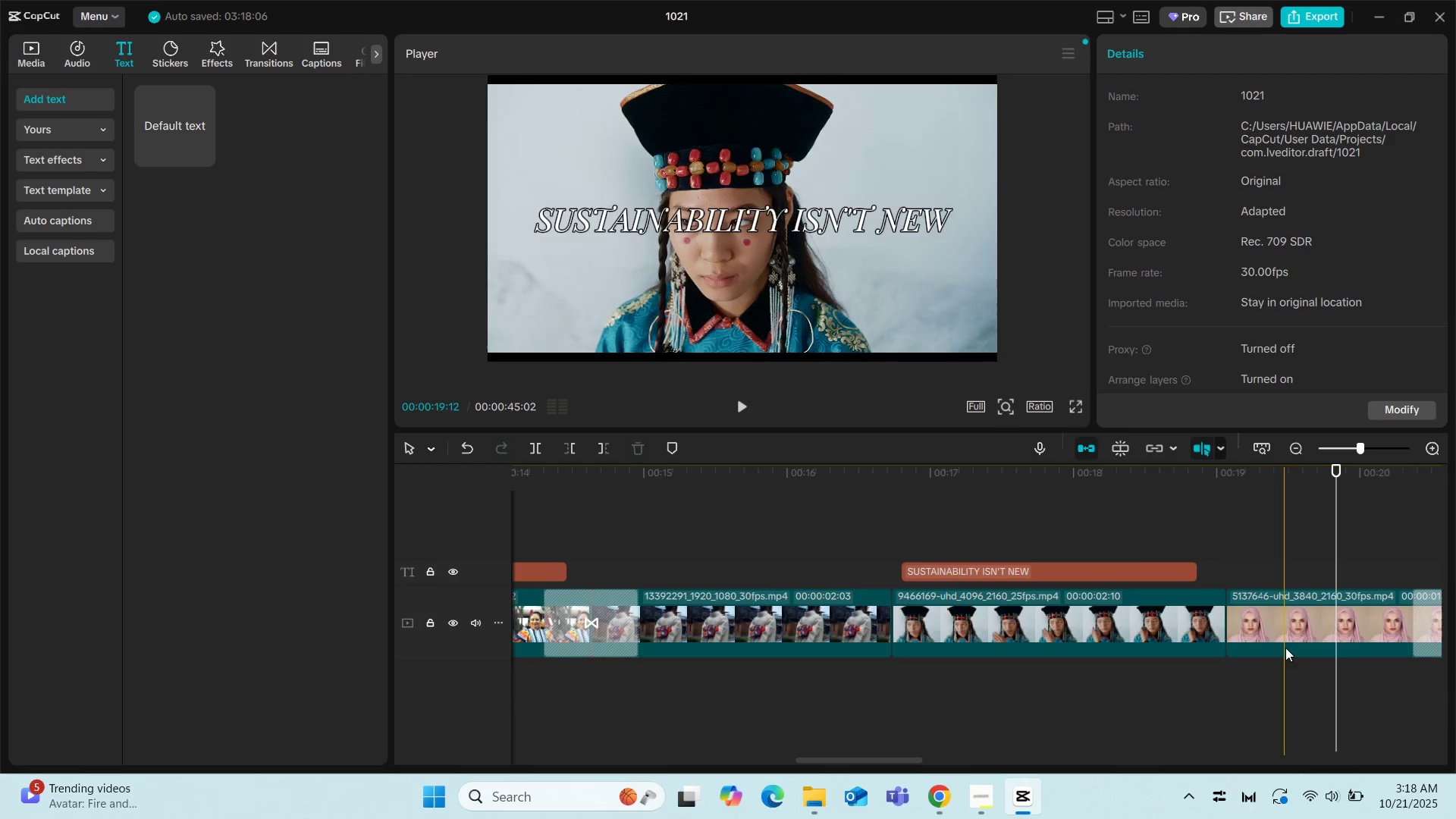 
left_click([1306, 620])
 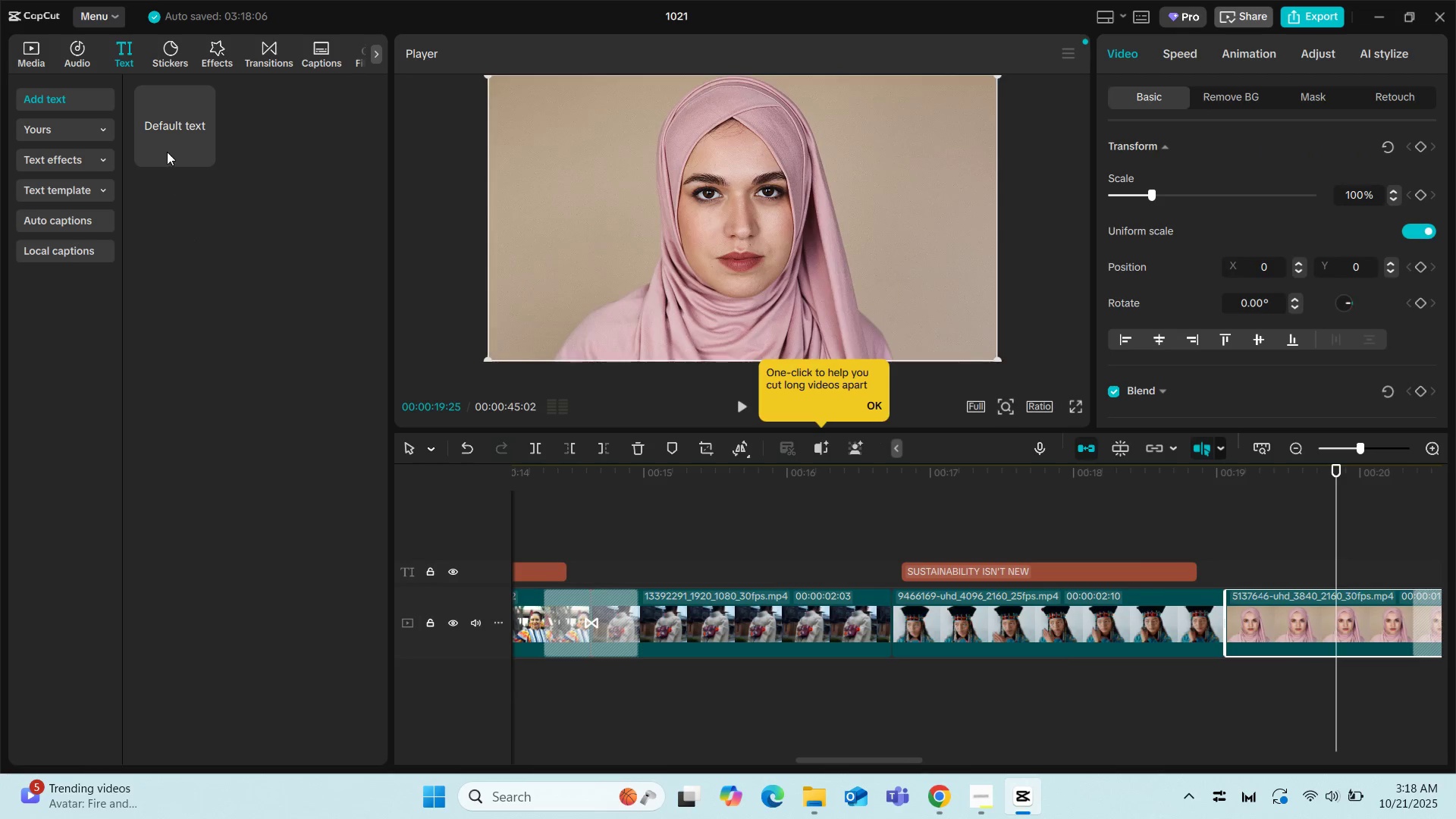 
left_click_drag(start_coordinate=[168, 129], to_coordinate=[1241, 571])
 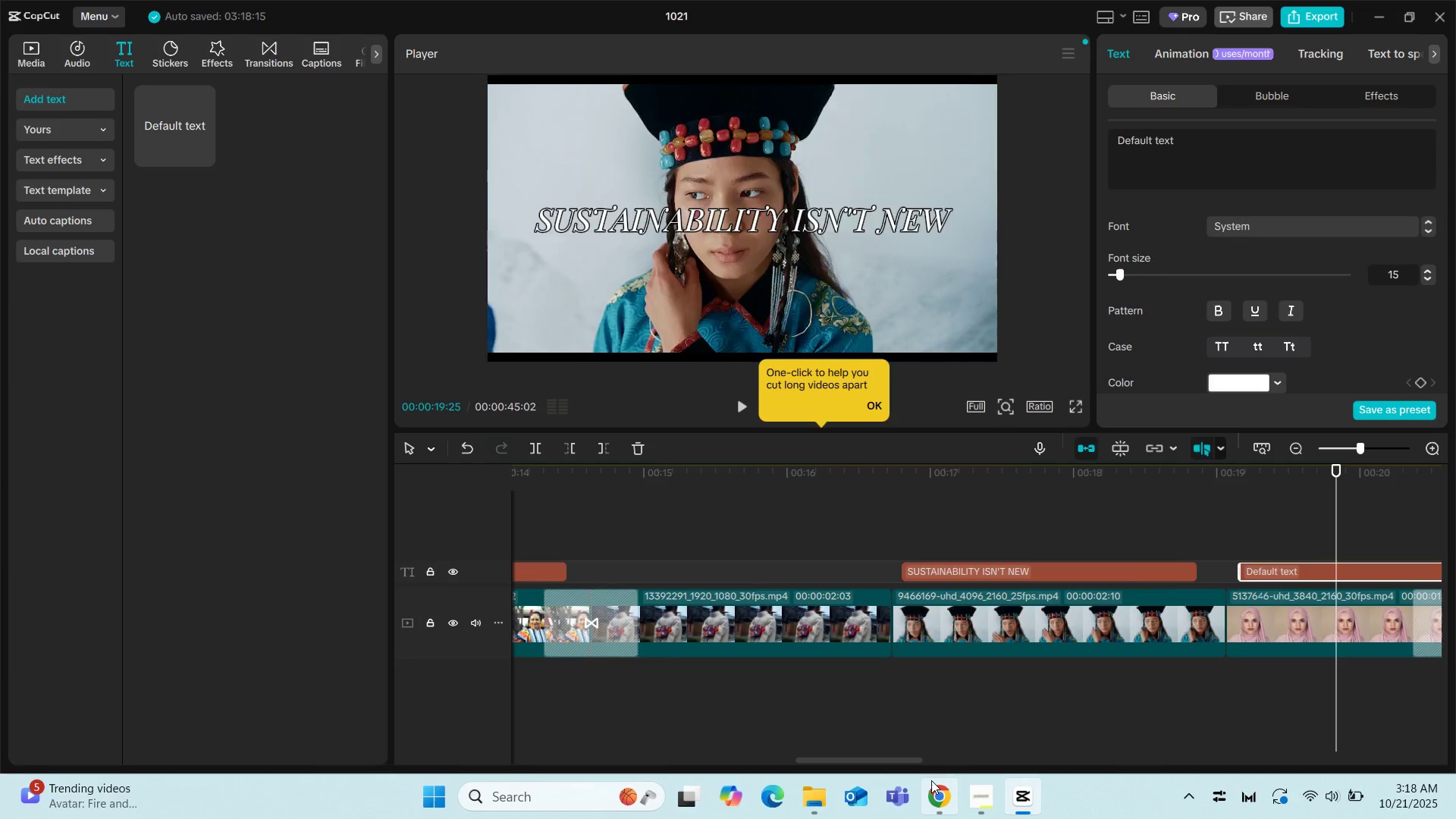 
left_click([934, 783])
 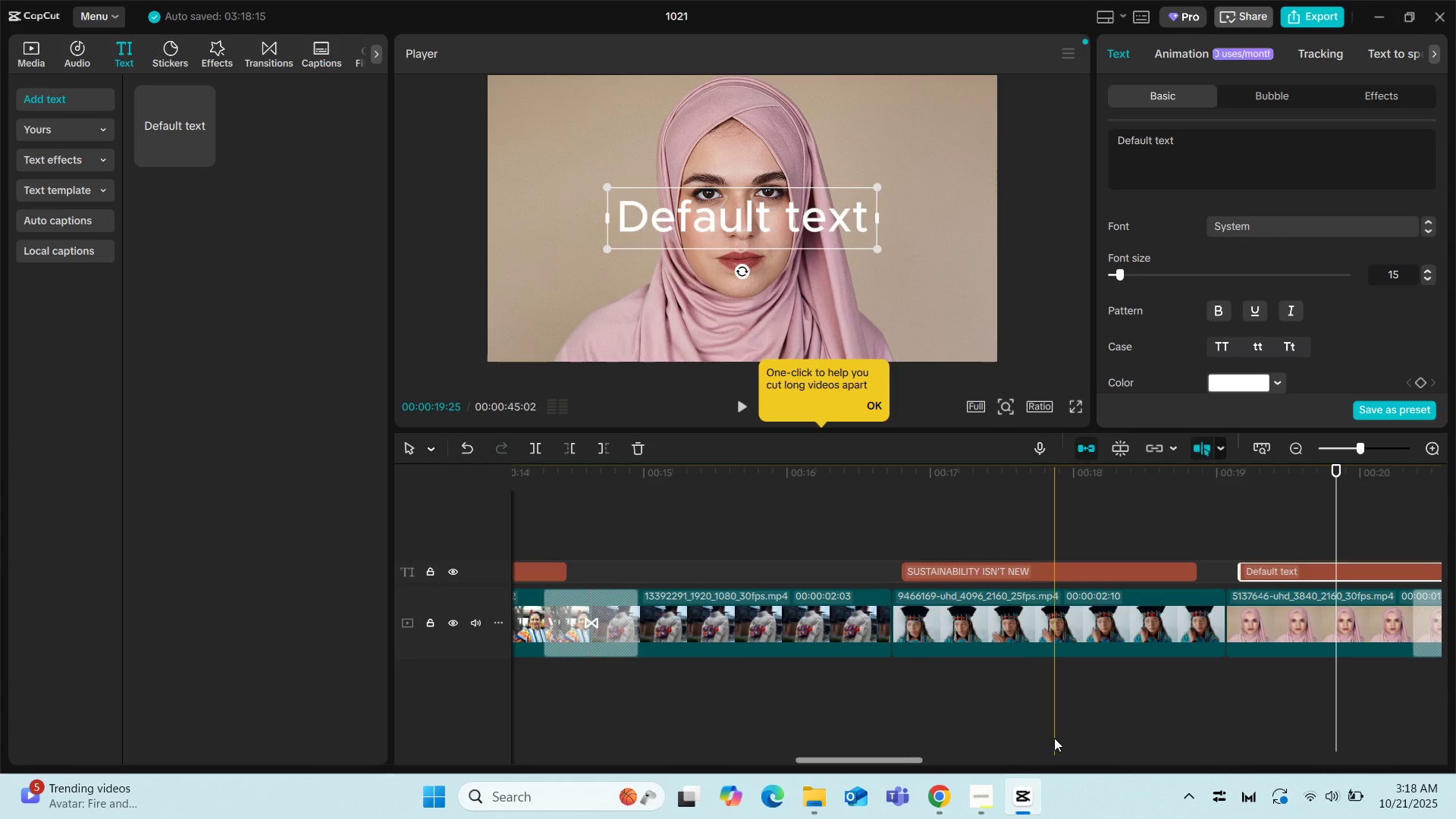 
left_click_drag(start_coordinate=[1194, 142], to_coordinate=[1112, 141])
 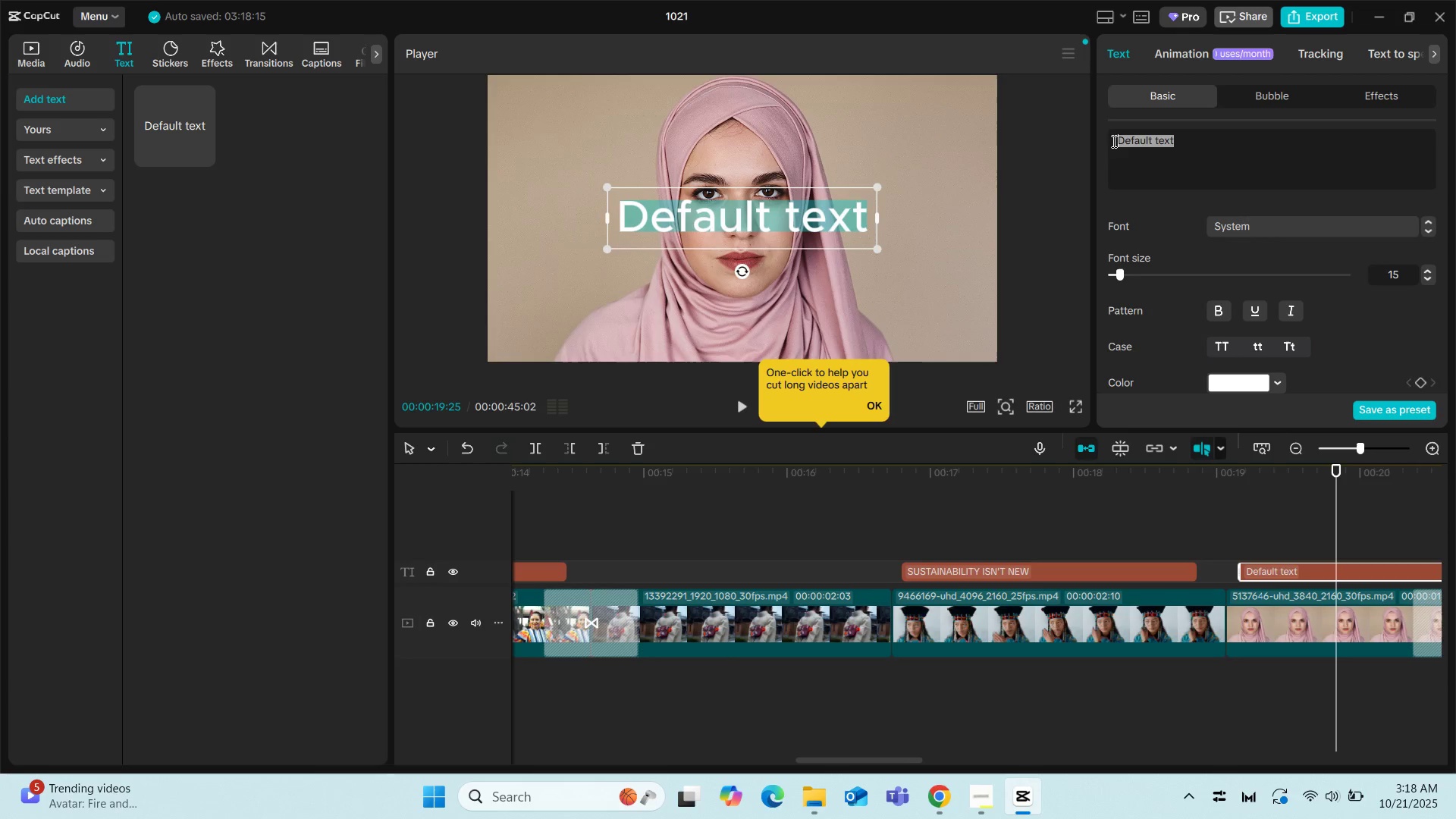 
type(IT'S REDE)
key(Backspace)
type(ISCOVERS)
key(Backspace)
type(D)
key(Backspace)
type(ED)
 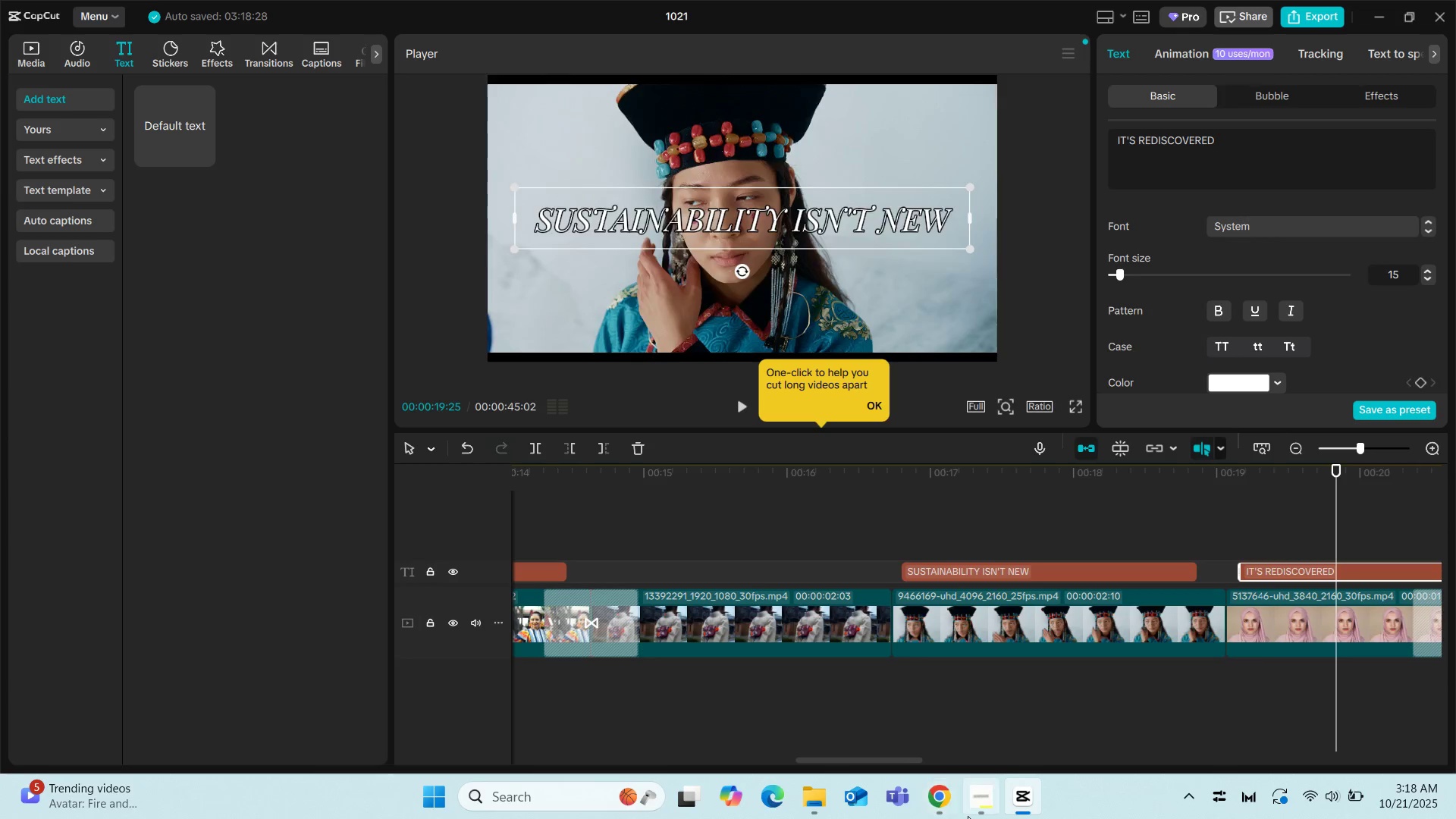 
left_click([948, 799])
 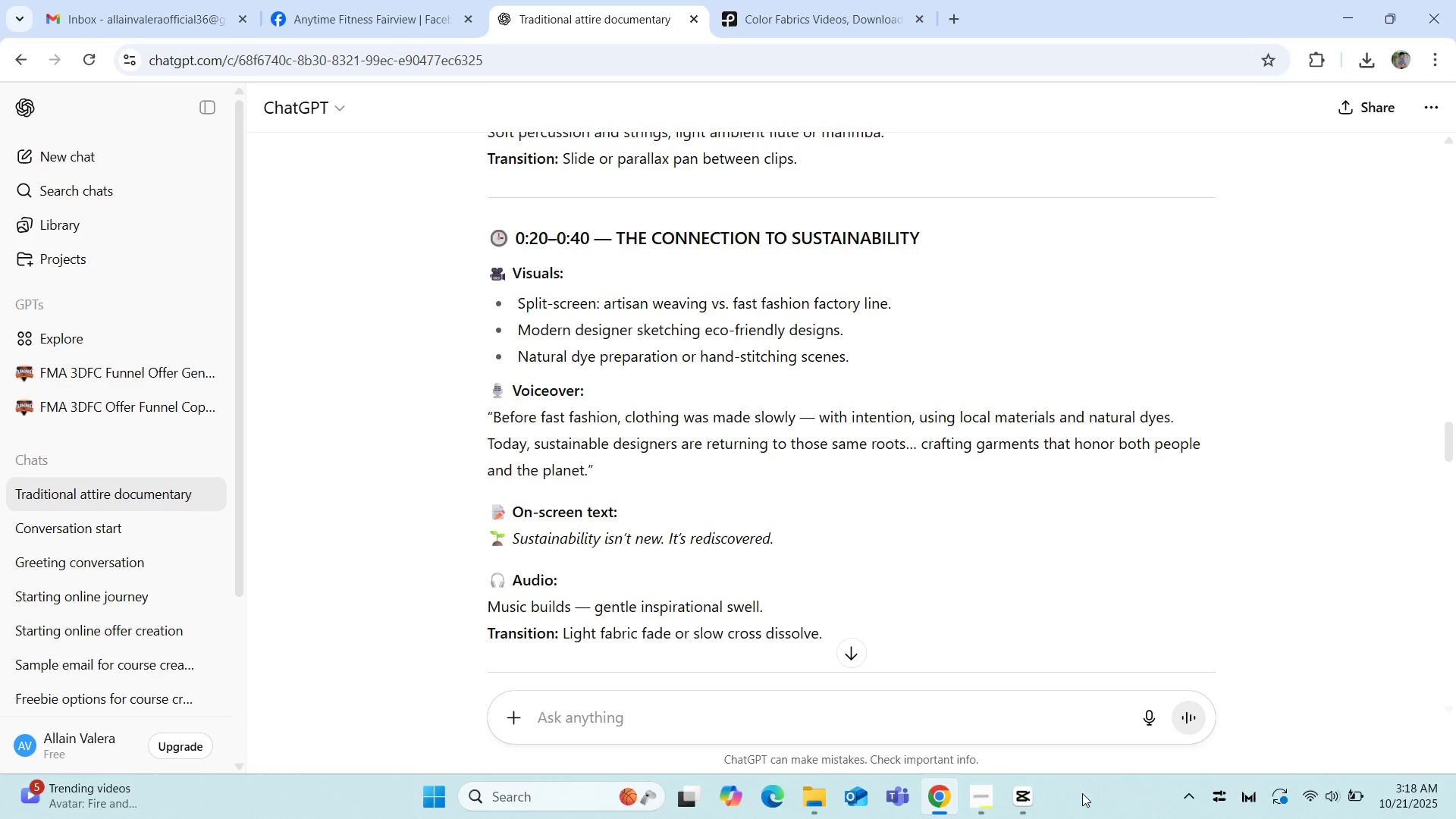 
left_click([1039, 804])
 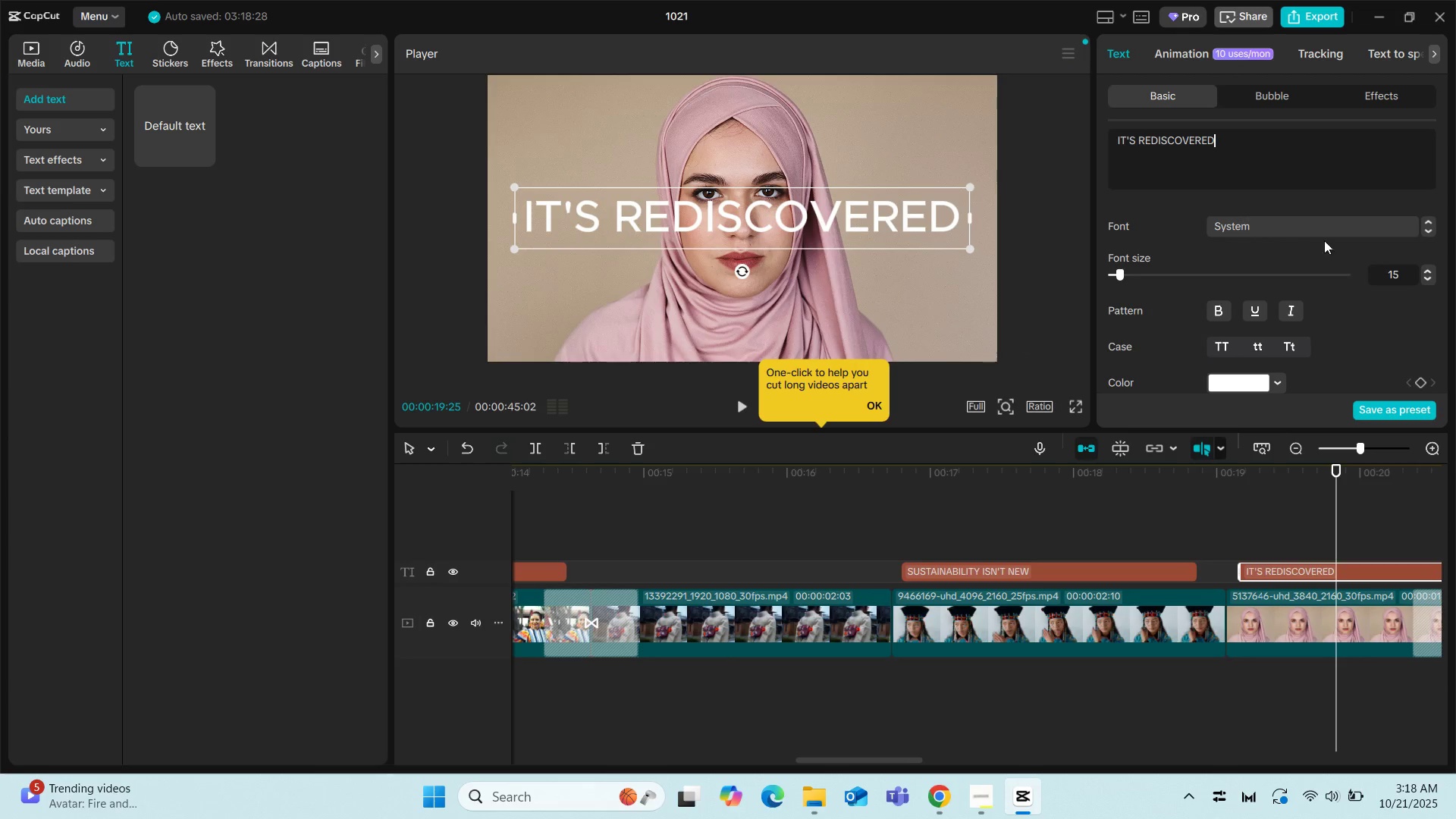 
left_click([1308, 224])
 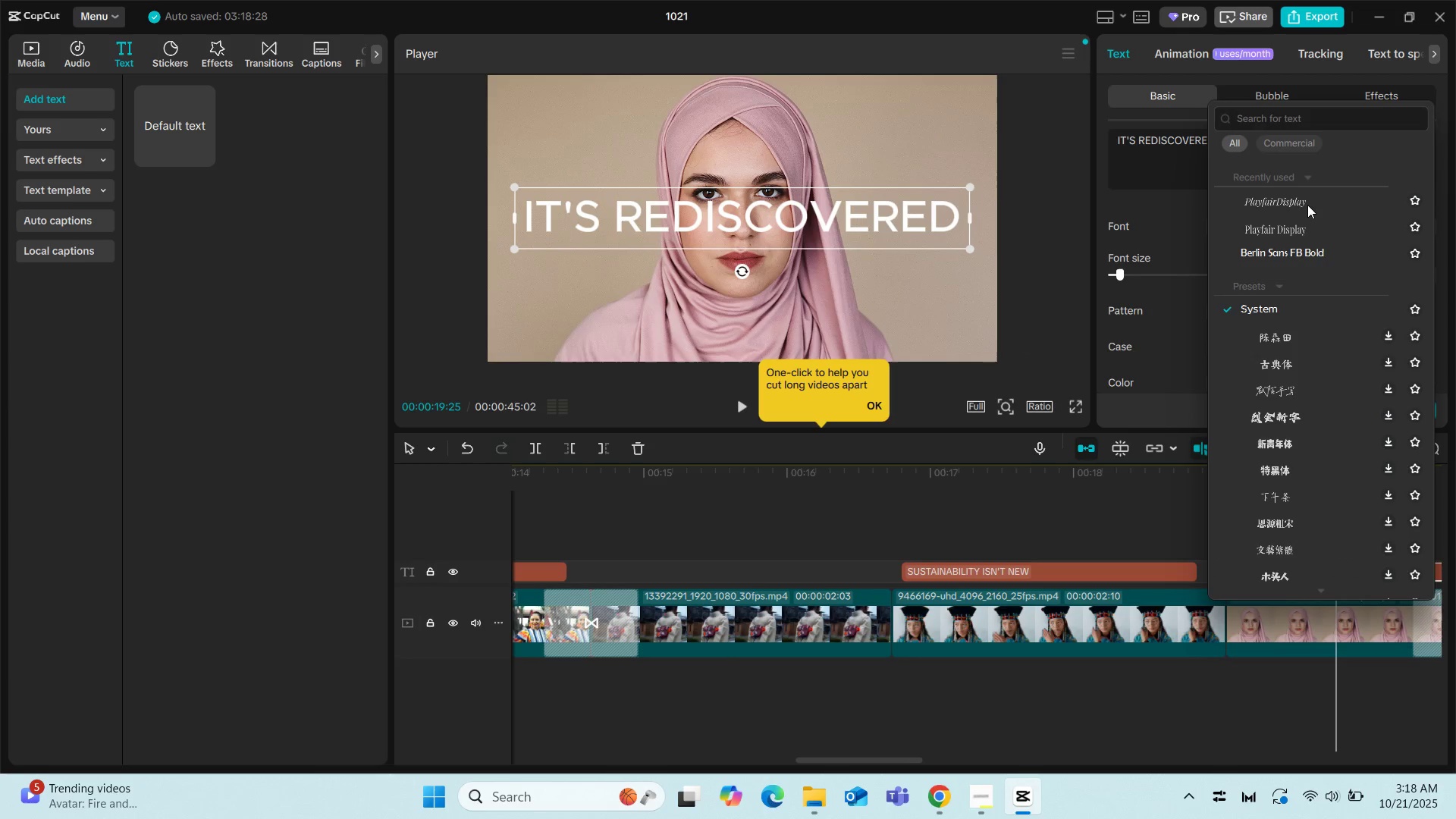 
left_click([1298, 202])
 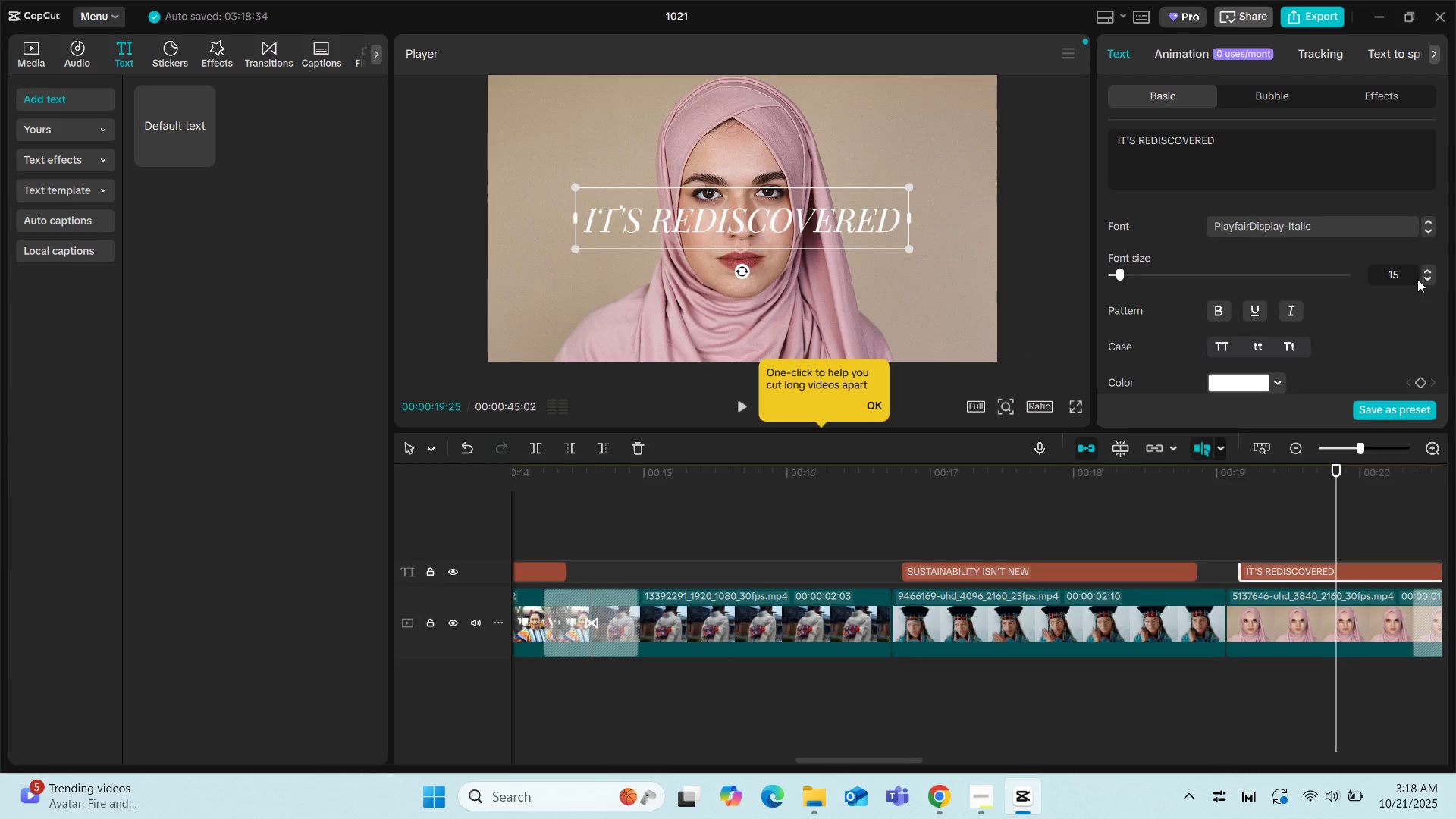 
left_click_drag(start_coordinate=[756, 223], to_coordinate=[756, 268])
 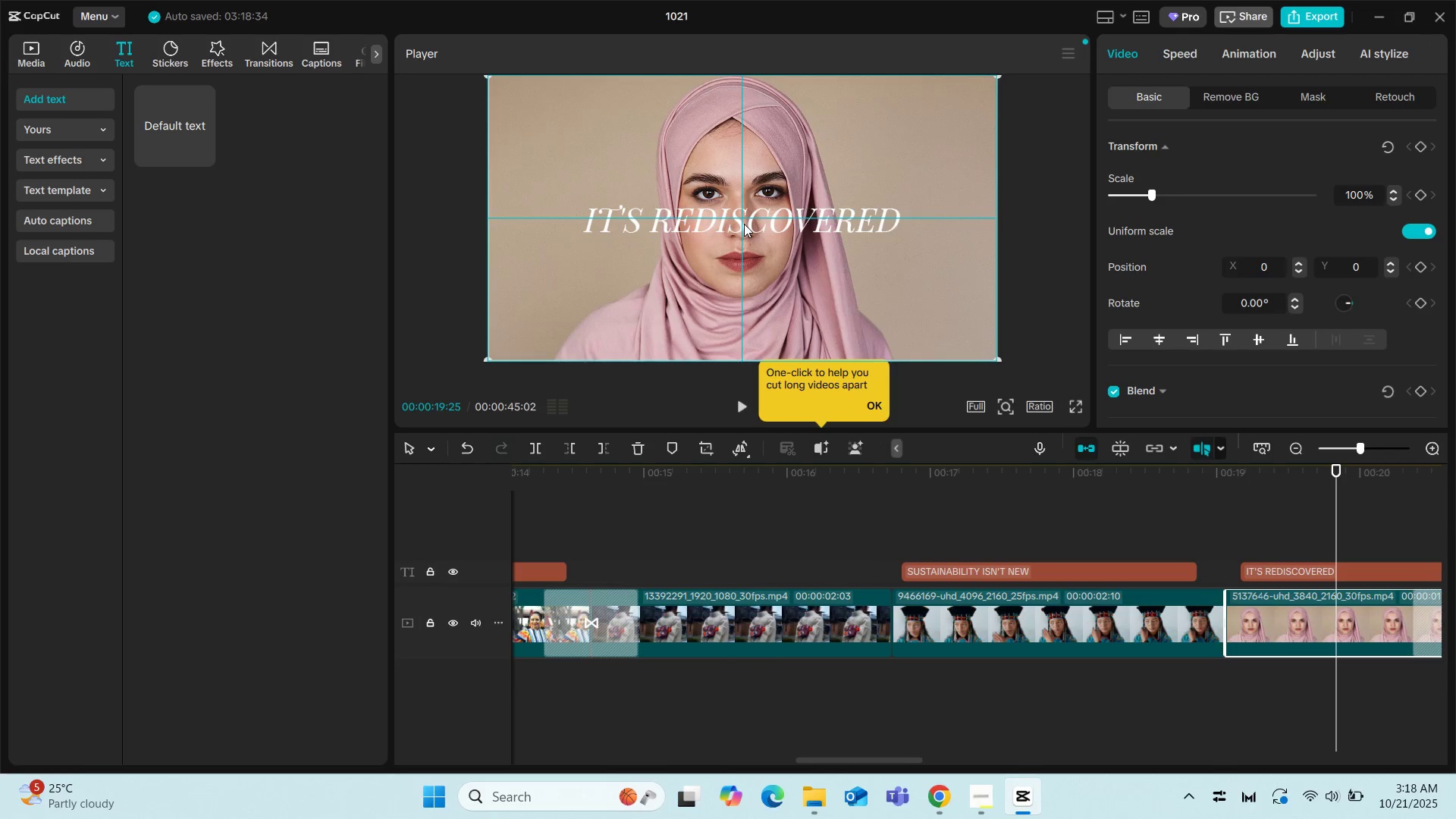 
left_click([741, 224])
 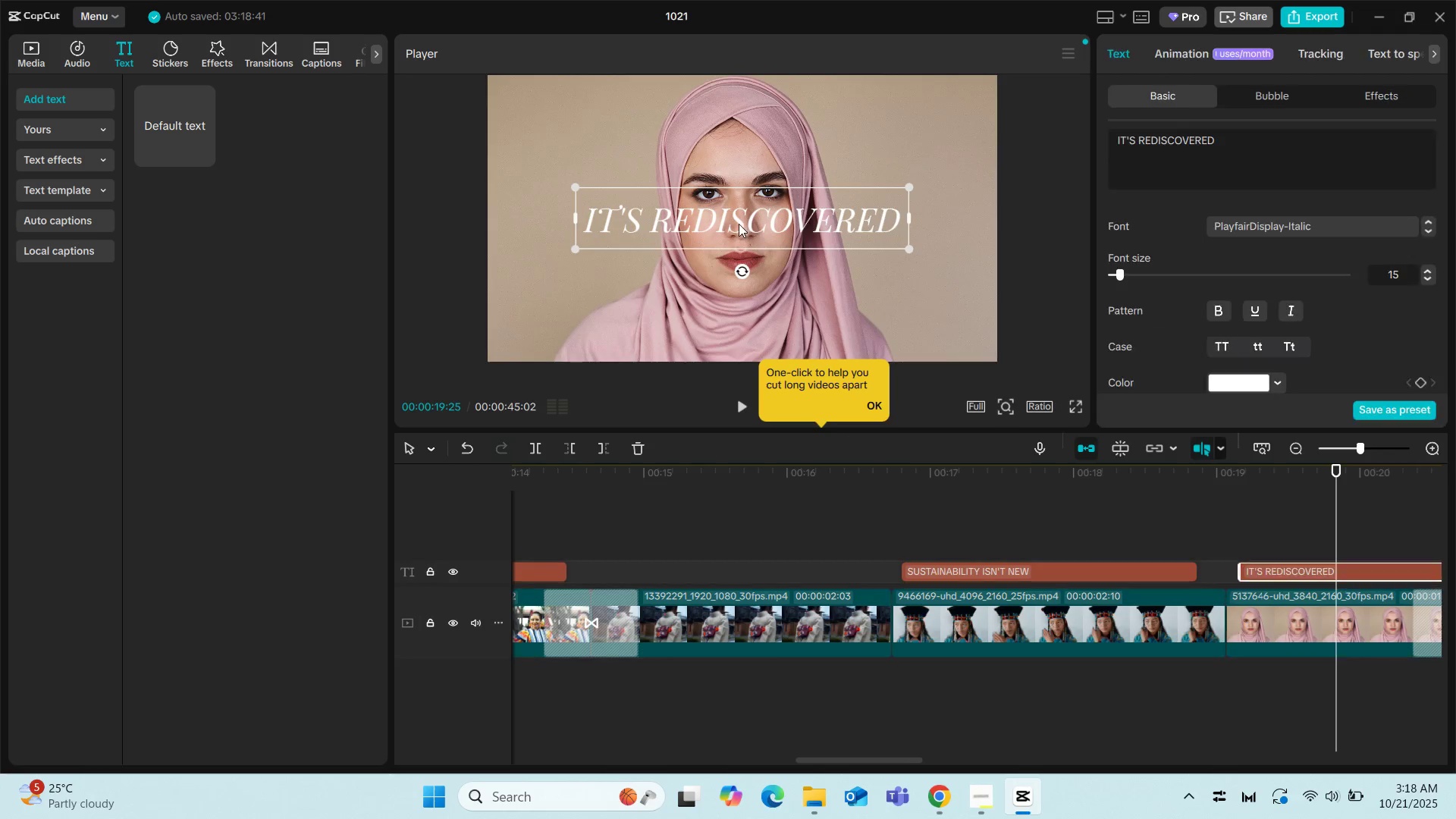 
left_click_drag(start_coordinate=[739, 224], to_coordinate=[734, 258])
 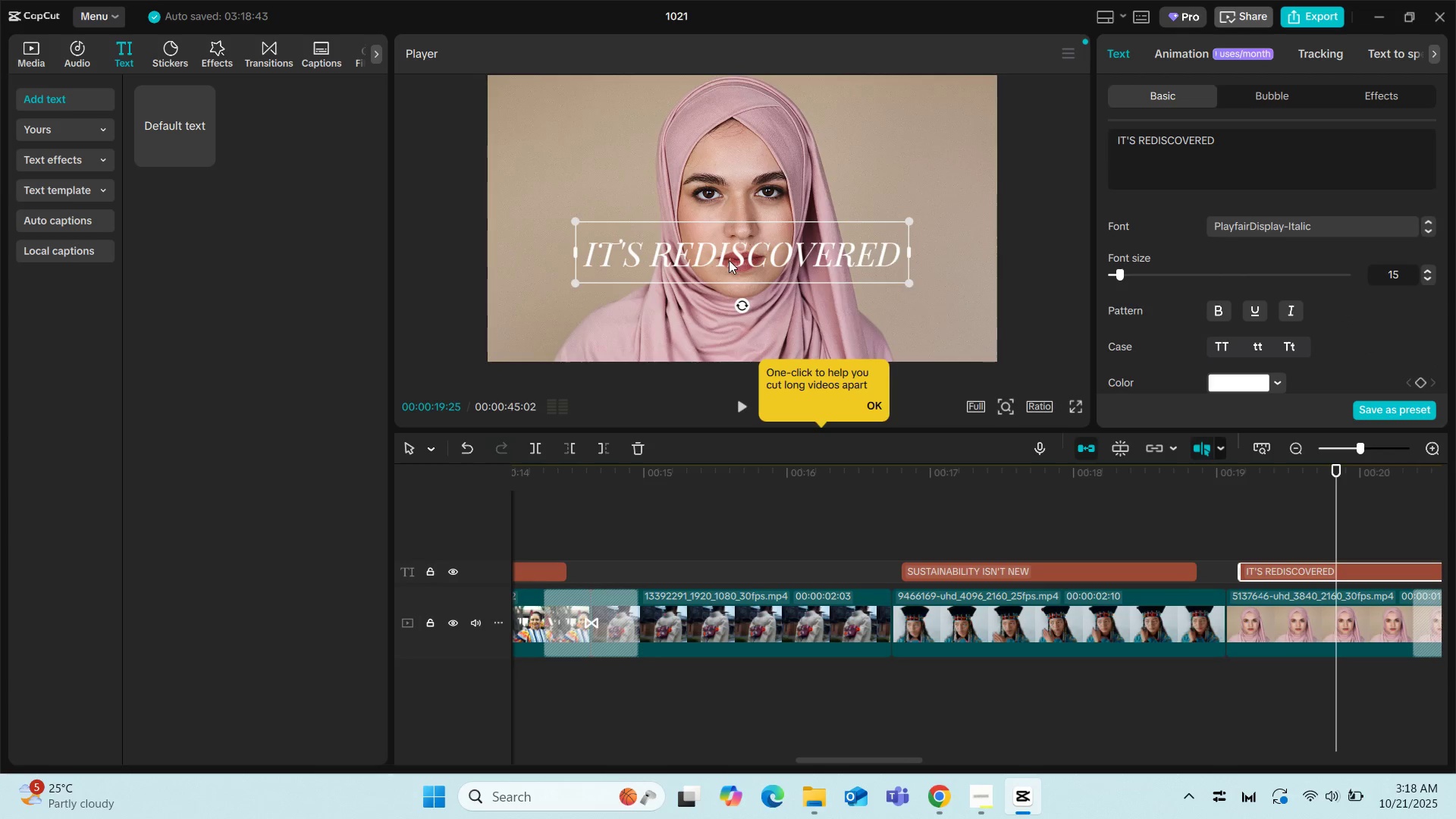 
left_click_drag(start_coordinate=[729, 260], to_coordinate=[733, 237])
 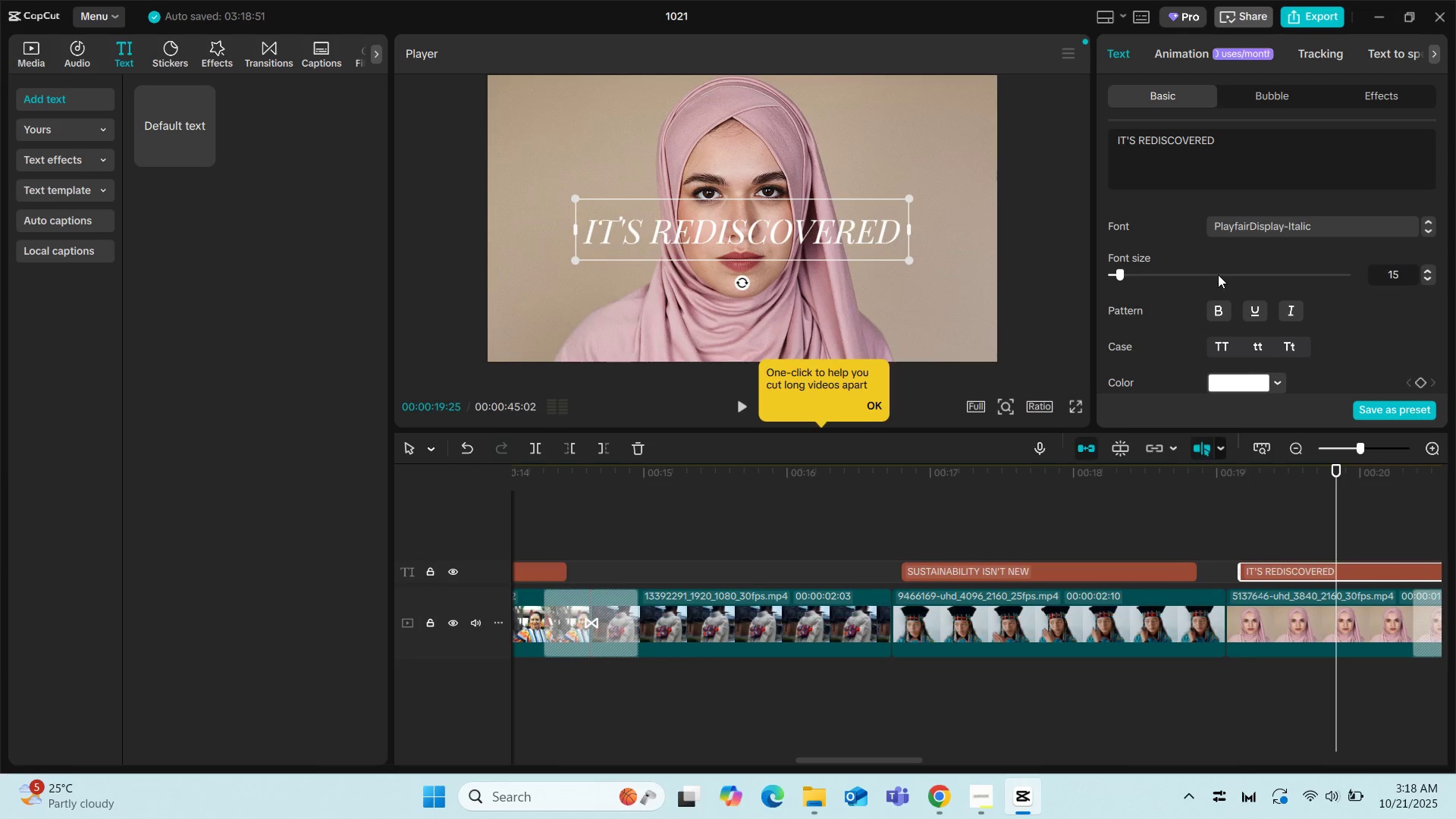 
scroll: coordinate [1218, 275], scroll_direction: down, amount: 2.0
 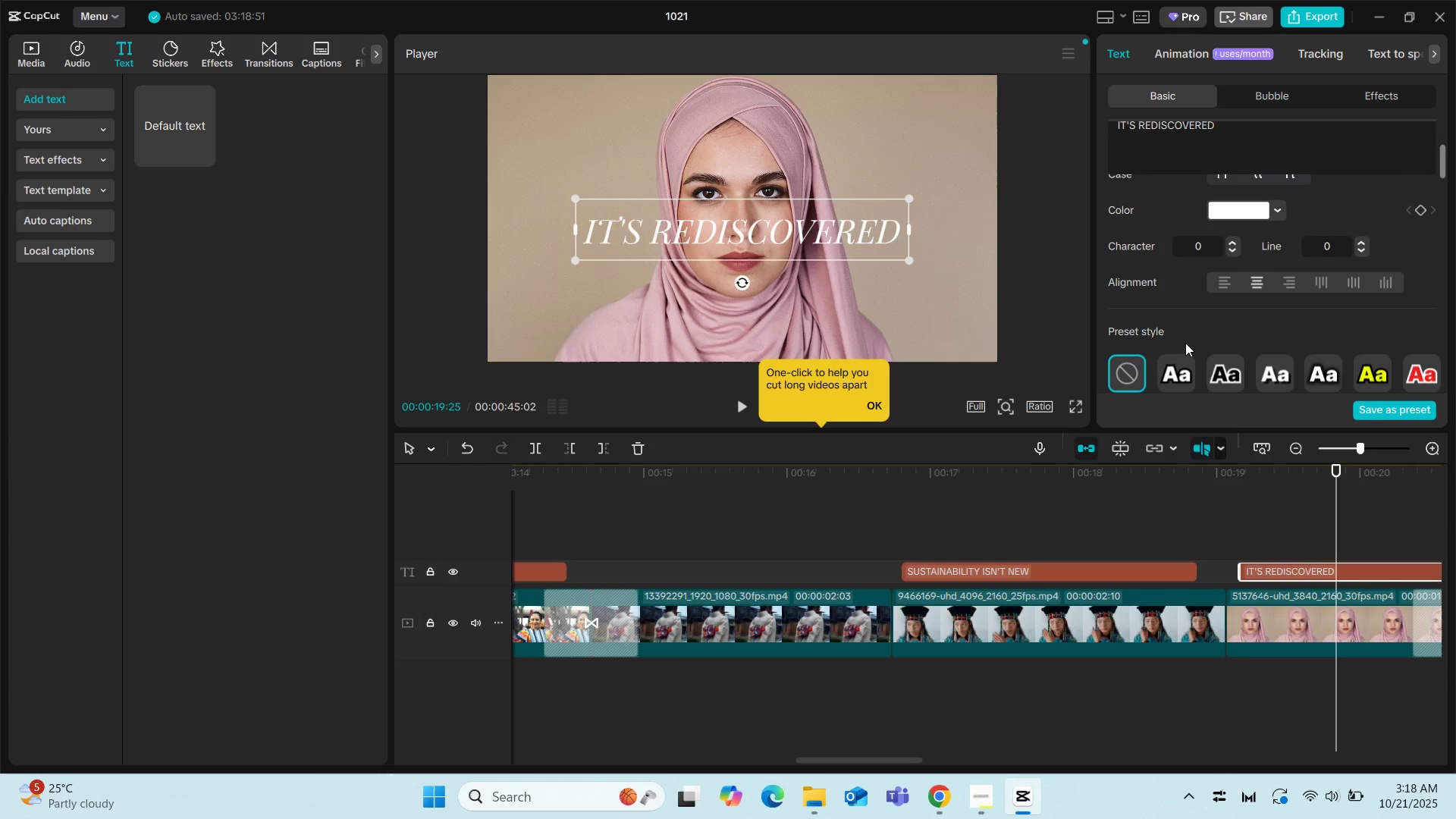 
left_click([1181, 374])
 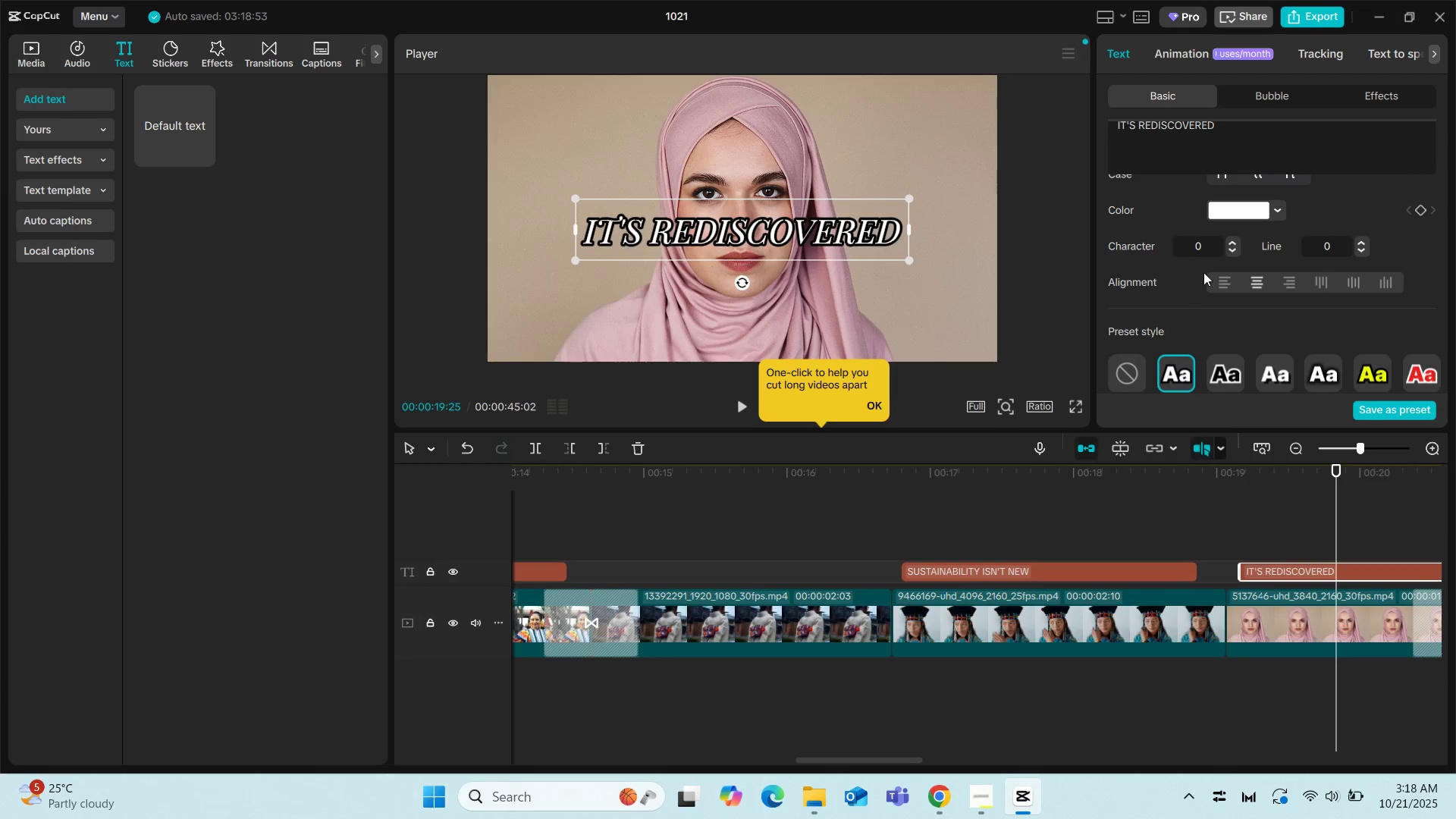 
scroll: coordinate [1203, 272], scroll_direction: down, amount: 21.0
 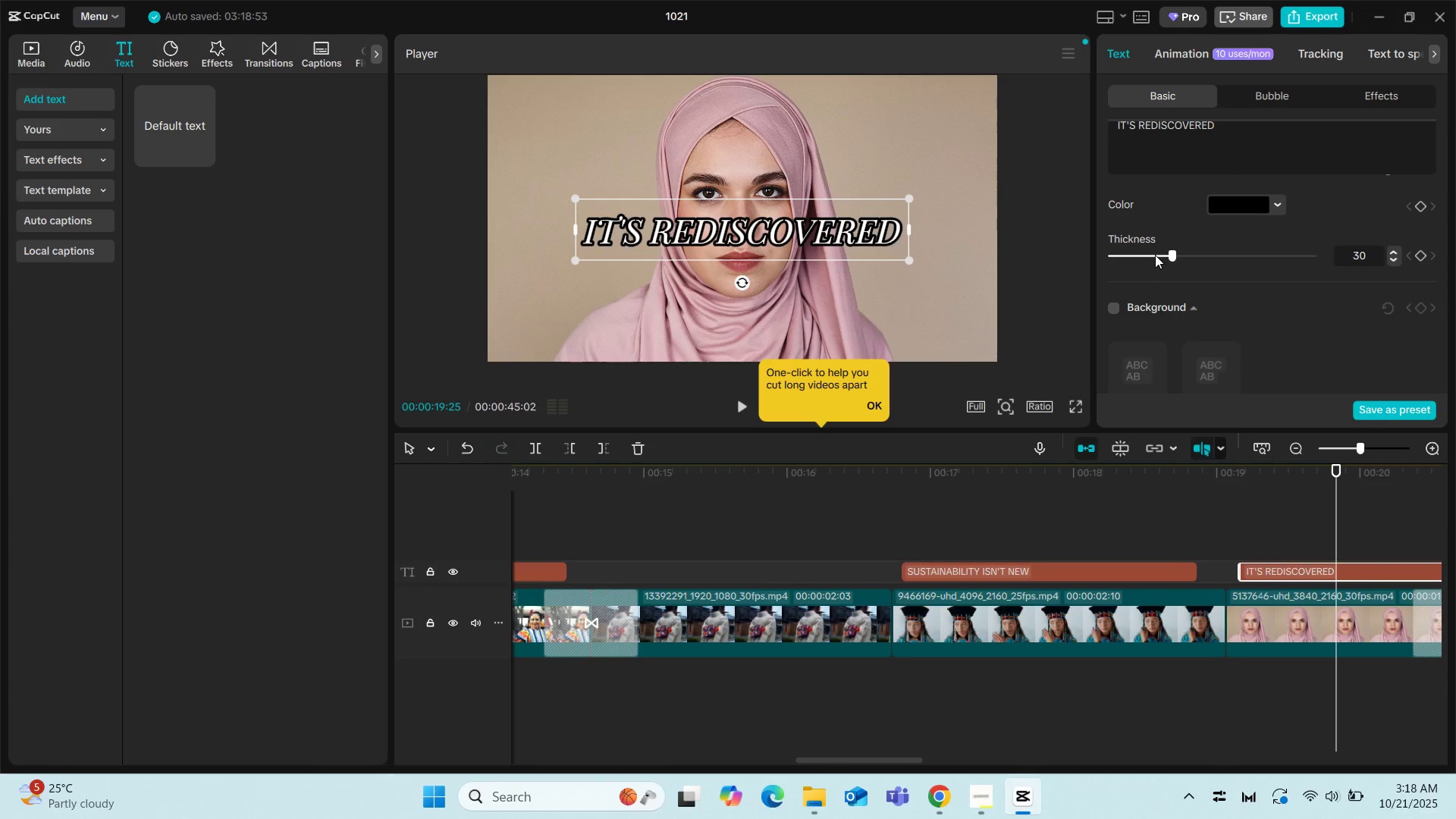 
left_click([1148, 256])
 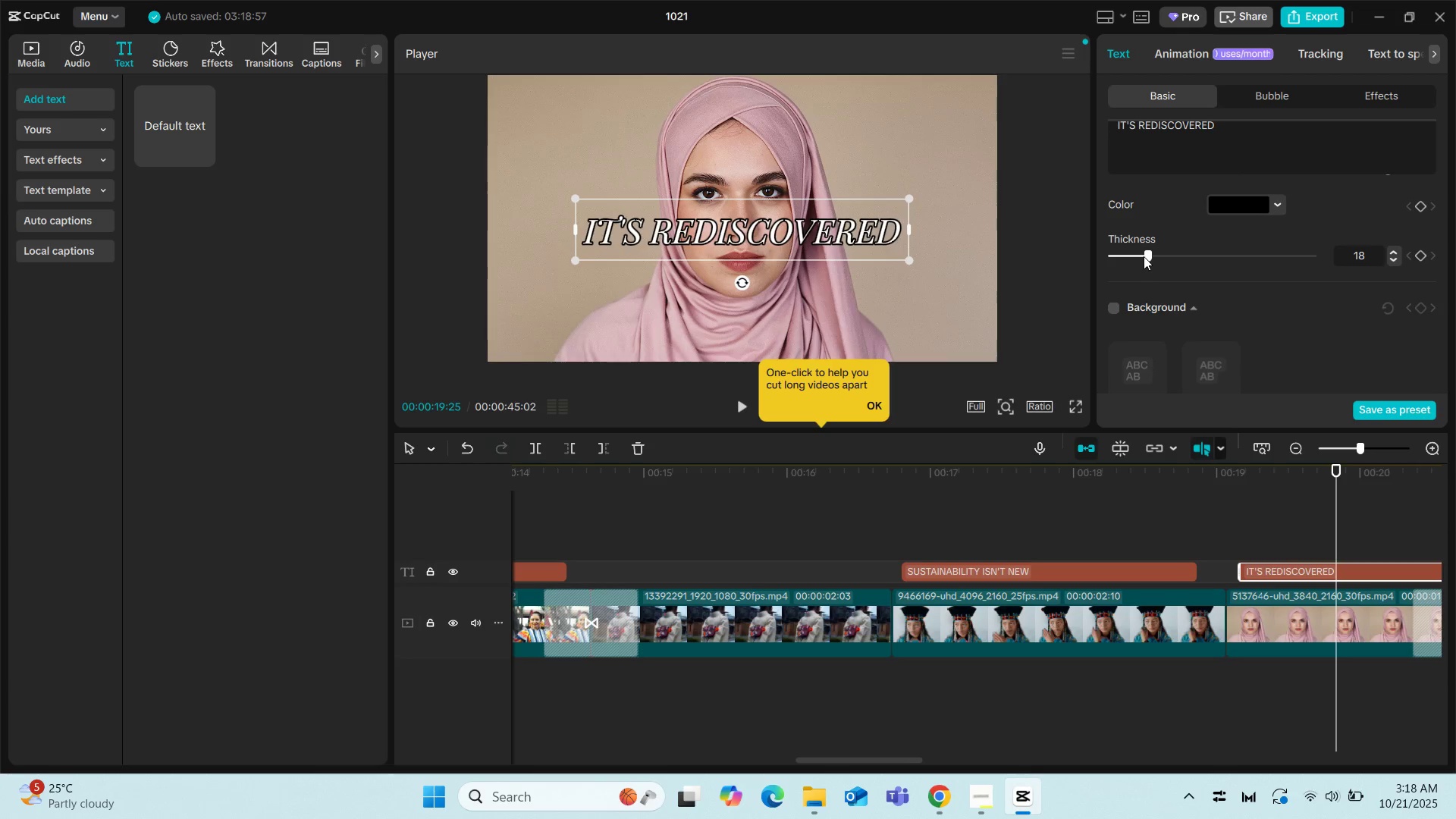 
left_click([1144, 256])
 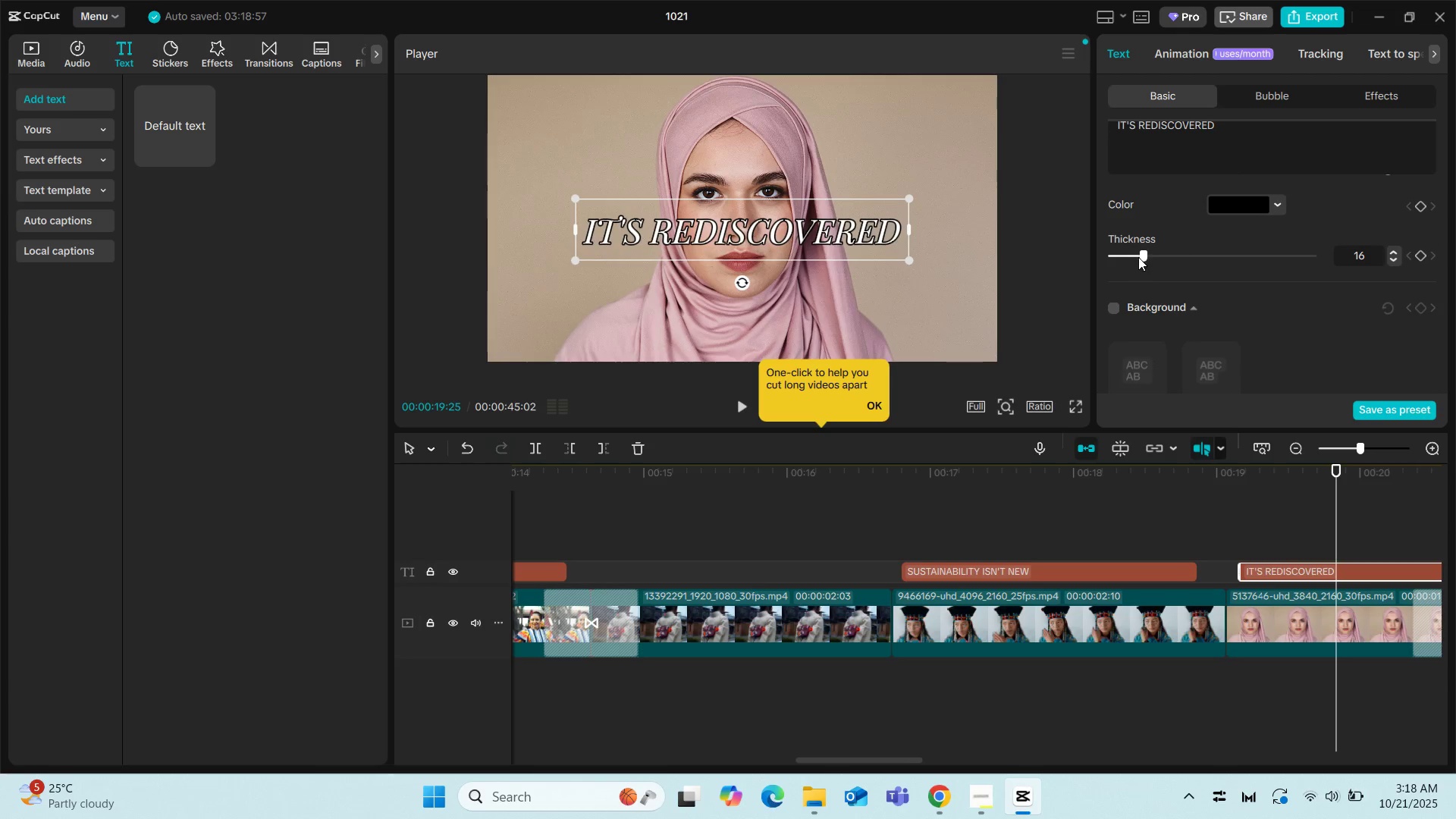 
left_click([1138, 257])
 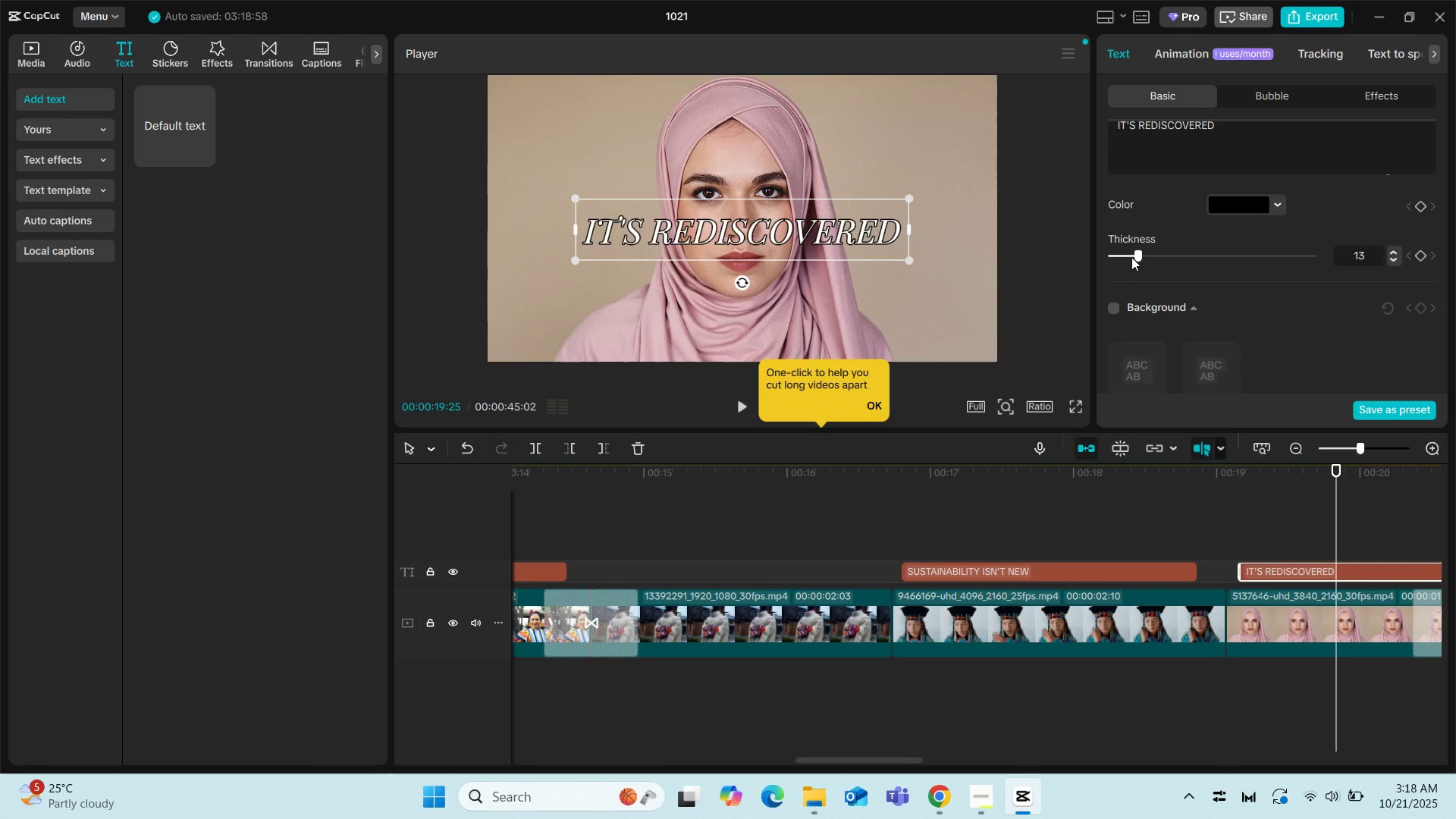 
left_click([1131, 257])
 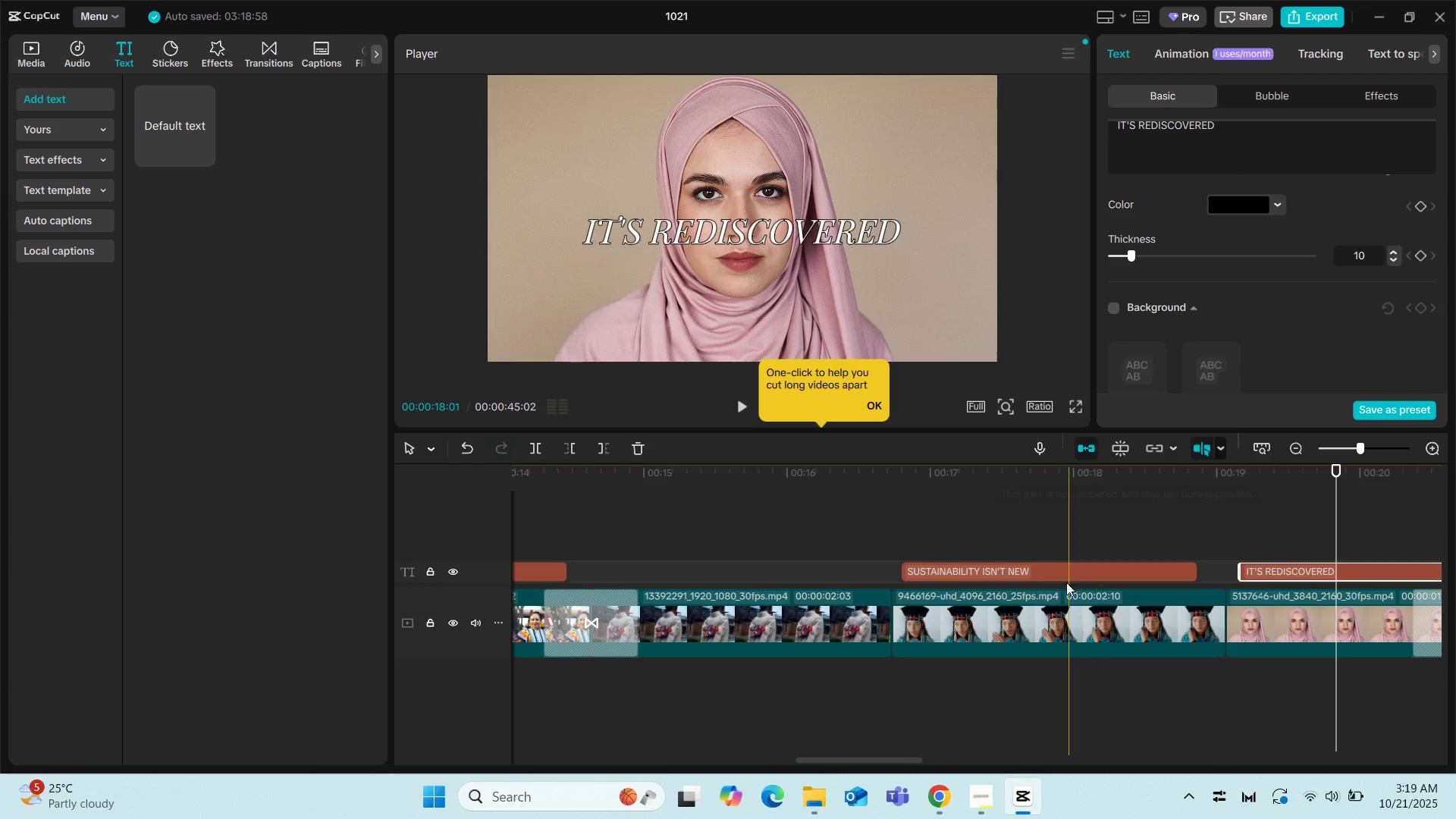 
left_click([876, 508])
 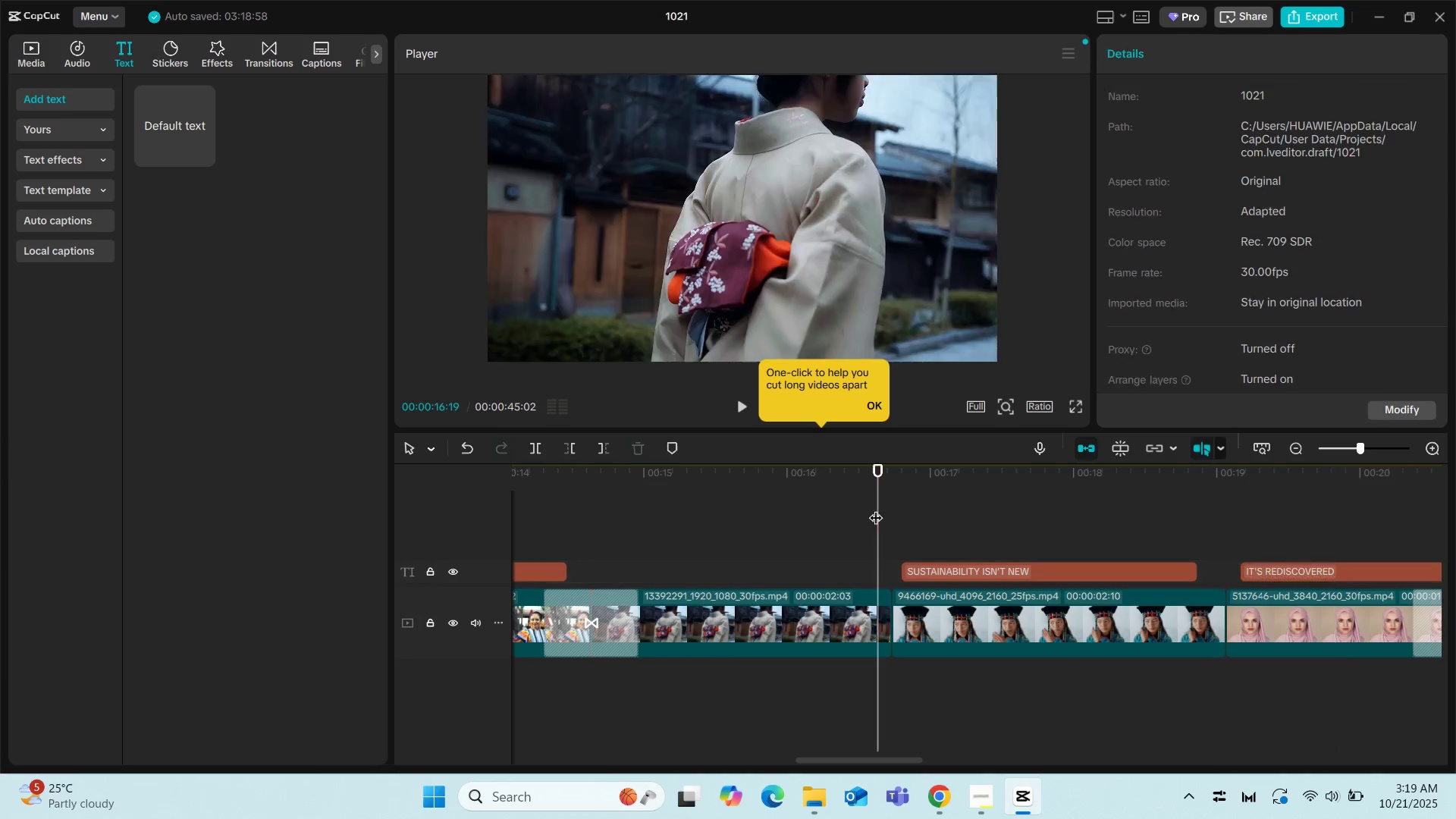 
key(Space)
 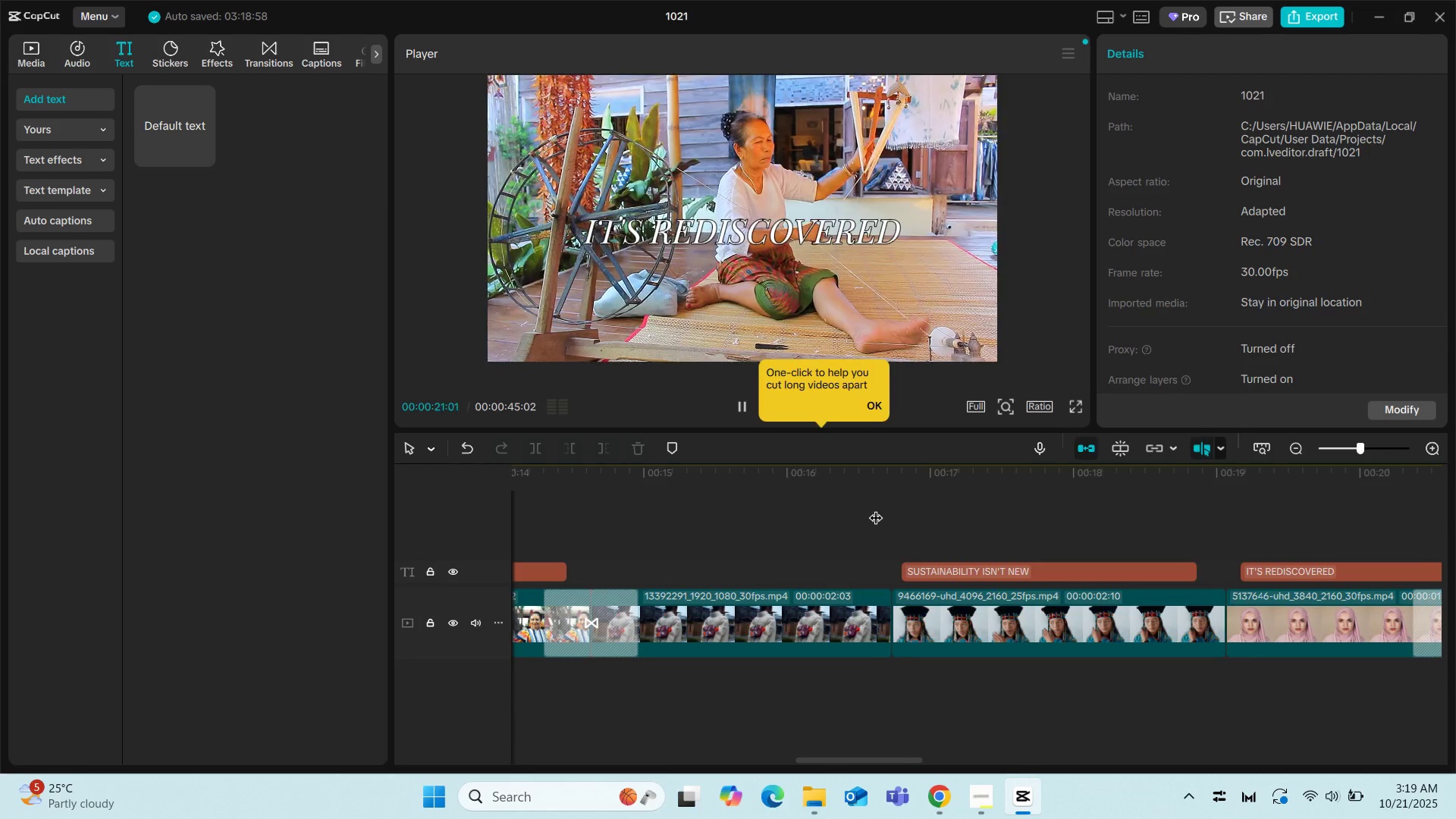 
wait(5.97)
 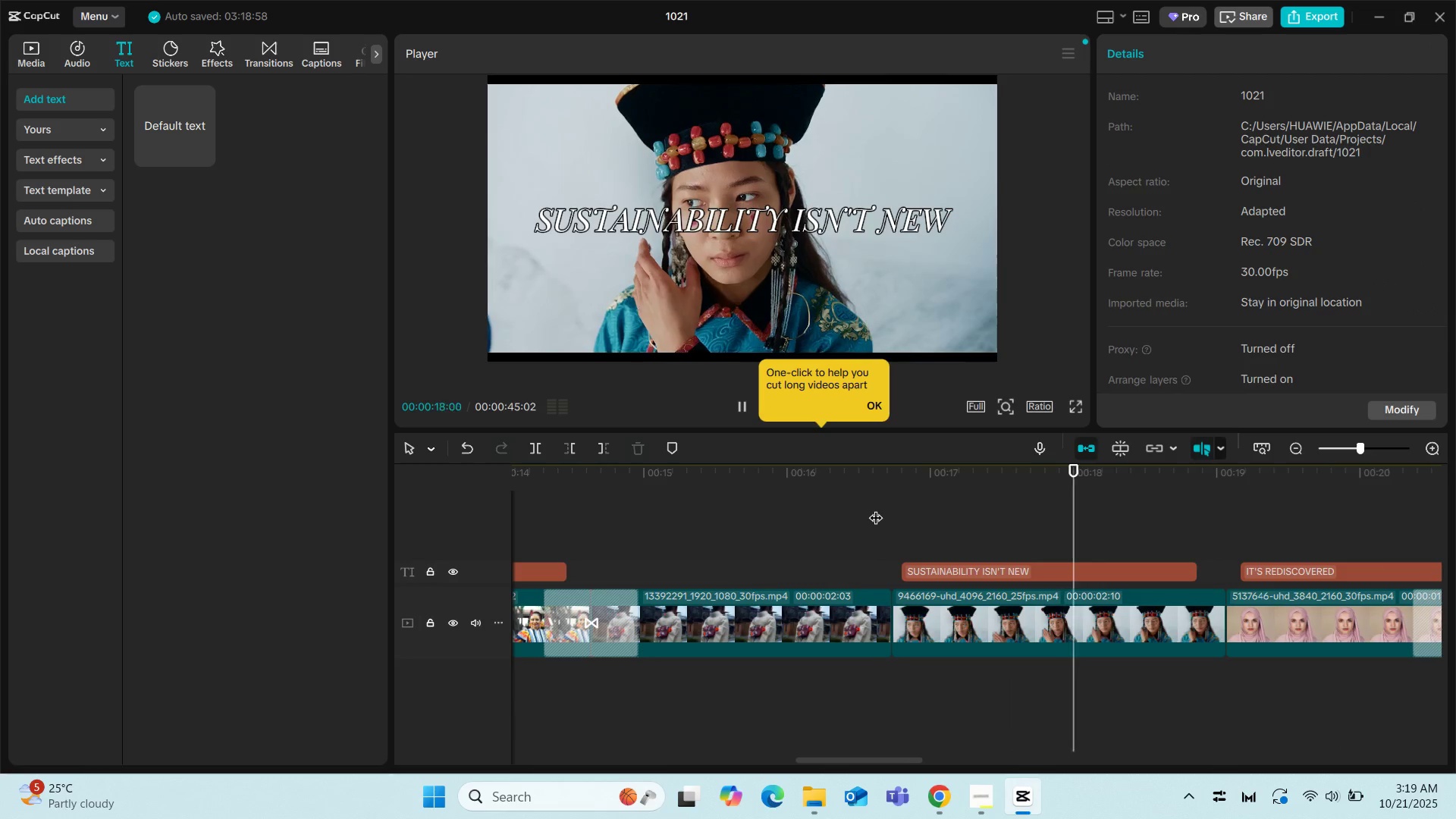 
key(Space)
 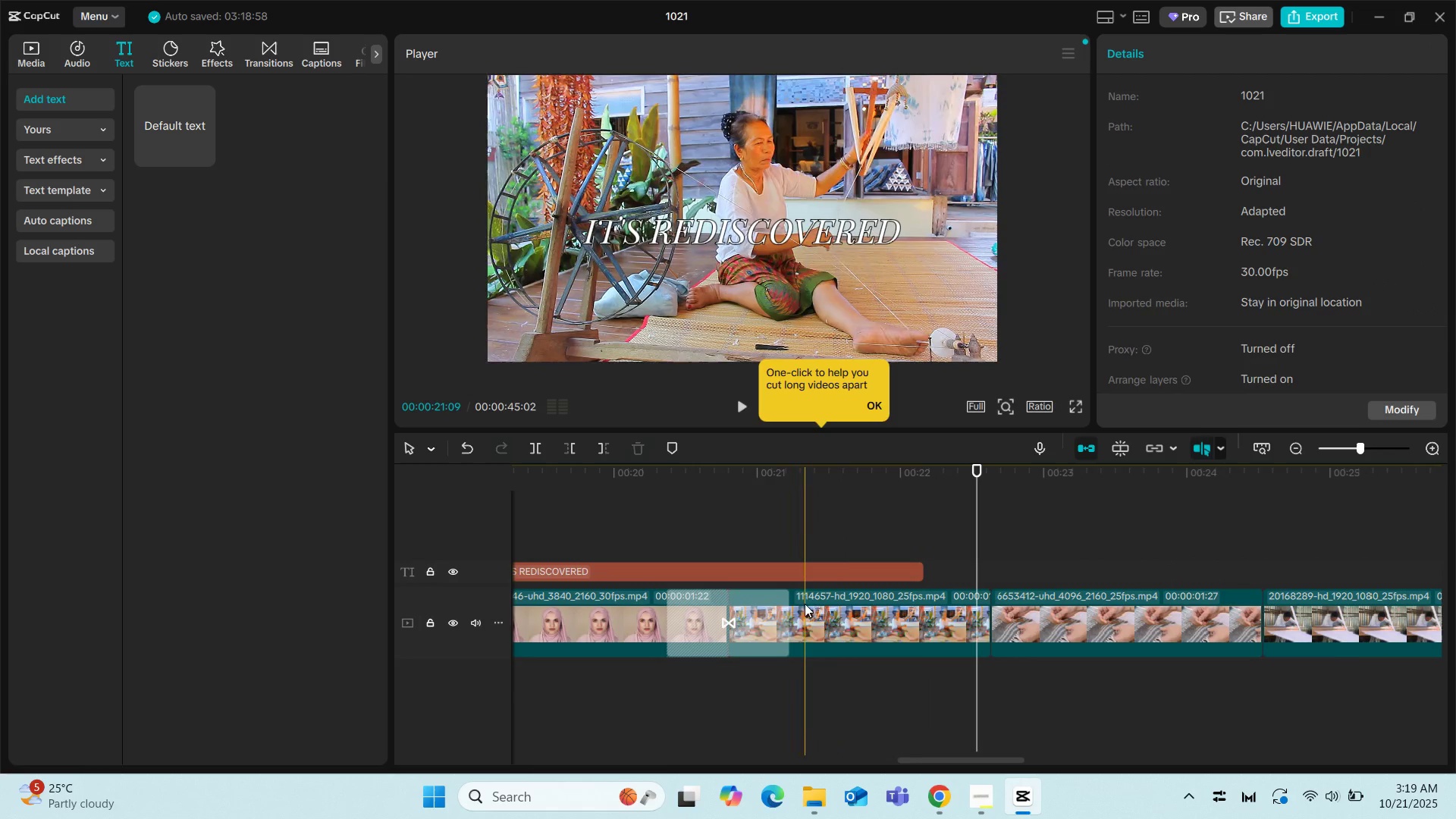 
left_click([875, 614])
 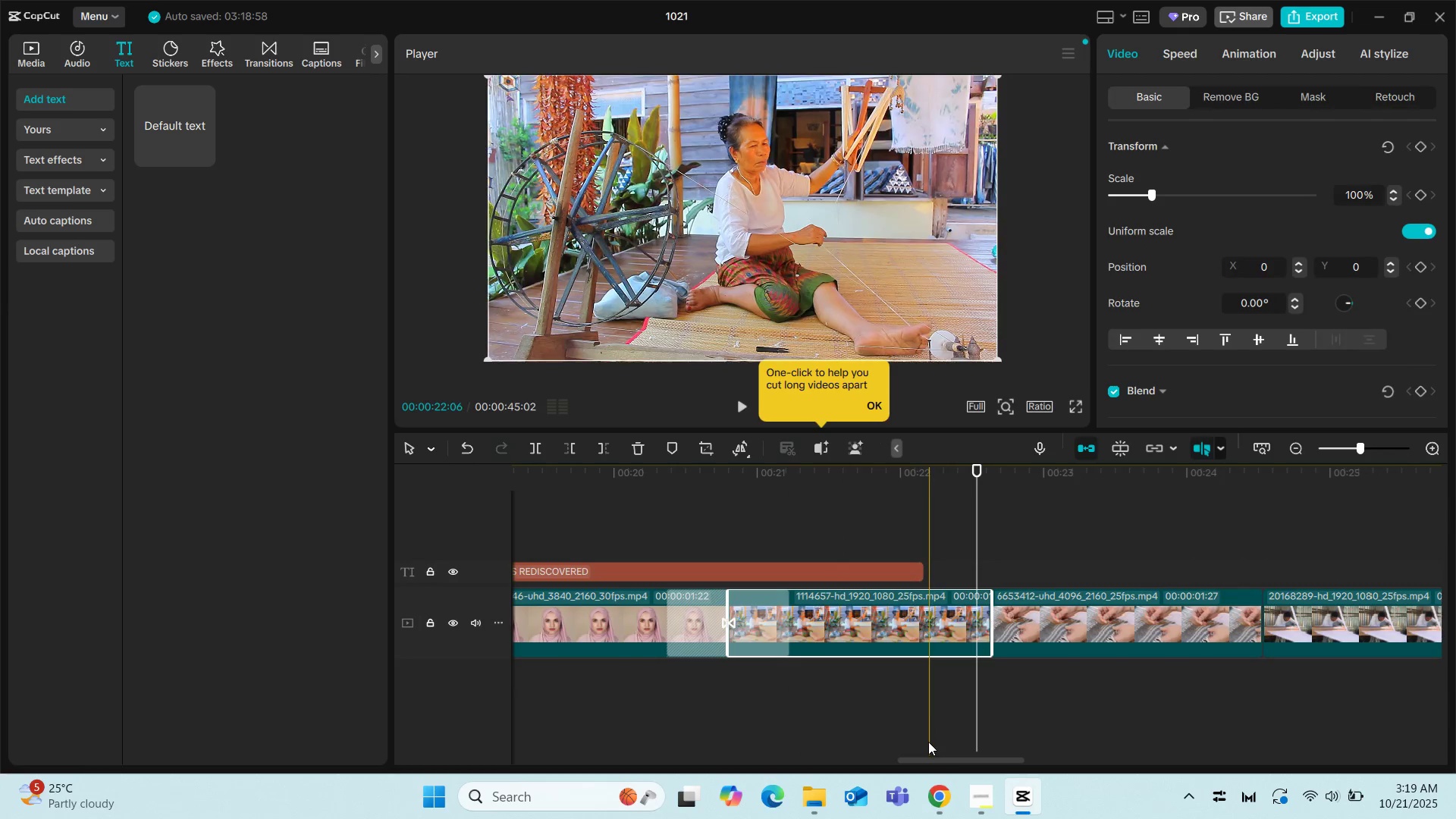 
left_click_drag(start_coordinate=[930, 758], to_coordinate=[883, 760])
 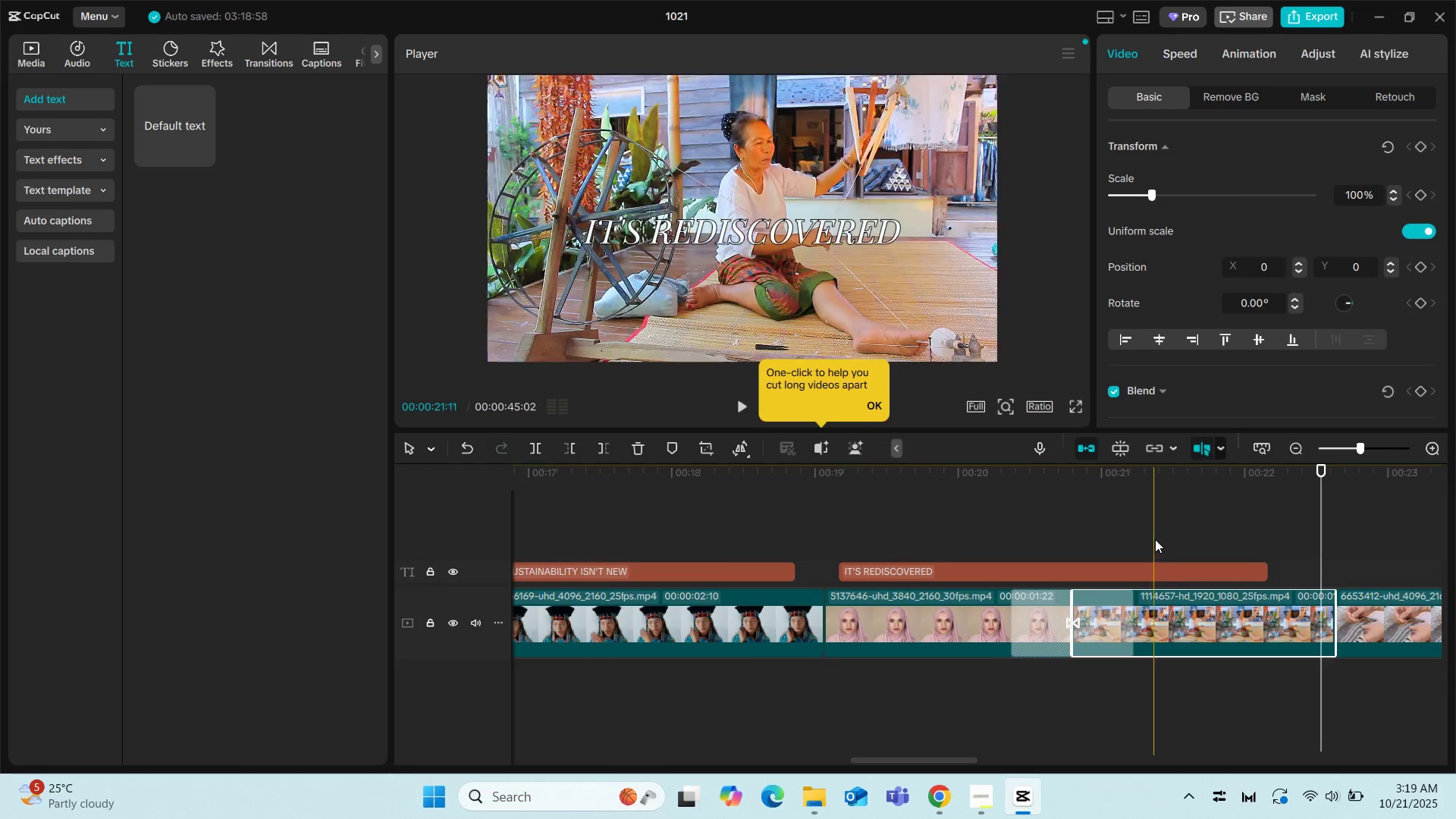 
left_click([1155, 539])
 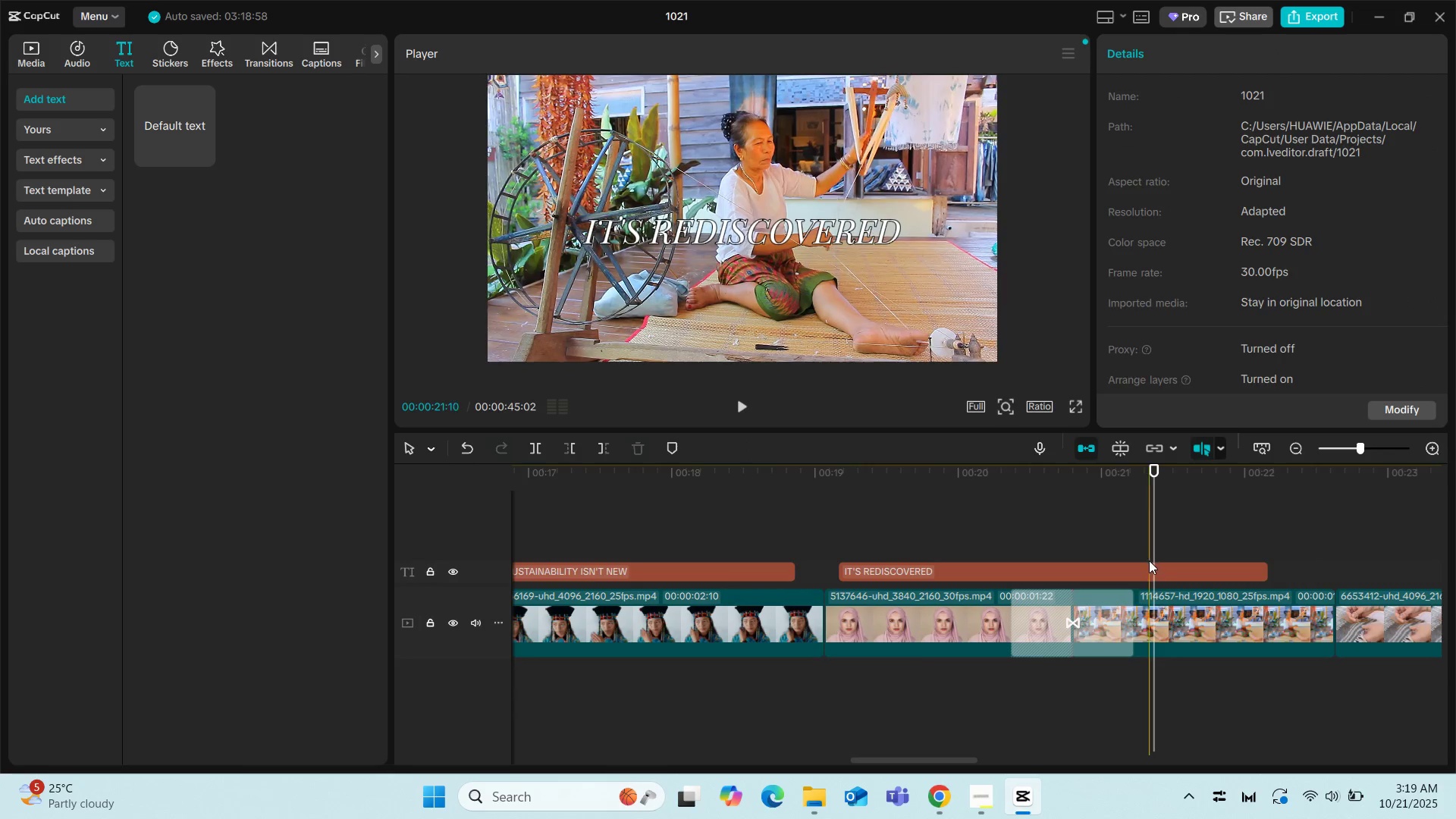 
left_click([1149, 560])
 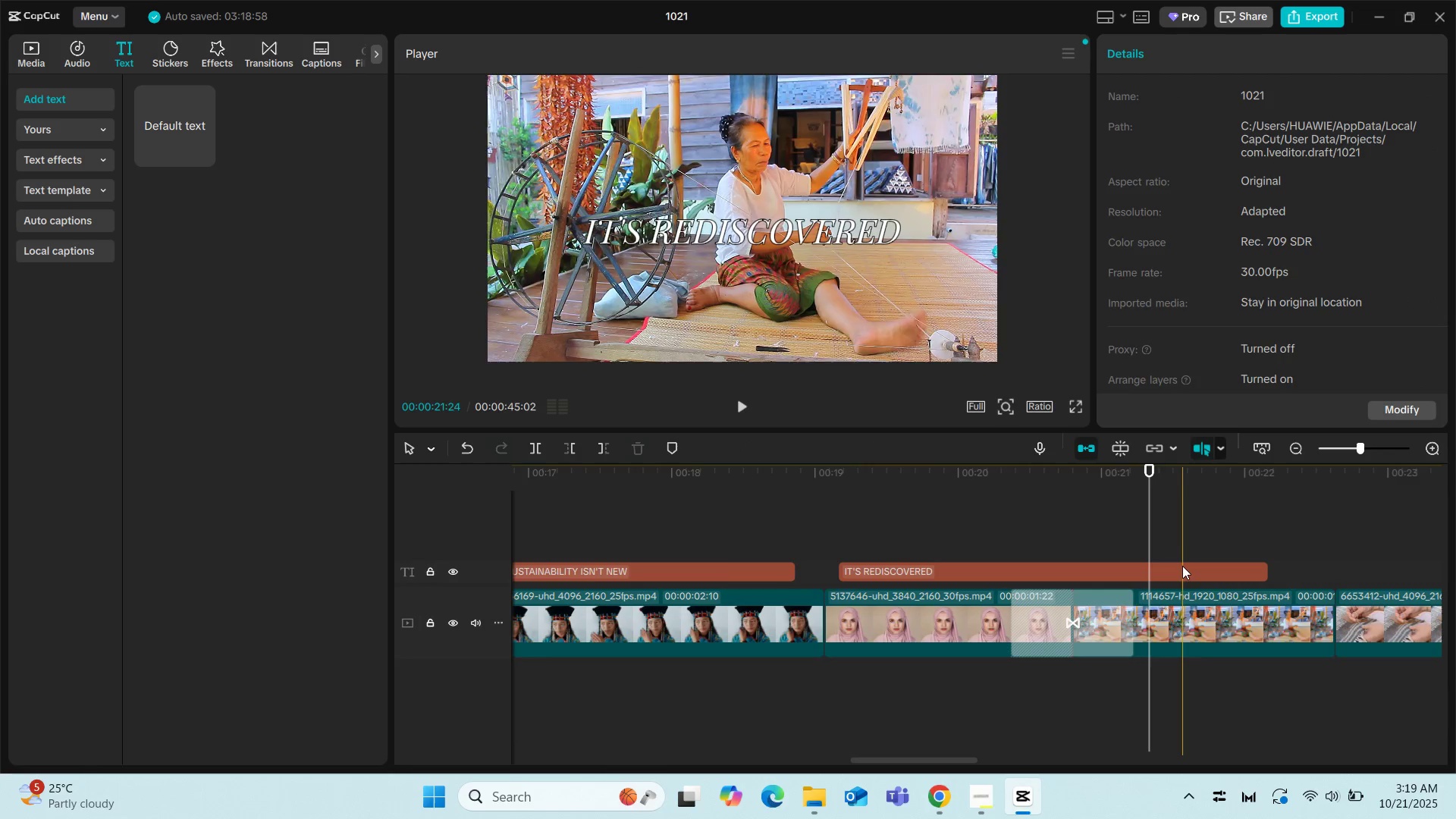 
left_click([1182, 566])
 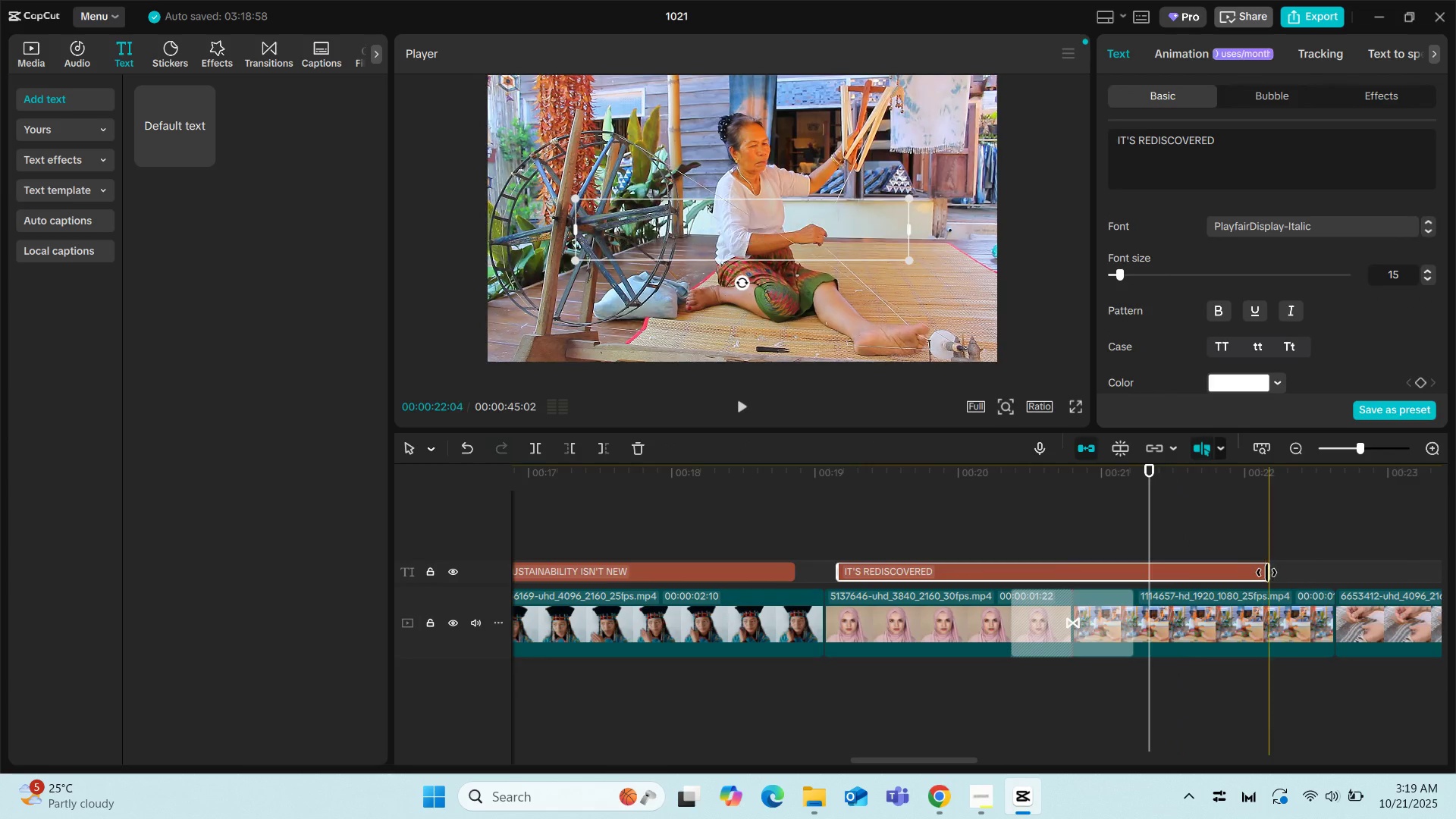 
left_click_drag(start_coordinate=[1266, 573], to_coordinate=[1030, 585])
 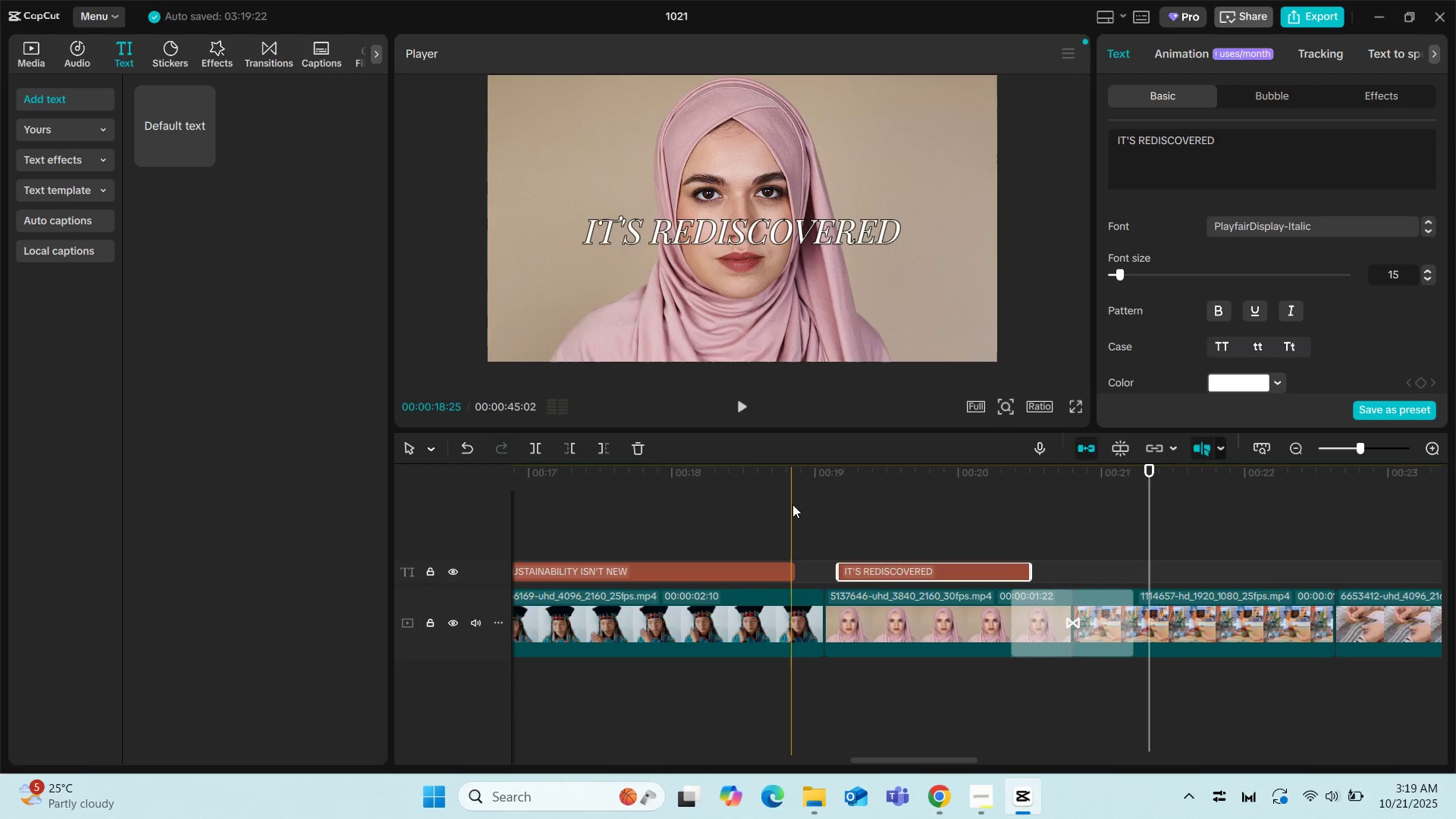 
left_click([792, 504])
 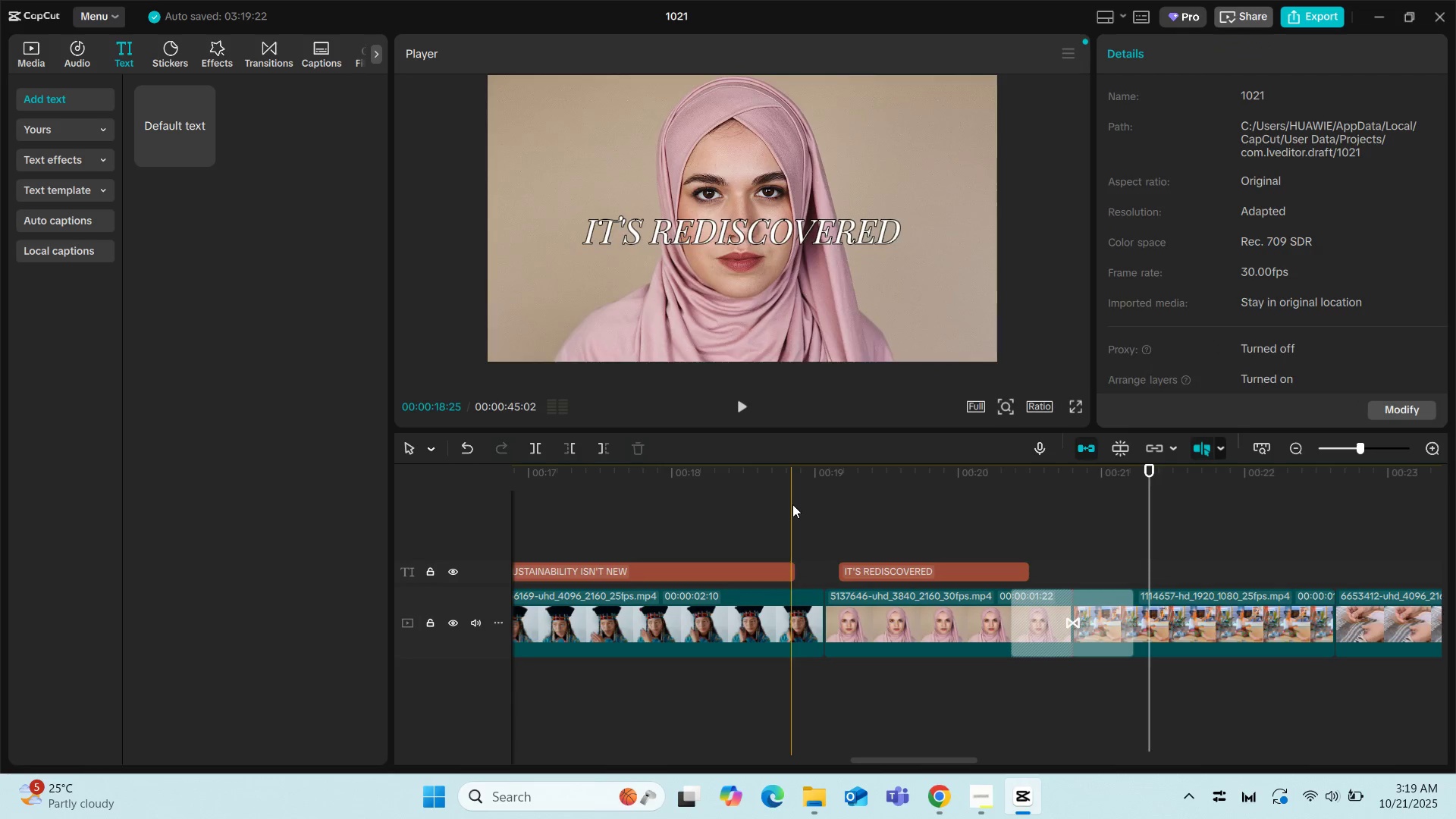 
key(Space)
 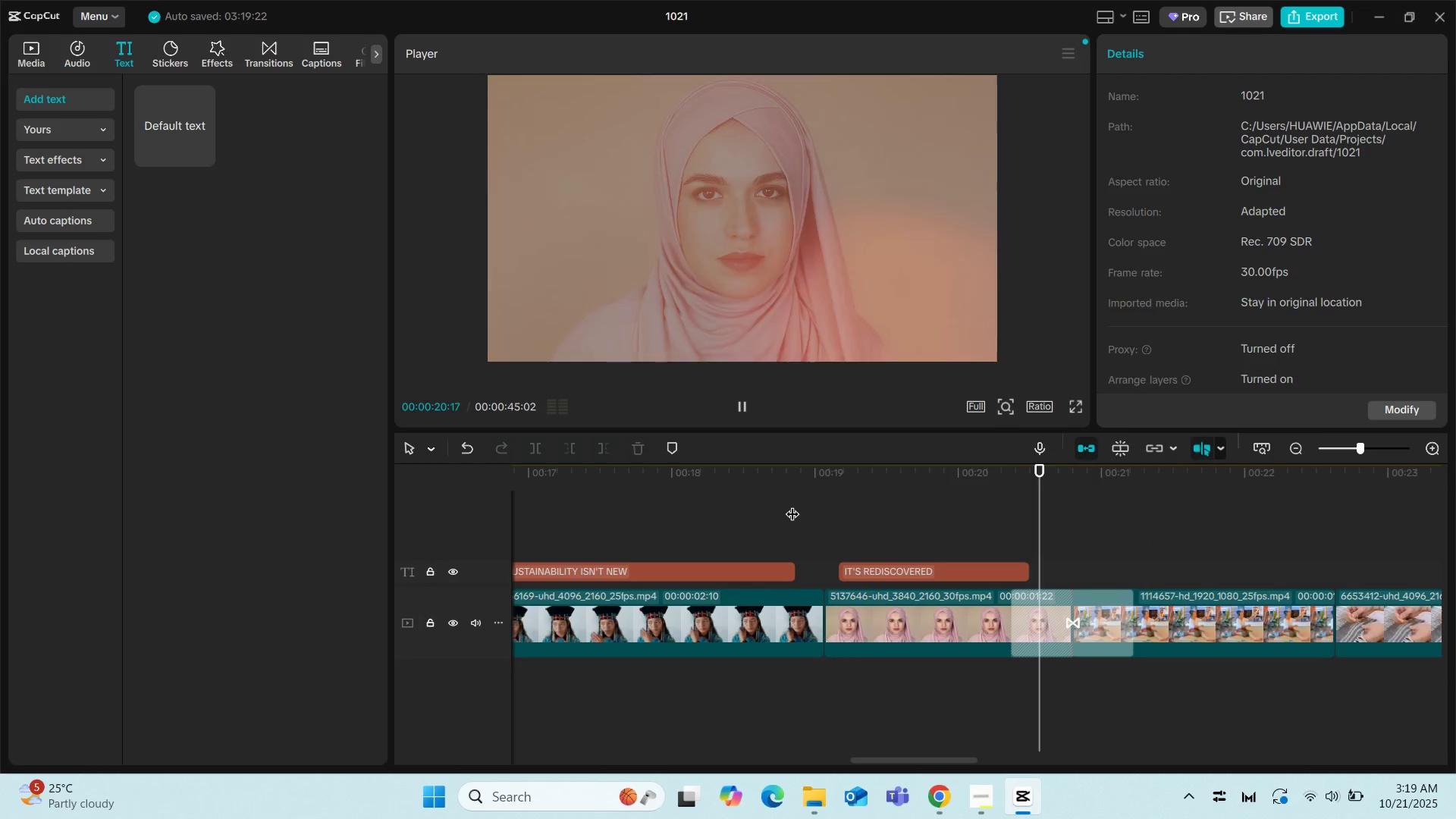 
key(Space)
 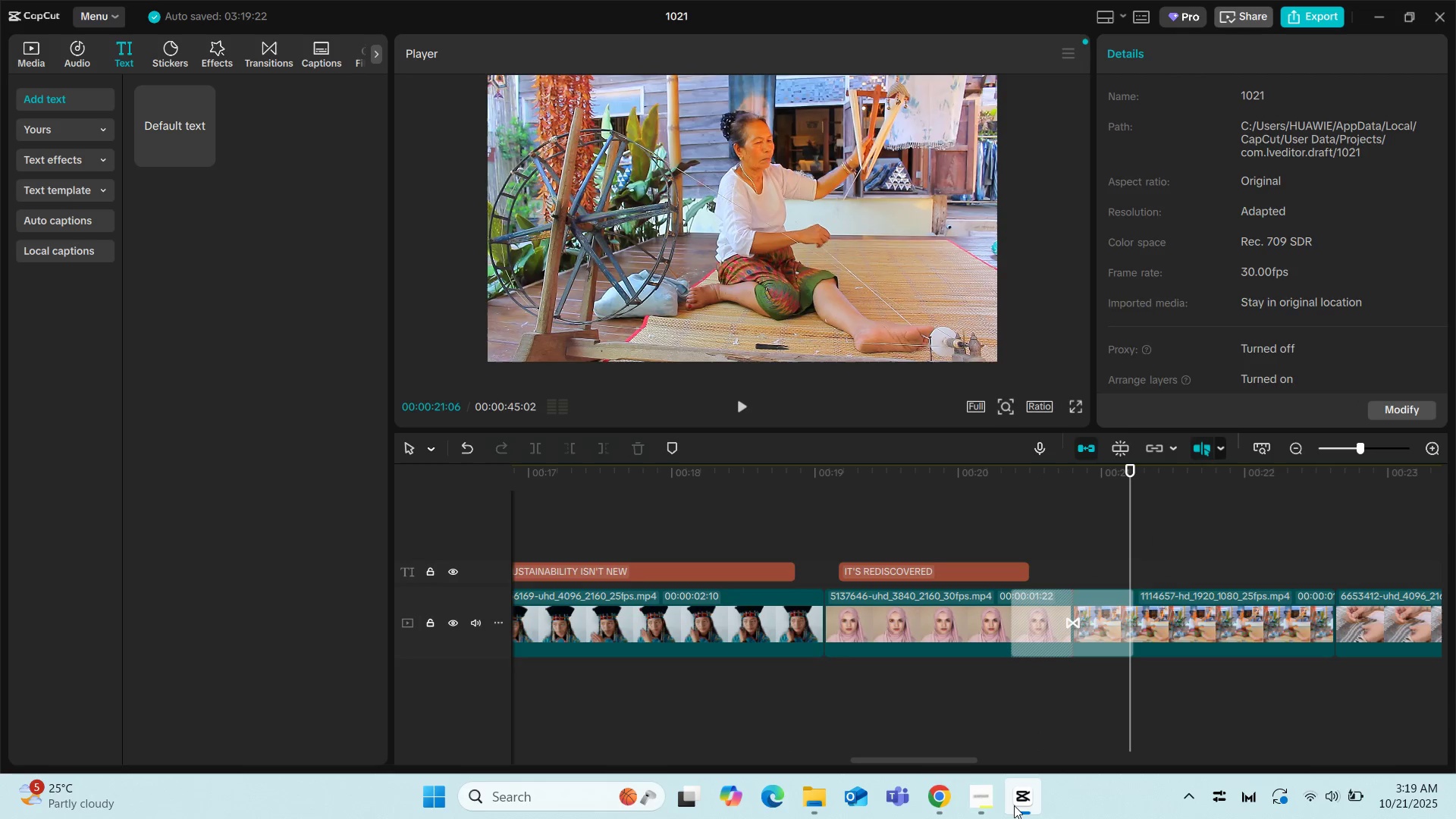 
left_click([933, 792])
 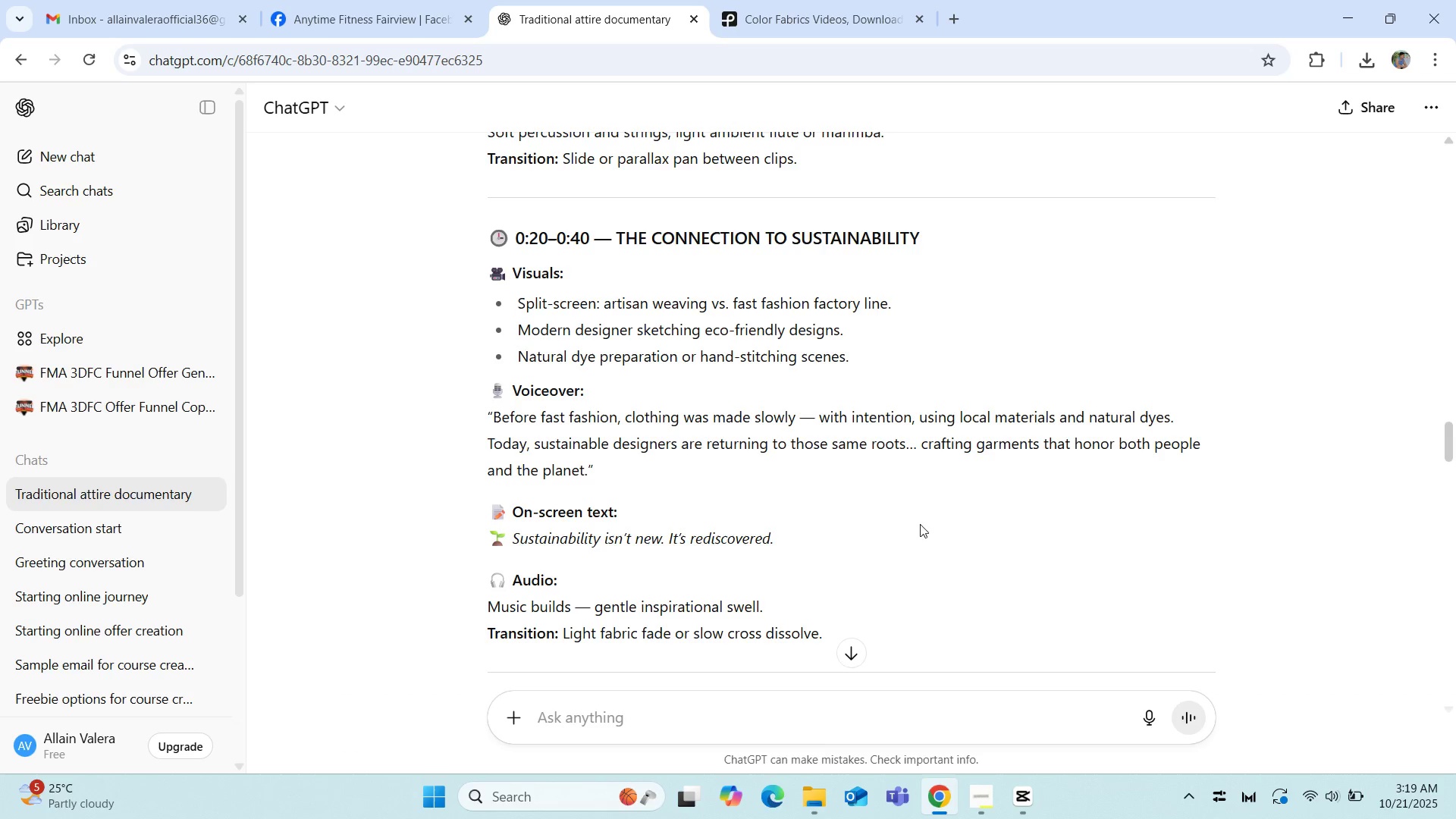 
scroll: coordinate [773, 410], scroll_direction: up, amount: 4.0
 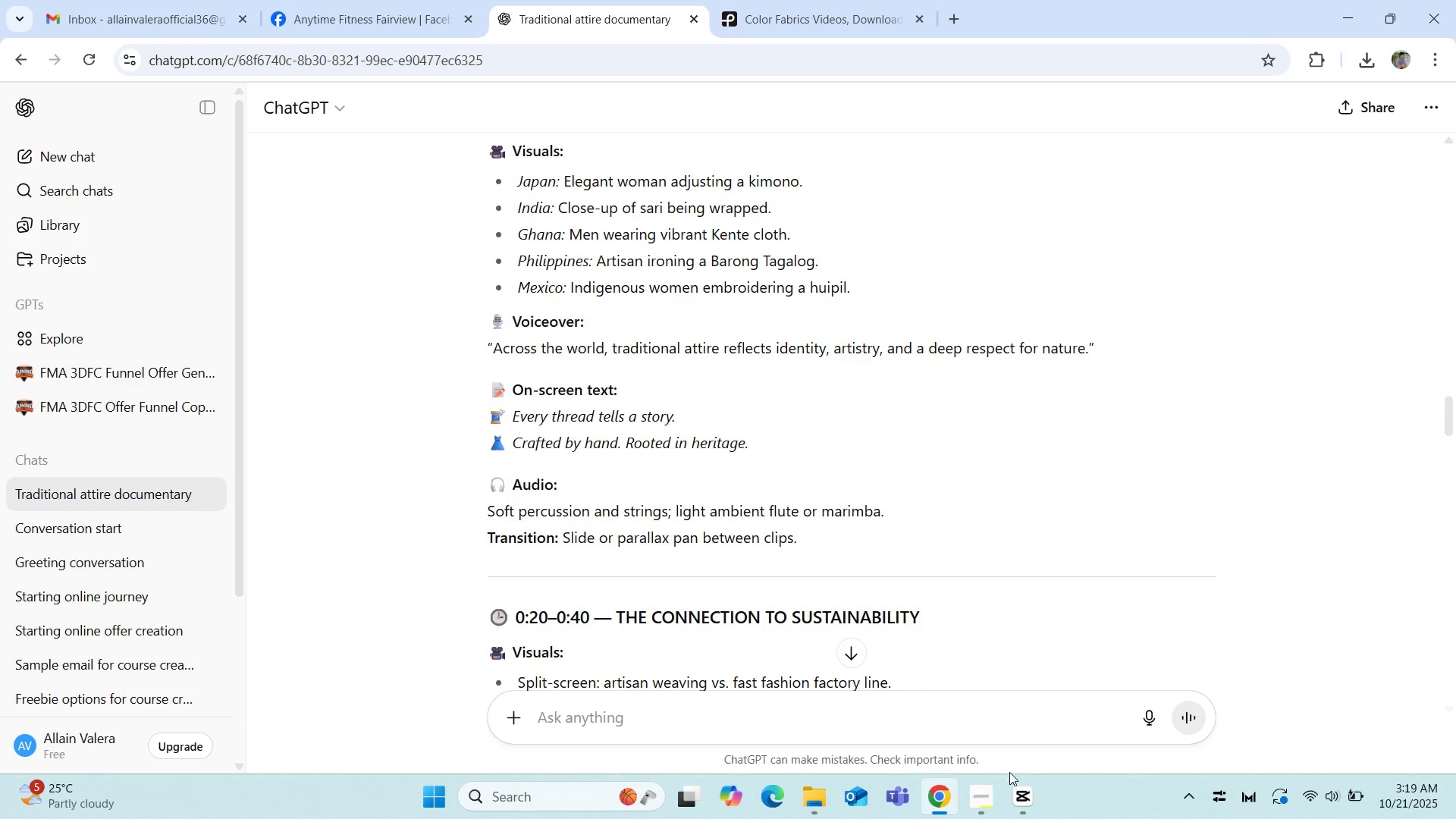 
left_click([1017, 805])
 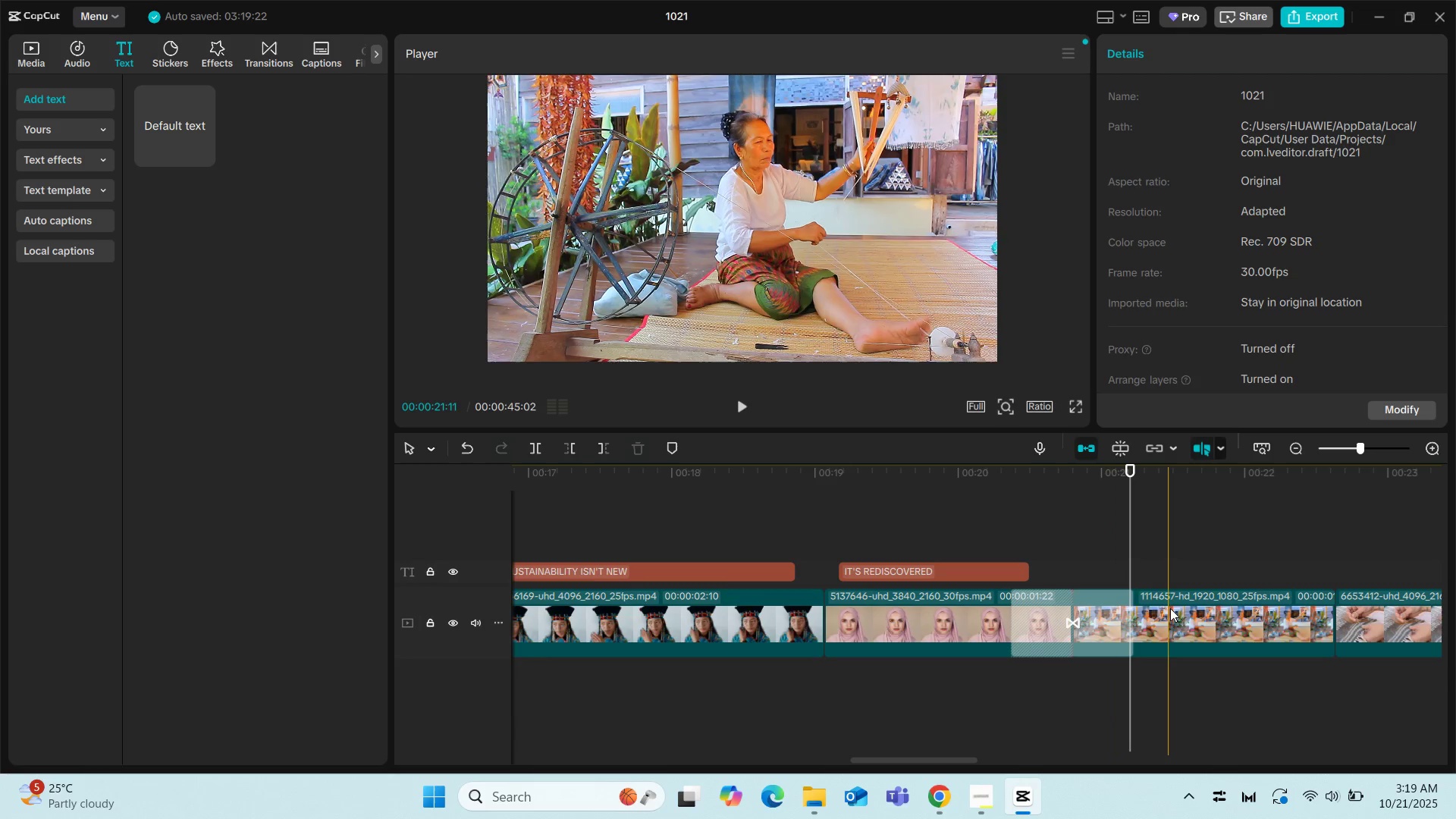 
left_click([1170, 608])
 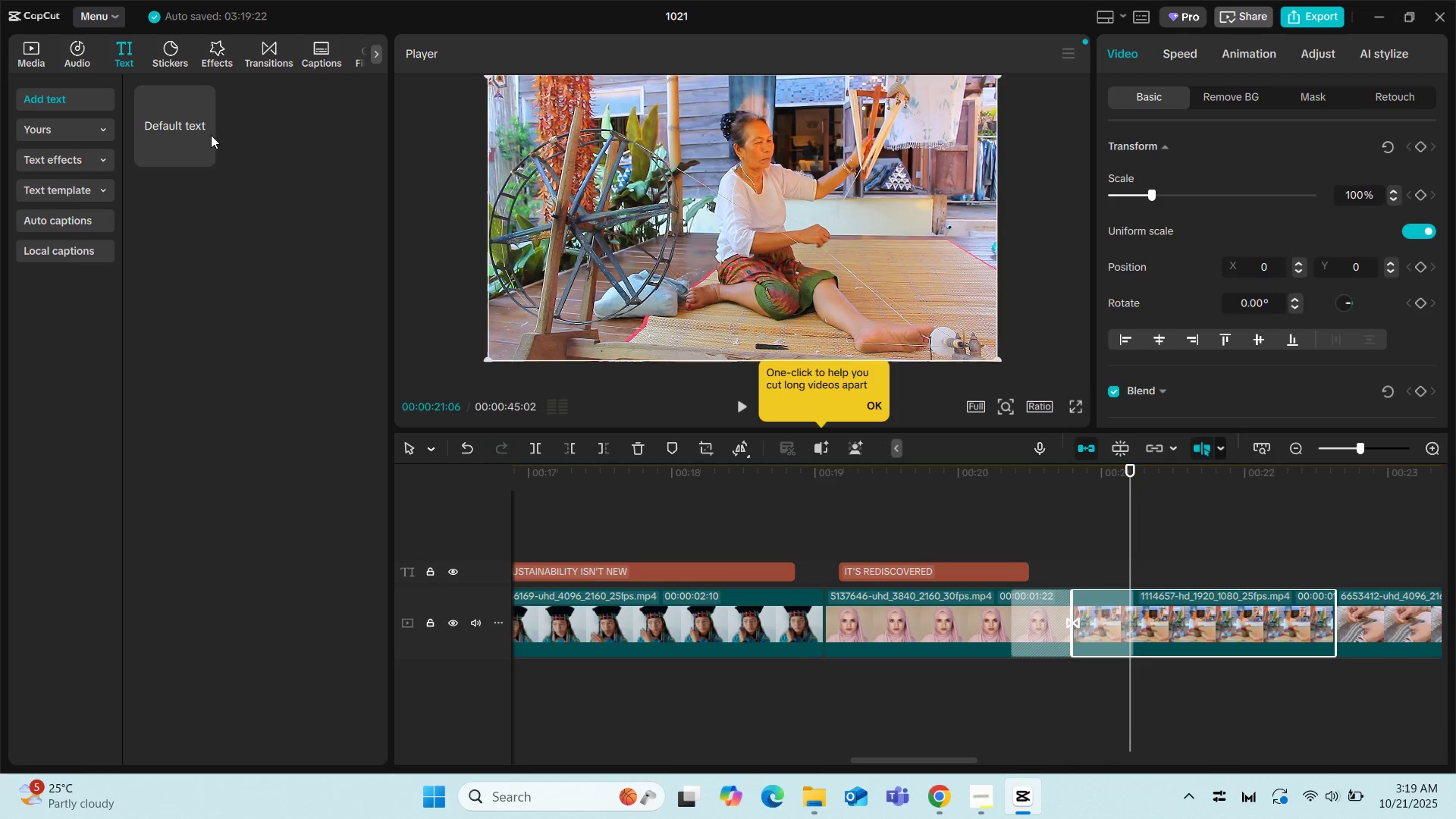 
left_click_drag(start_coordinate=[176, 109], to_coordinate=[1085, 571])
 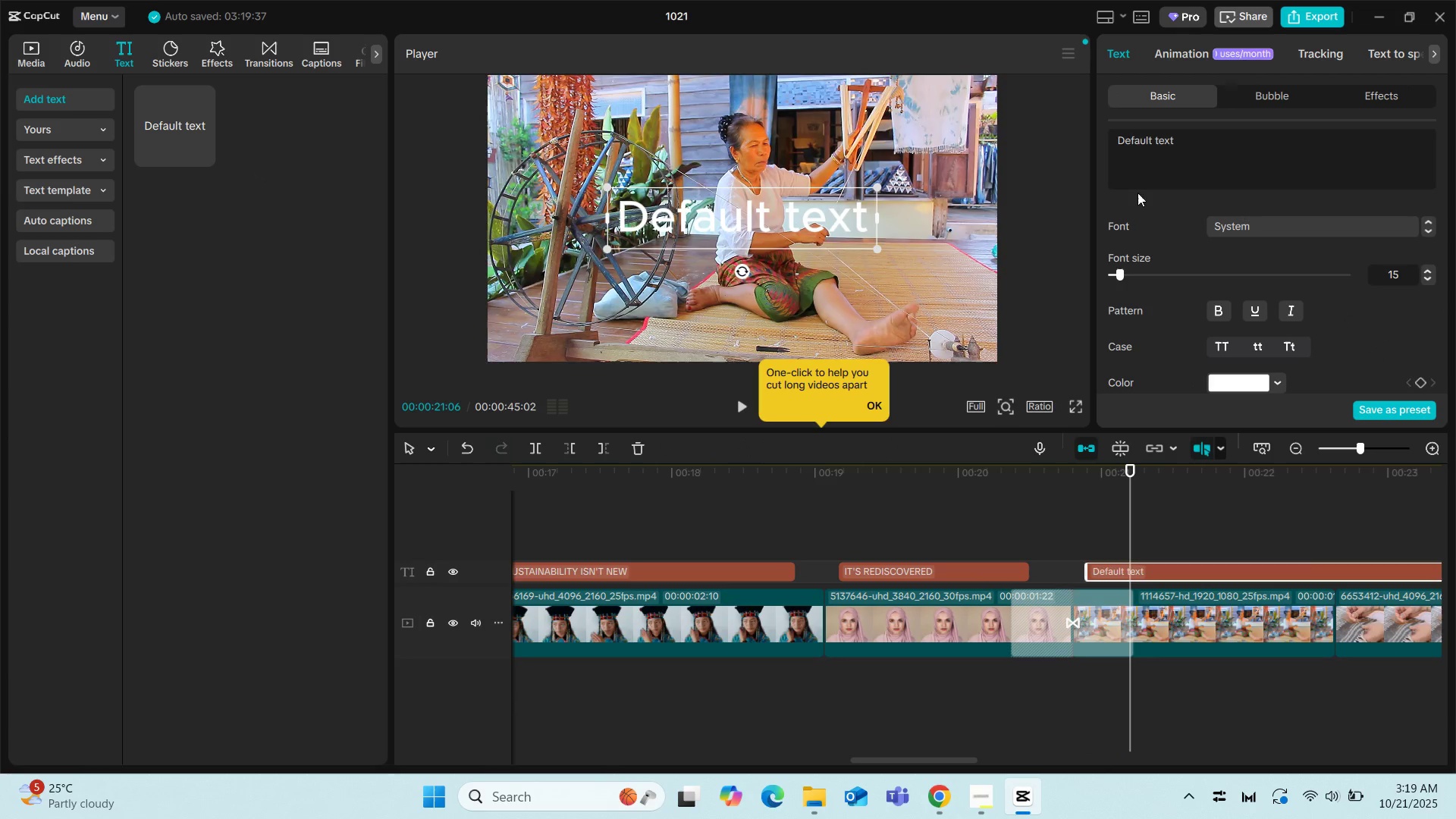 
left_click_drag(start_coordinate=[1187, 140], to_coordinate=[1119, 146])
 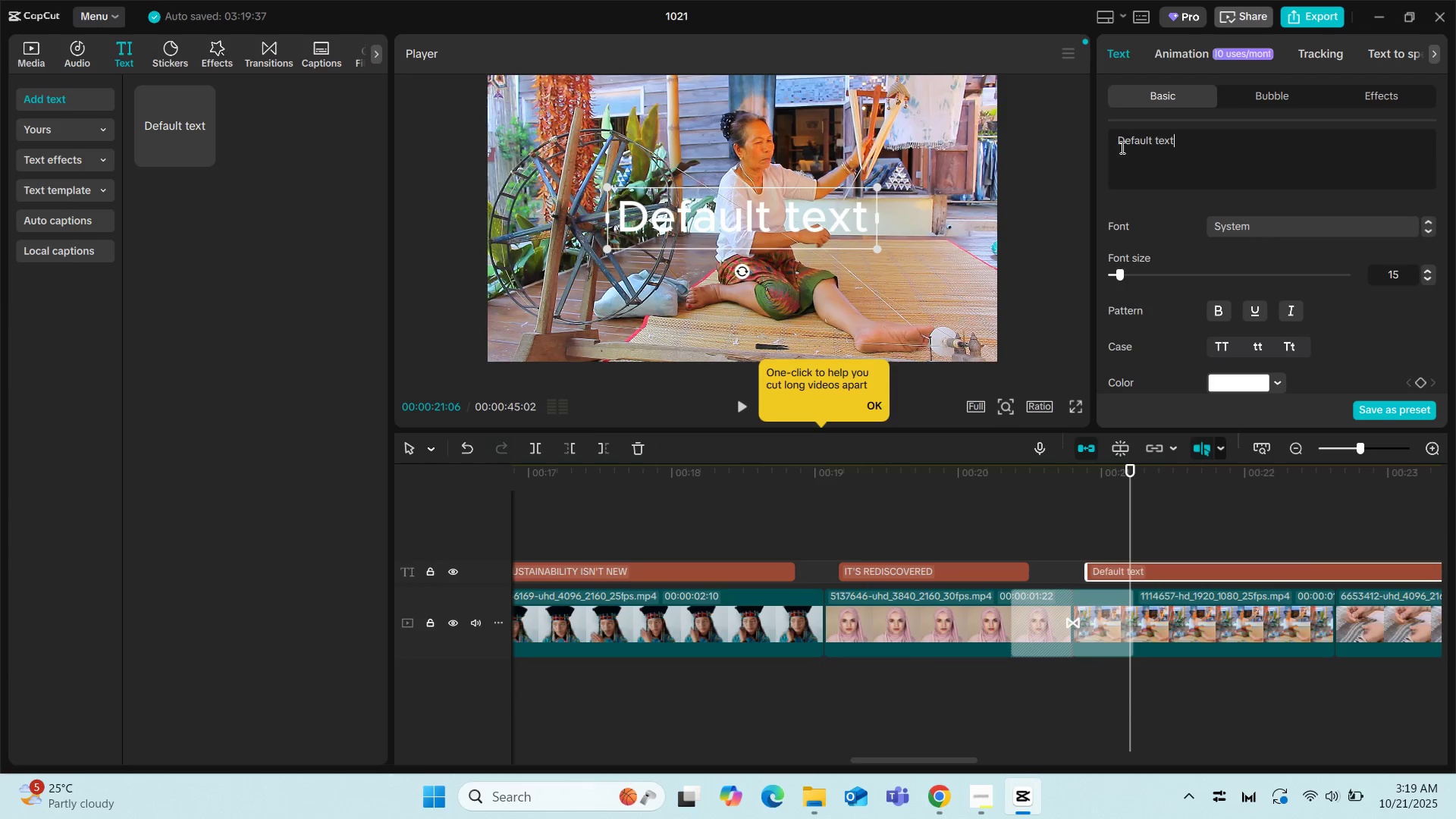 
hold_key(key=Backspace, duration=1.47)
 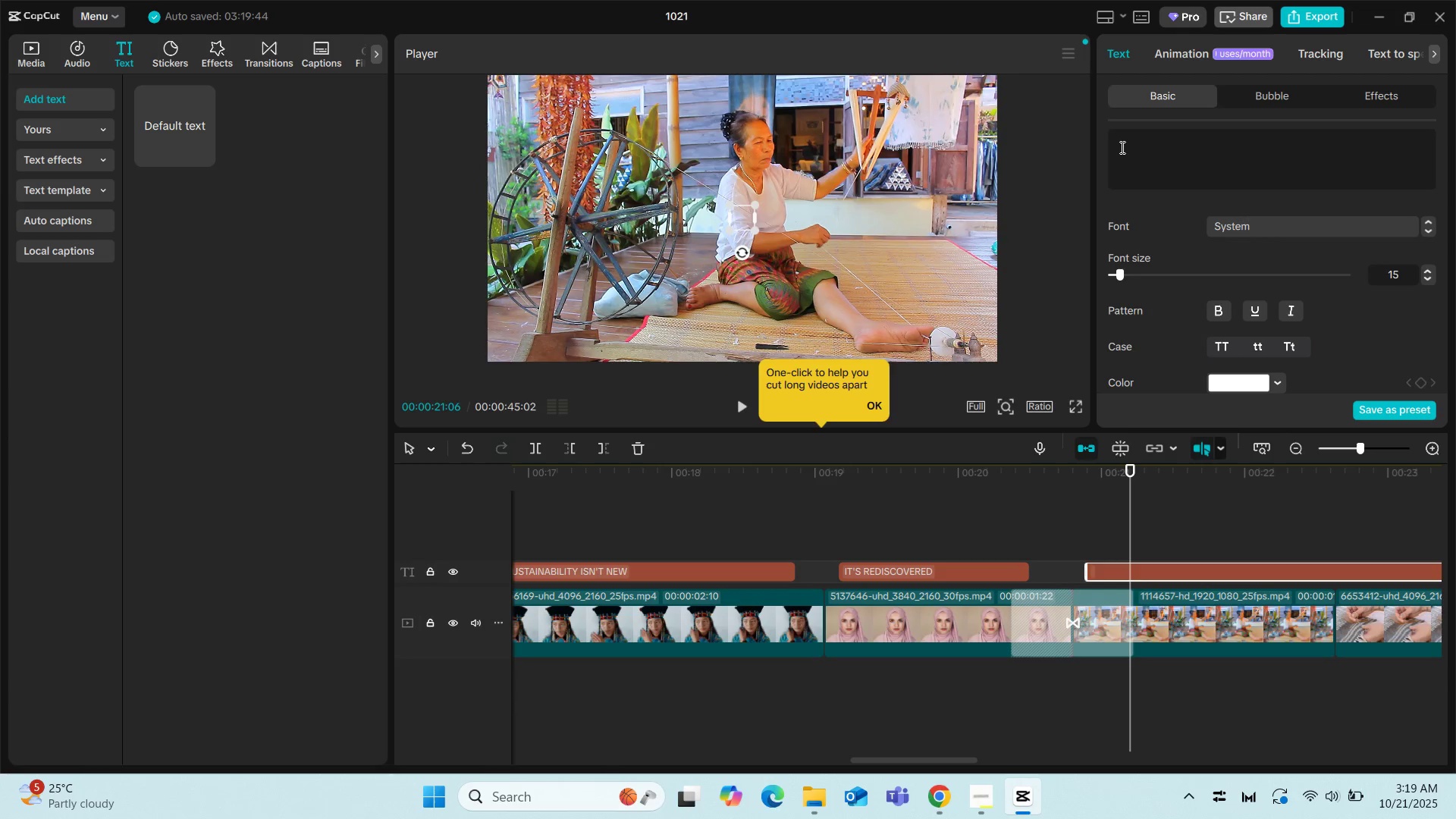 
type(CRAFTED )
 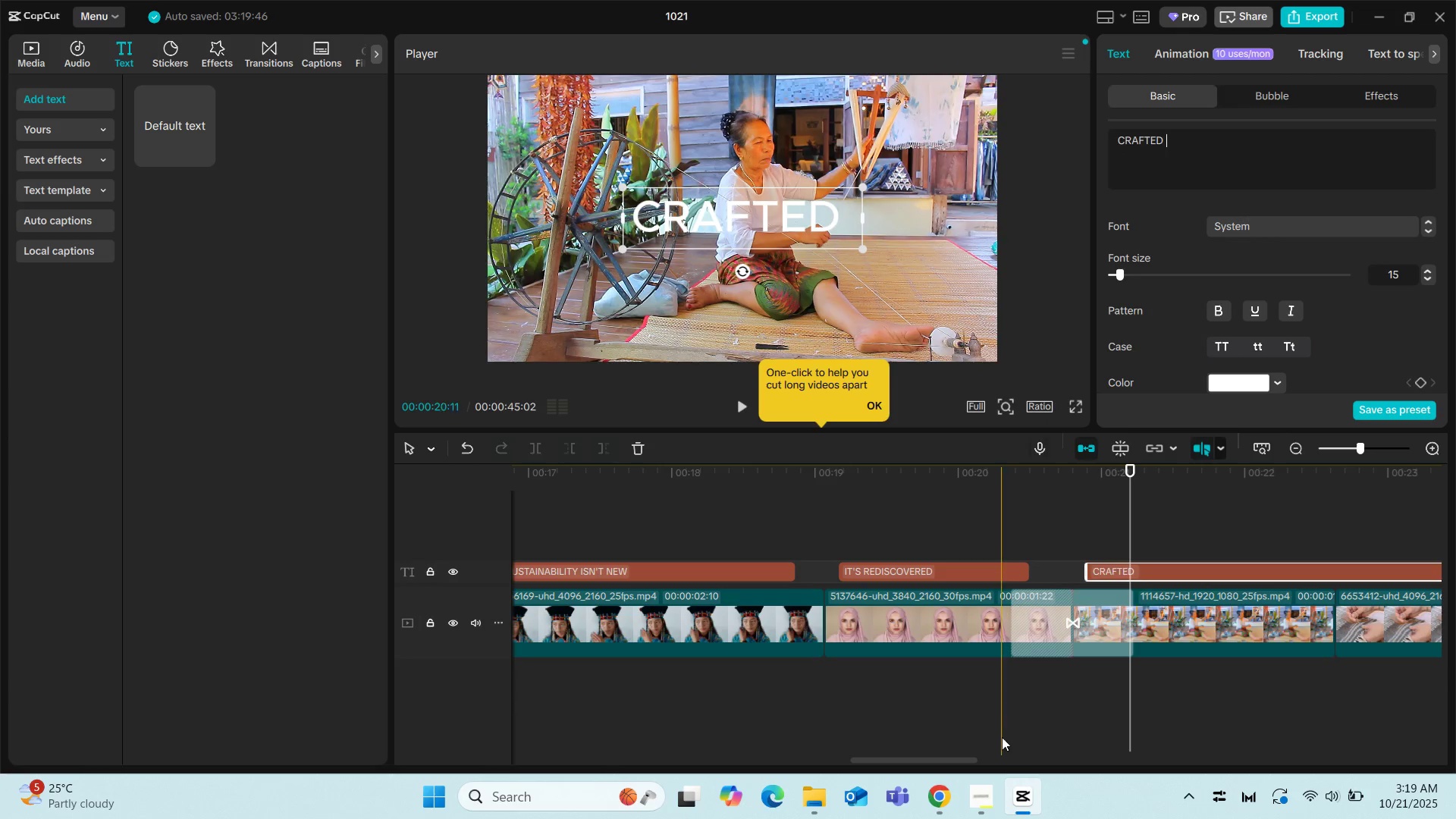 
left_click_drag(start_coordinate=[924, 761], to_coordinate=[980, 750])
 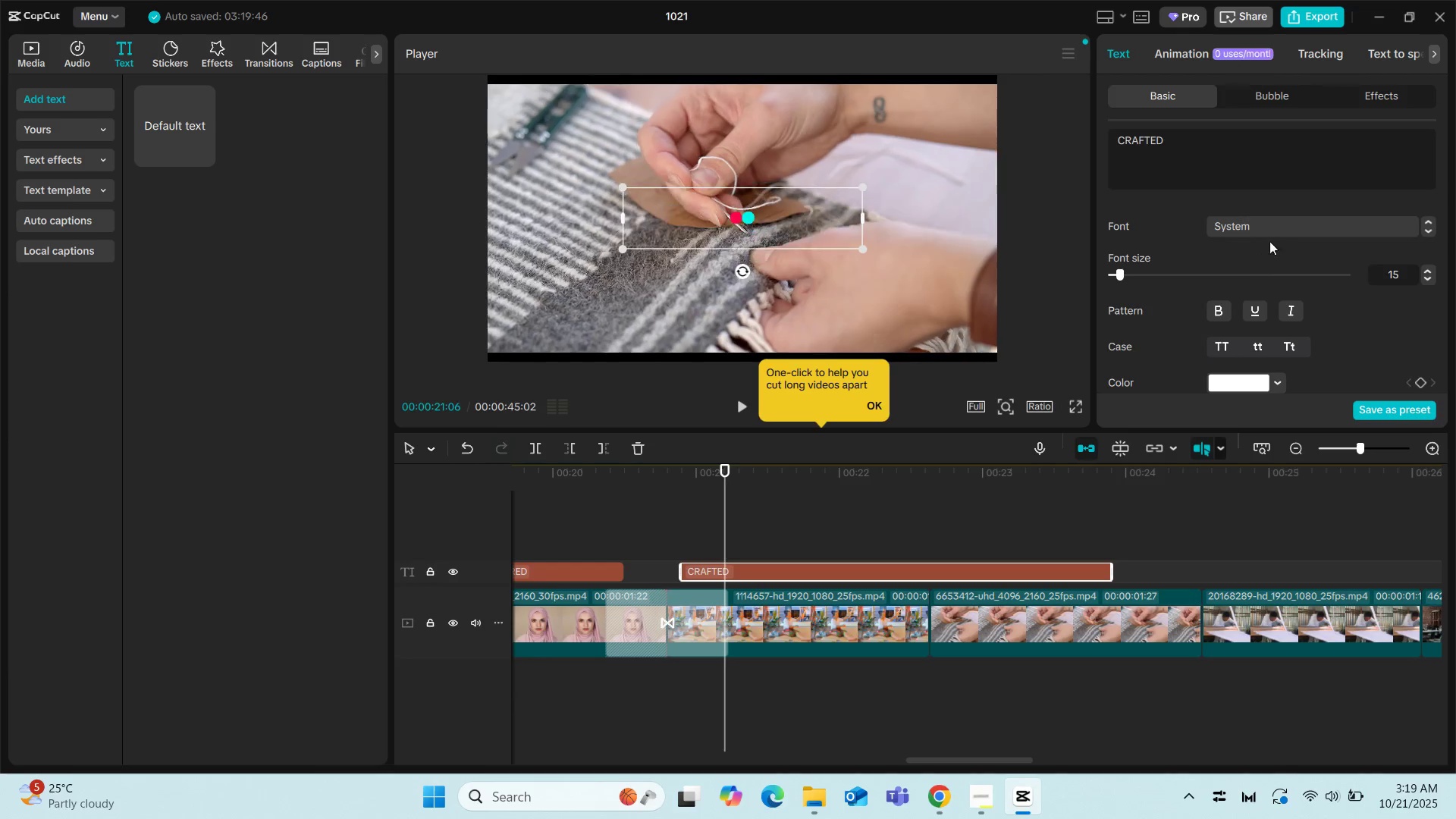 
left_click([1279, 229])
 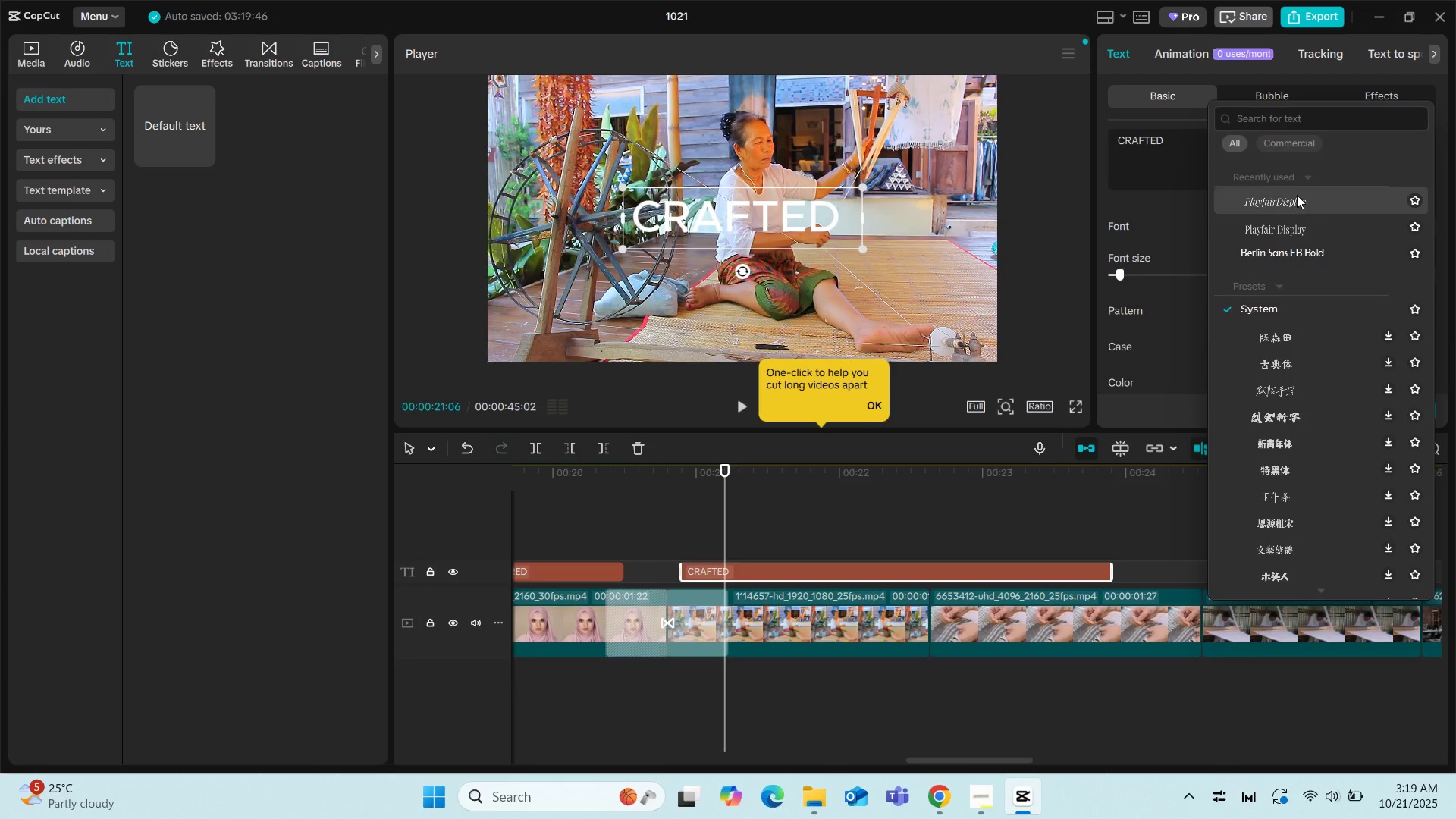 
left_click([1295, 196])
 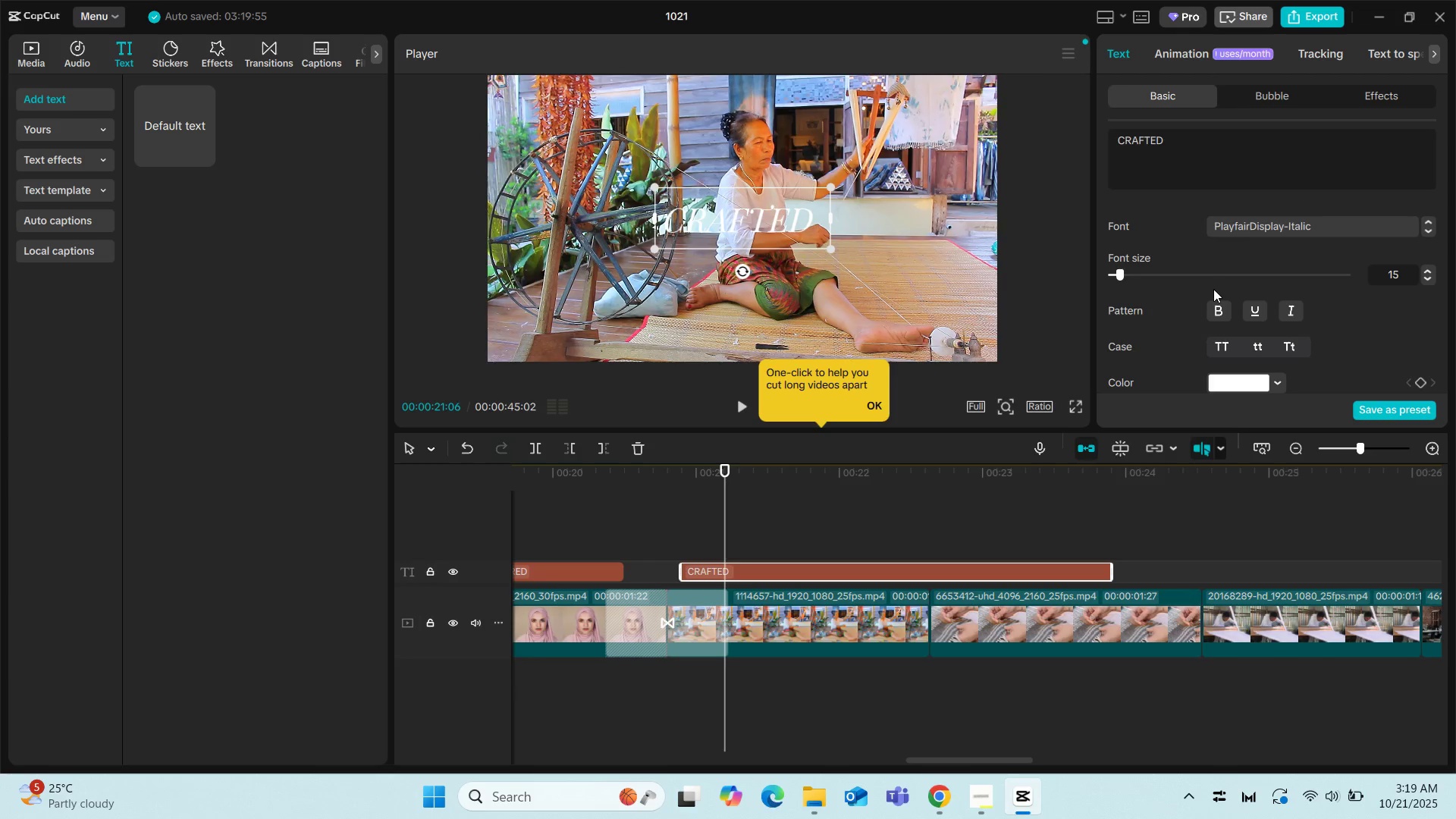 
scroll: coordinate [1161, 304], scroll_direction: down, amount: 5.0
 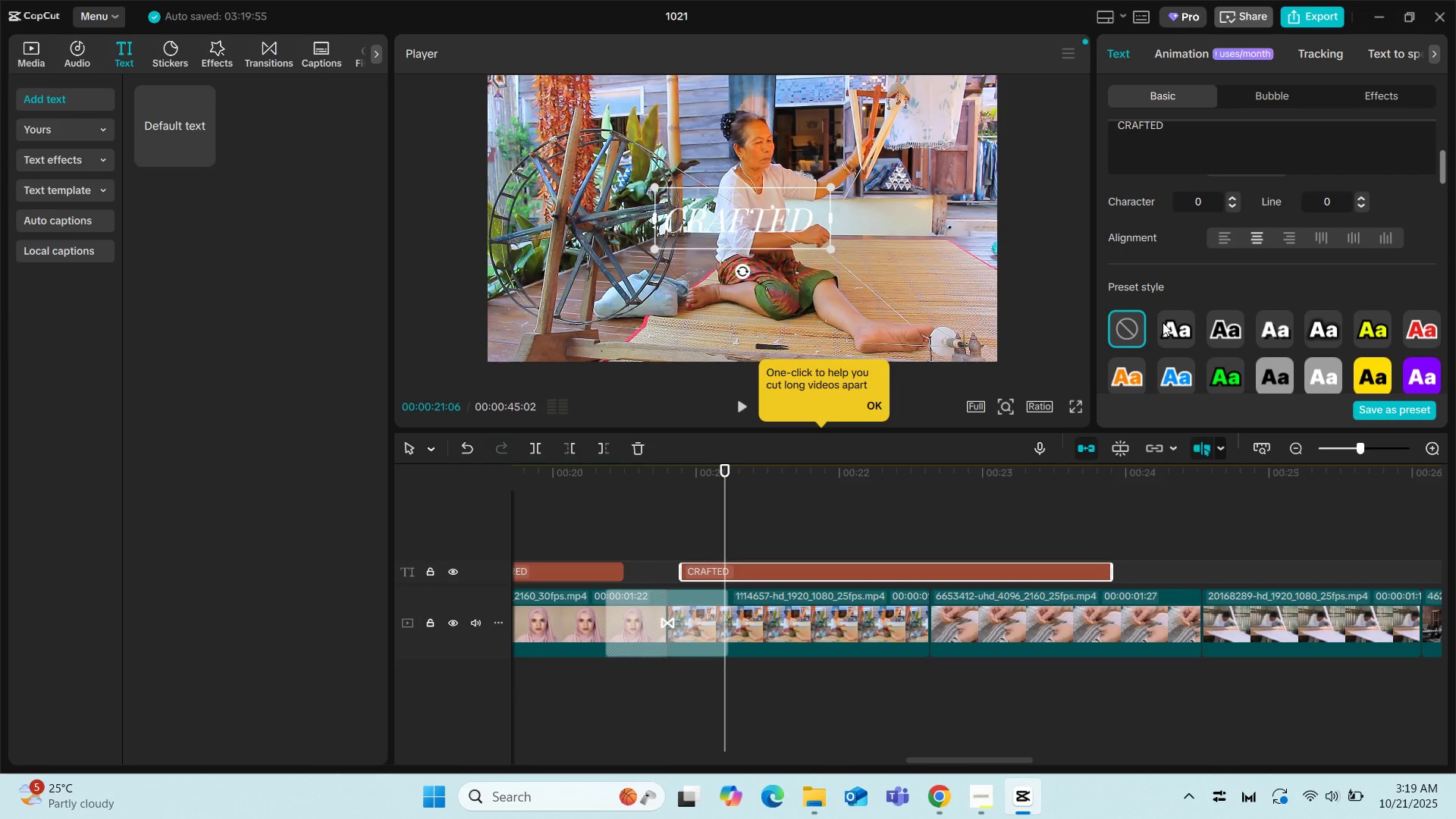 
left_click([1163, 322])
 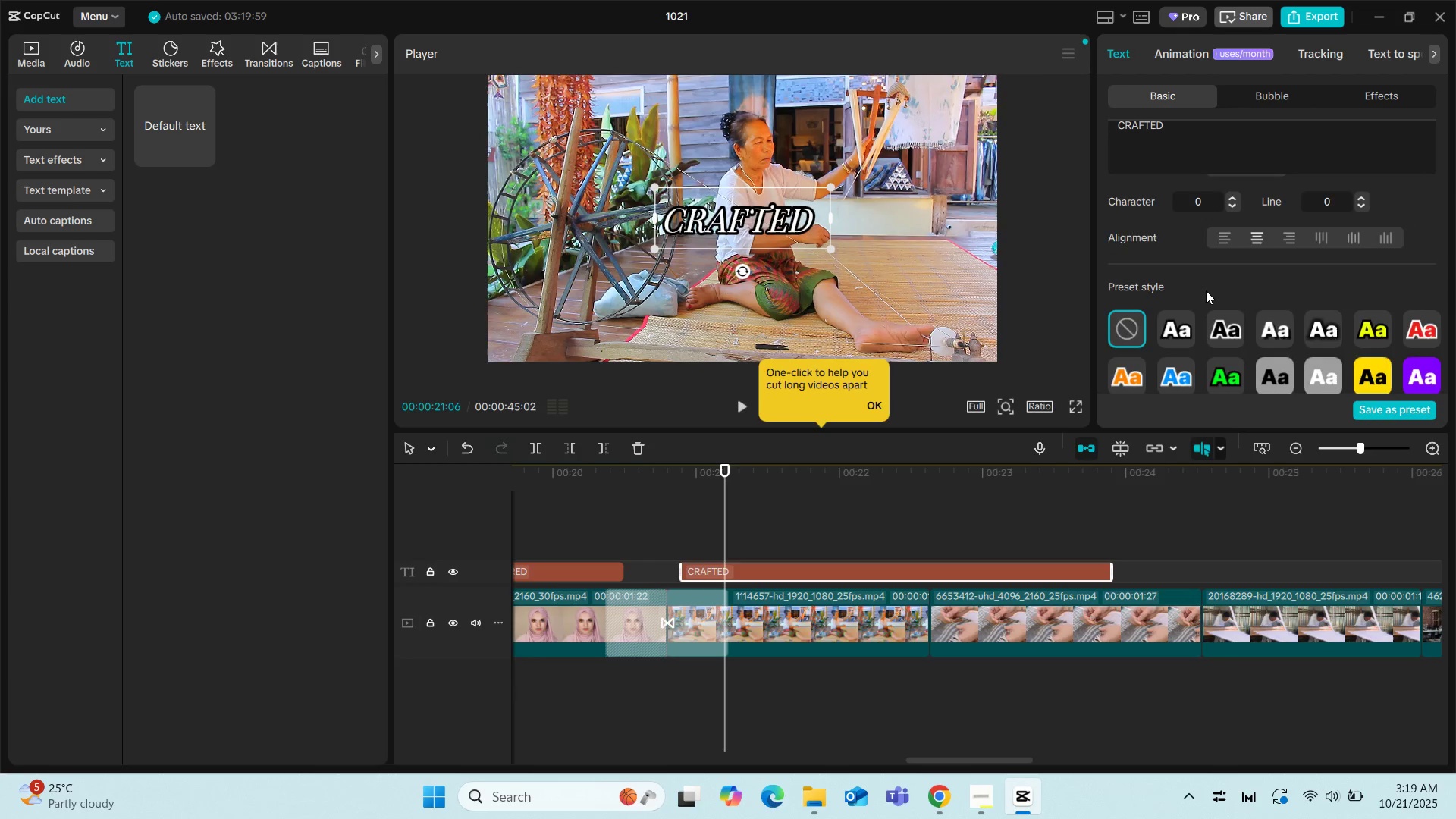 
scroll: coordinate [1169, 344], scroll_direction: down, amount: 18.0
 